 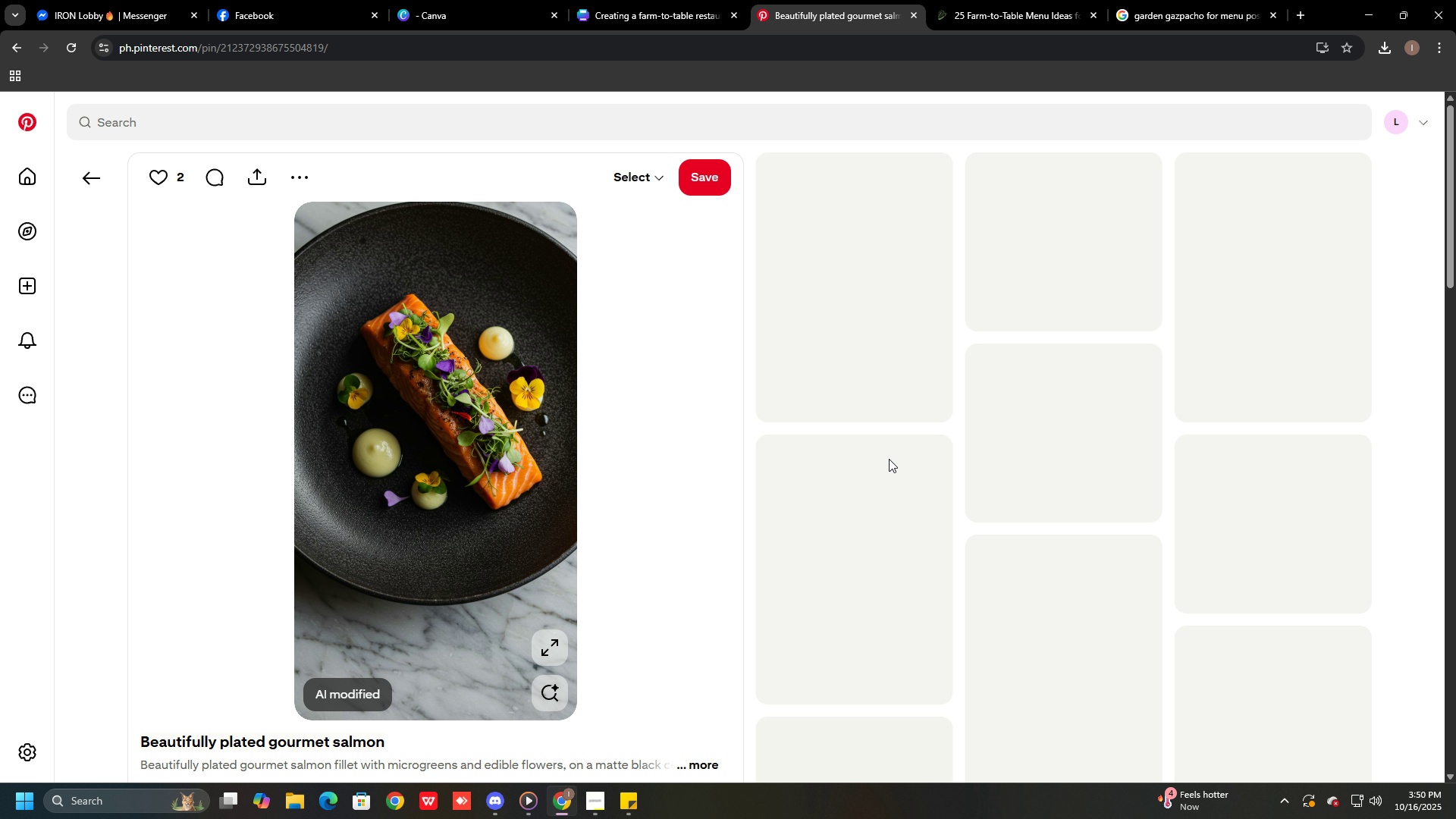 
left_click([95, 180])
 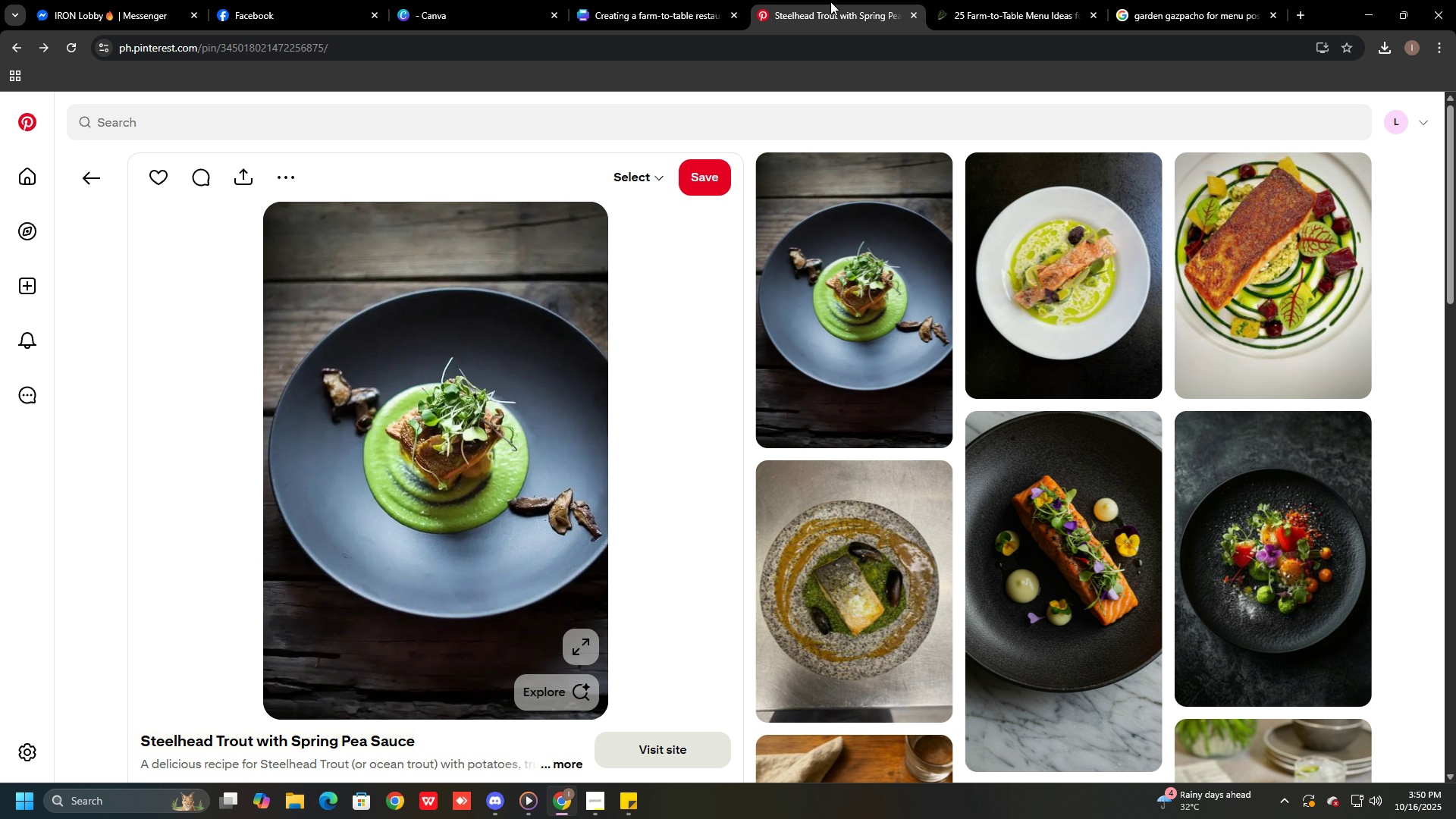 
double_click([1190, 8])
 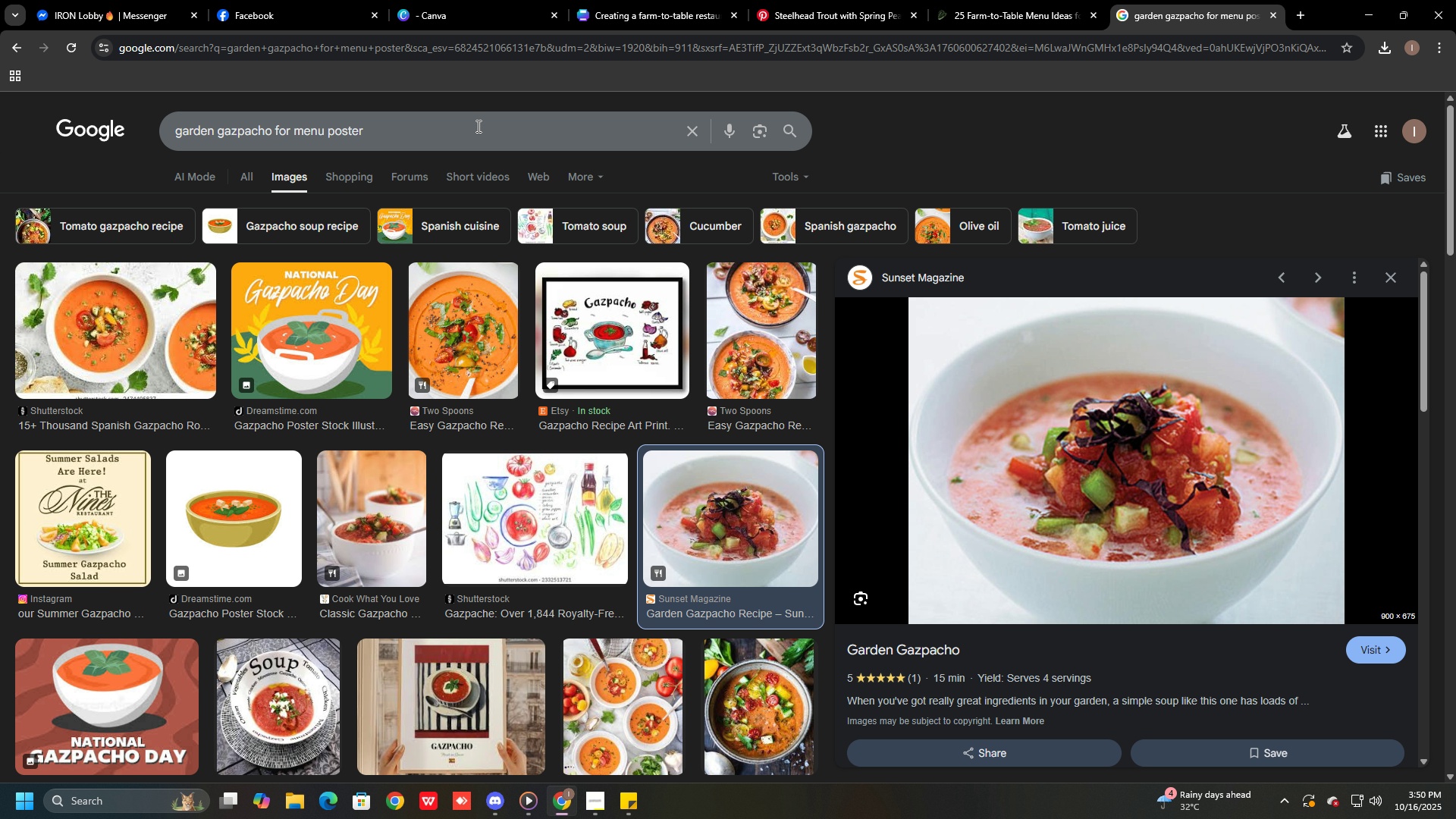 
left_click_drag(start_coordinate=[453, 130], to_coordinate=[100, 142])
 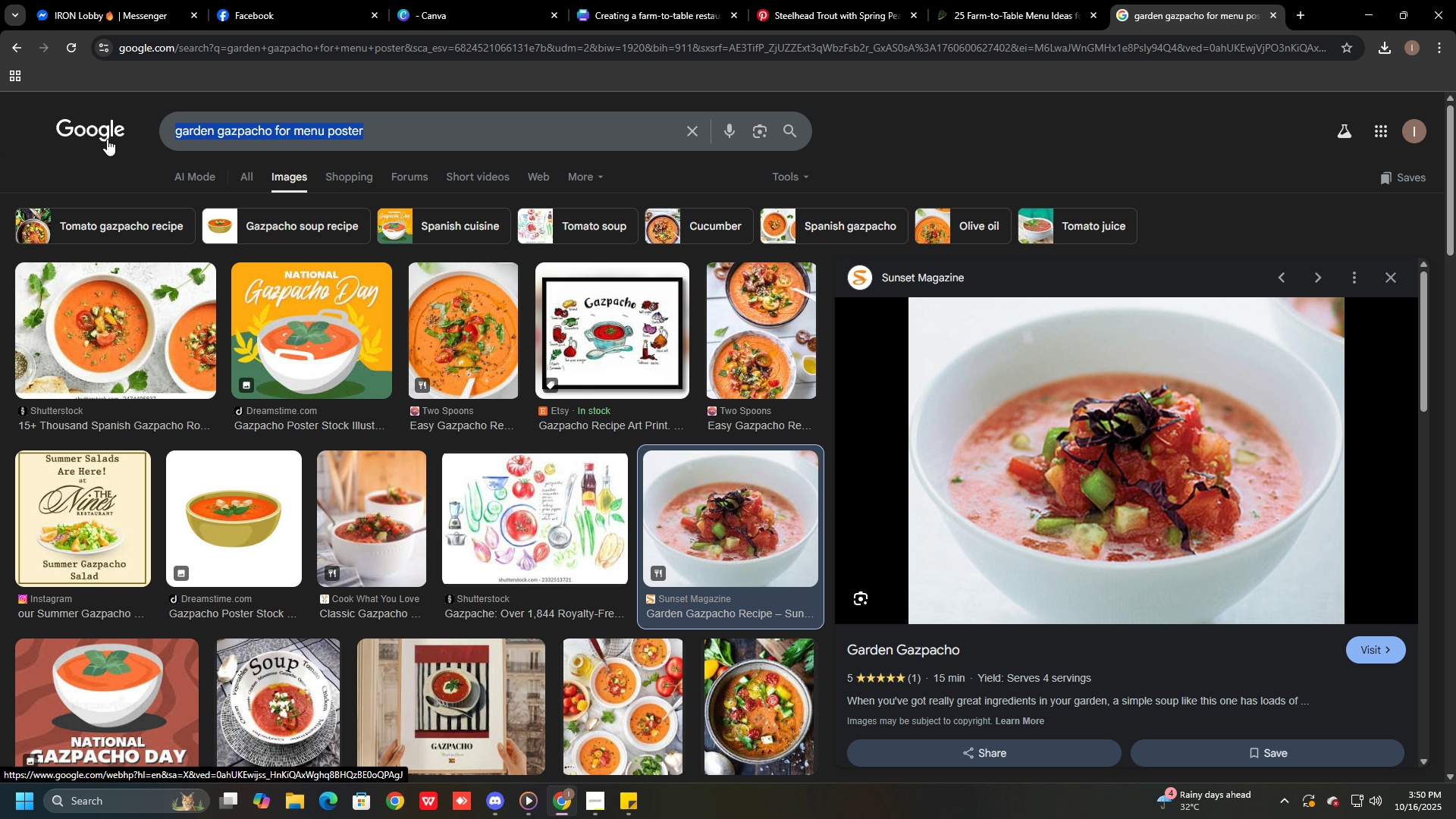 
key(Control+ControlLeft)
 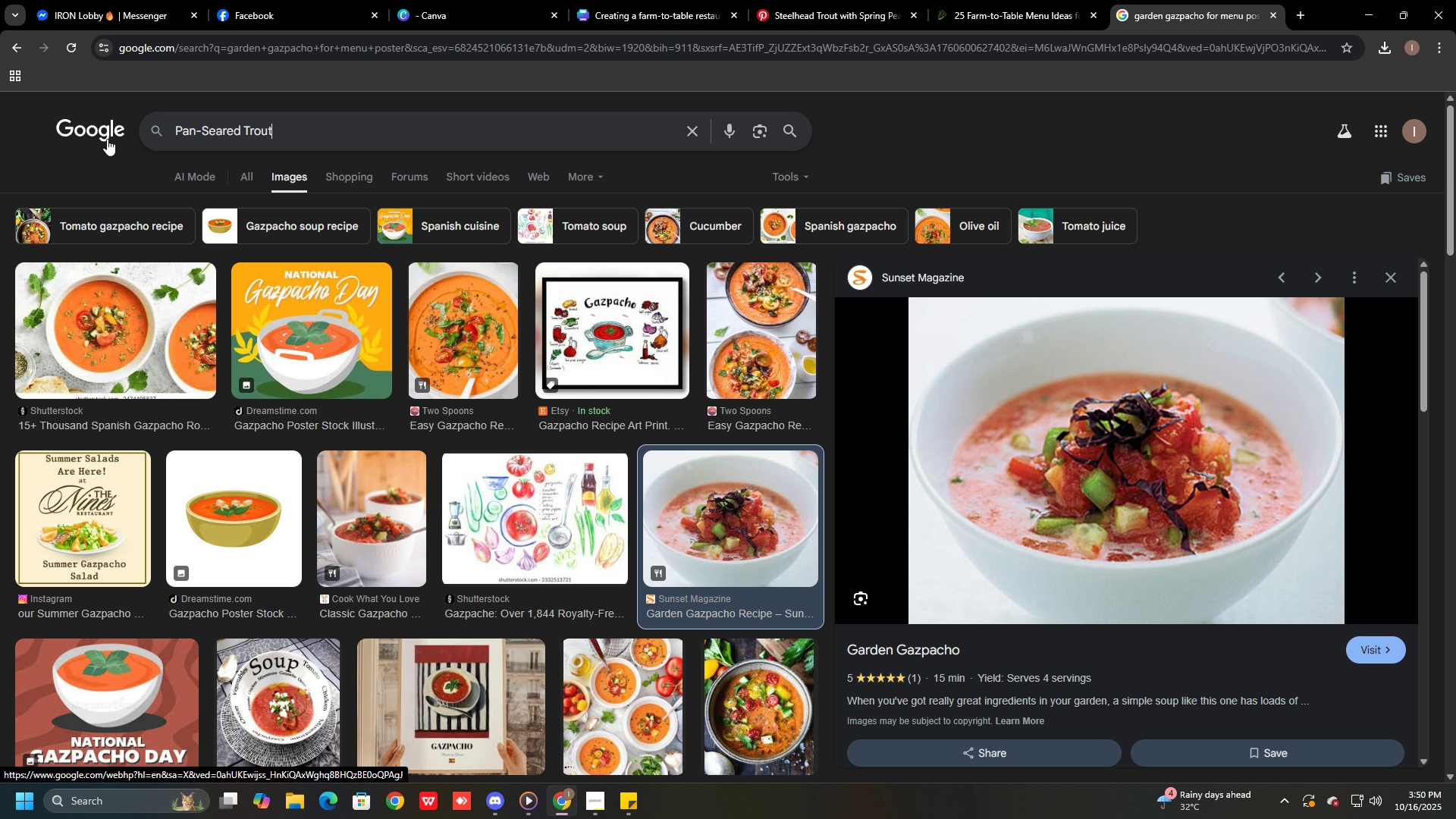 
key(Control+V)
 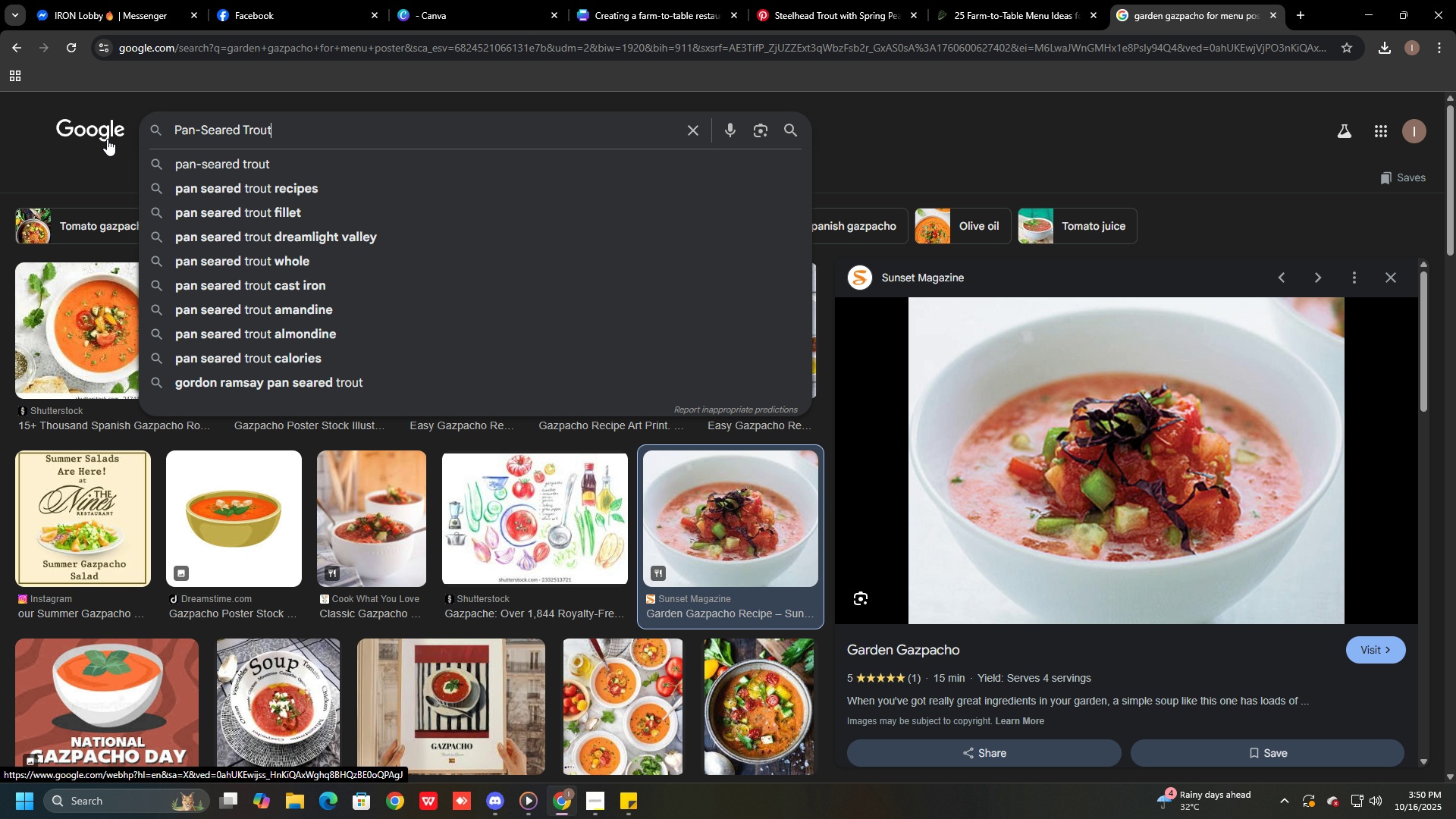 
key(NumpadEnter)
 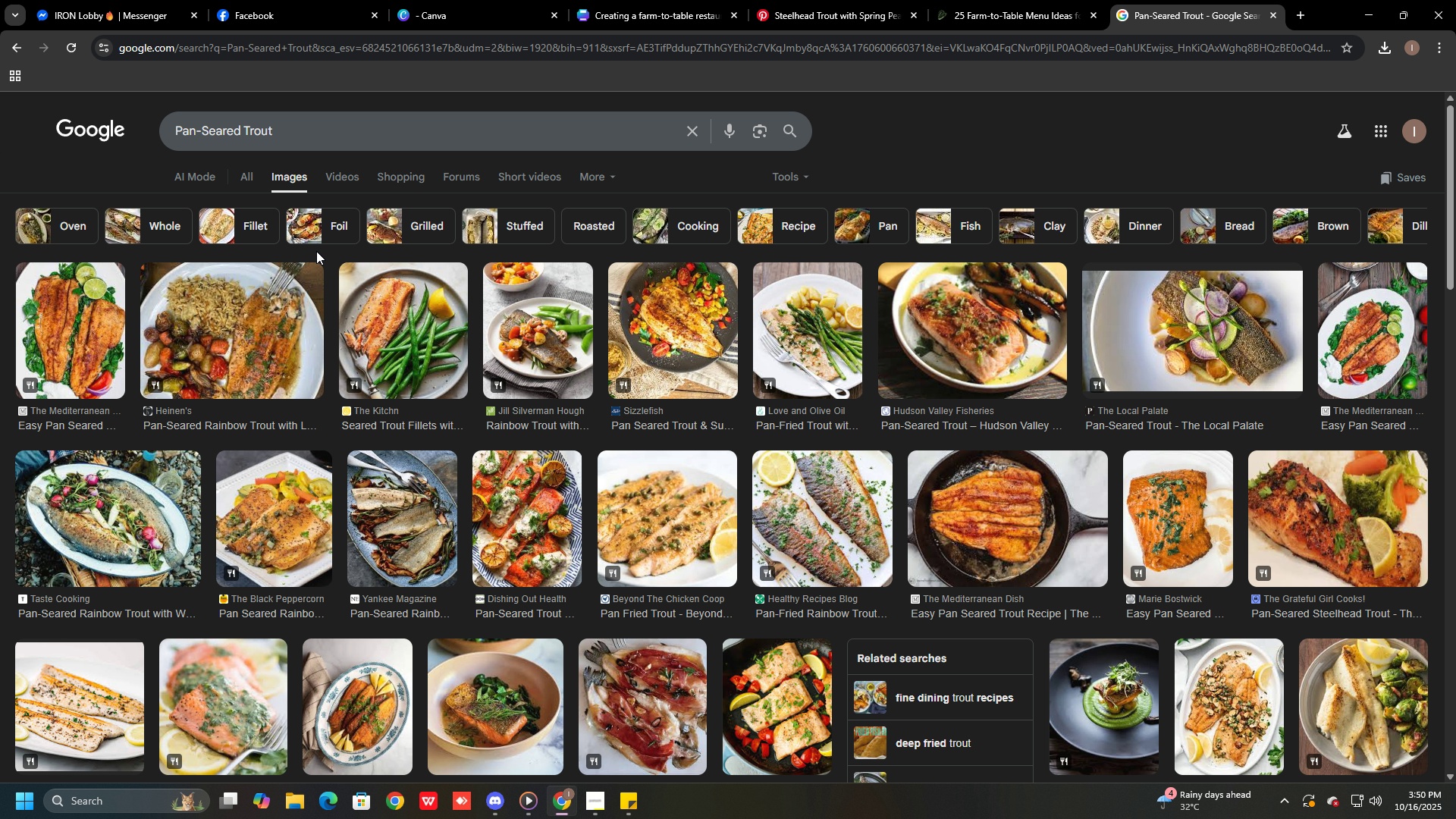 
wait(6.91)
 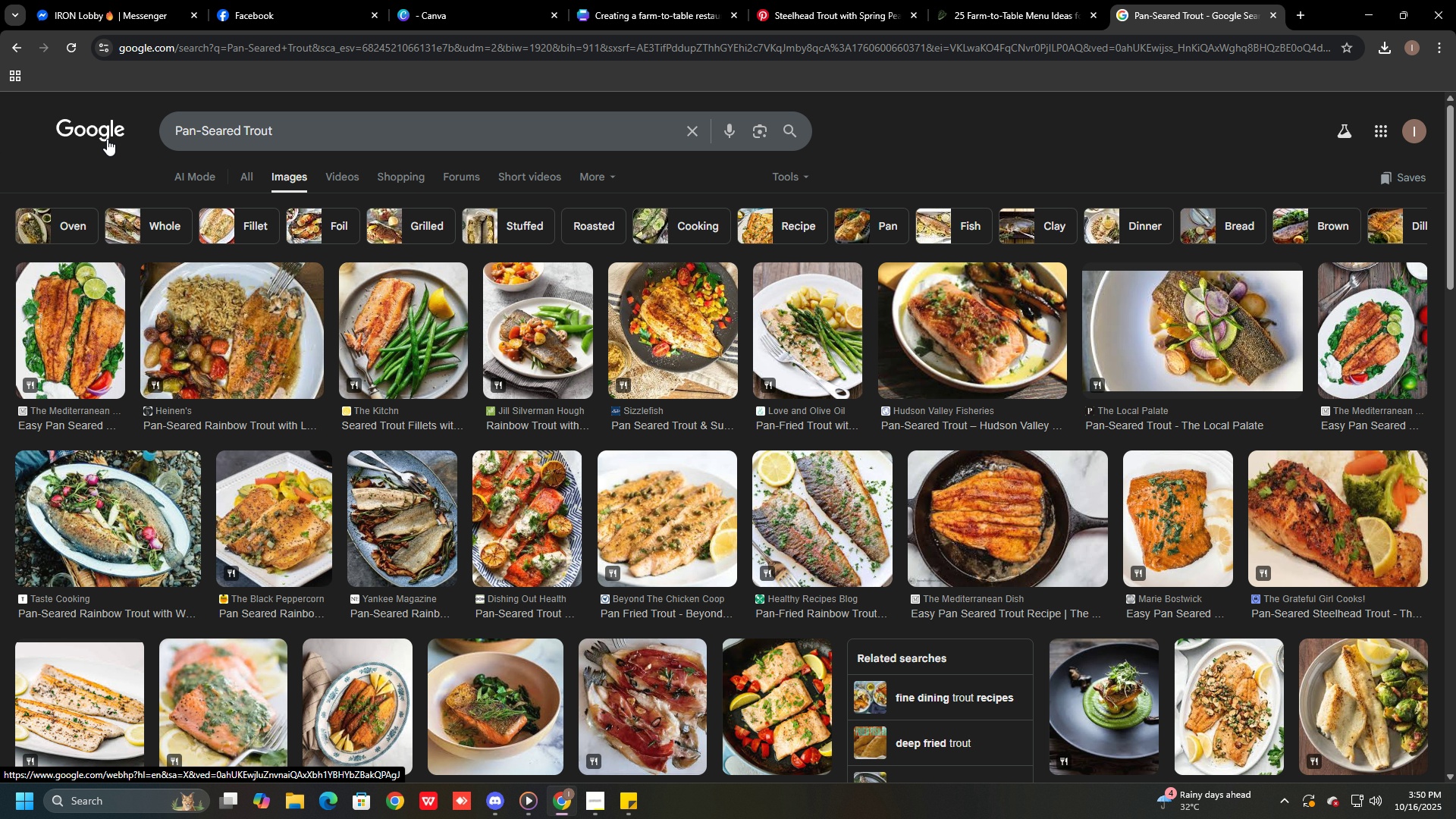 
key(Alt+Tab)
 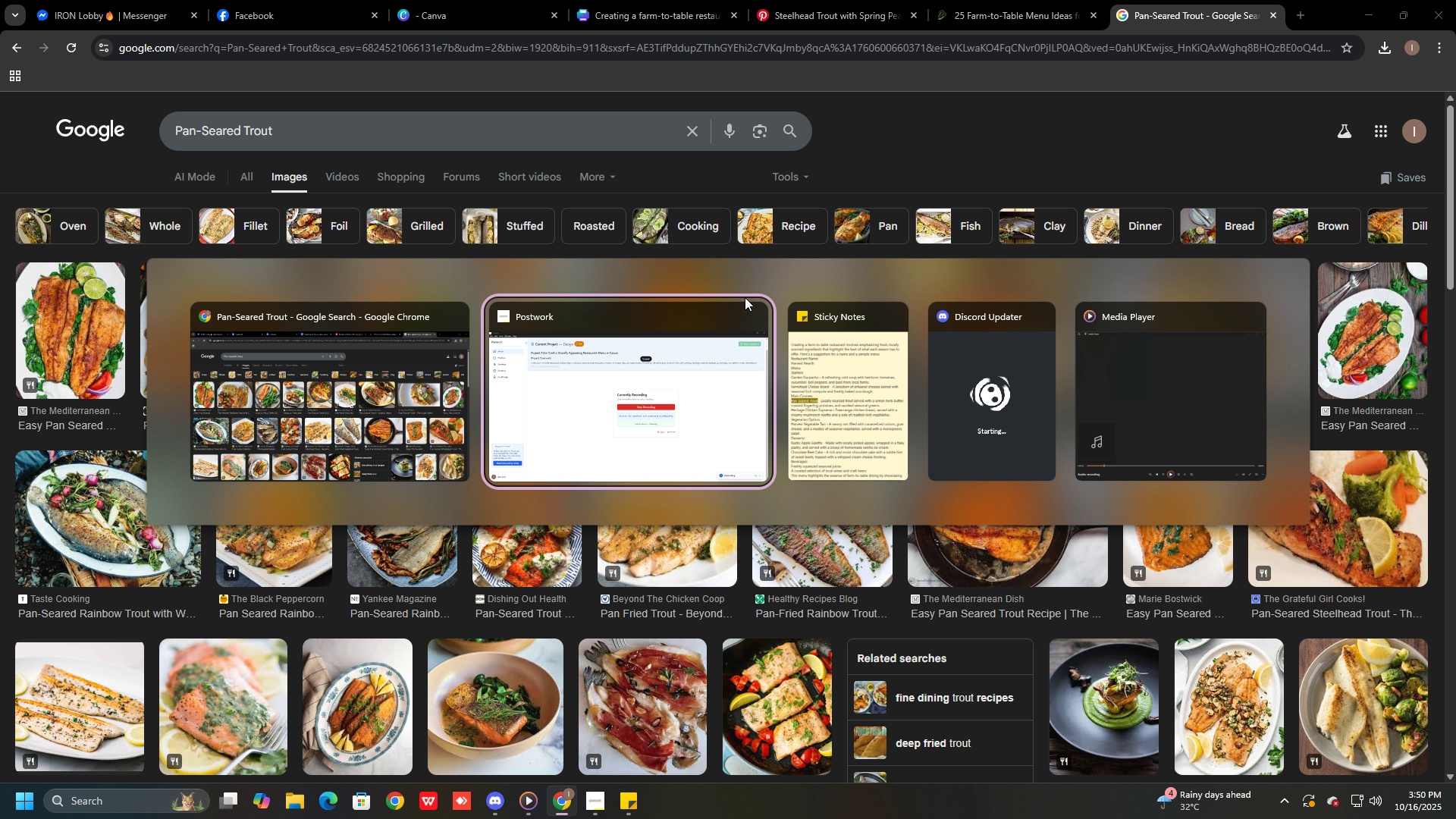 
key(Alt+Tab)
 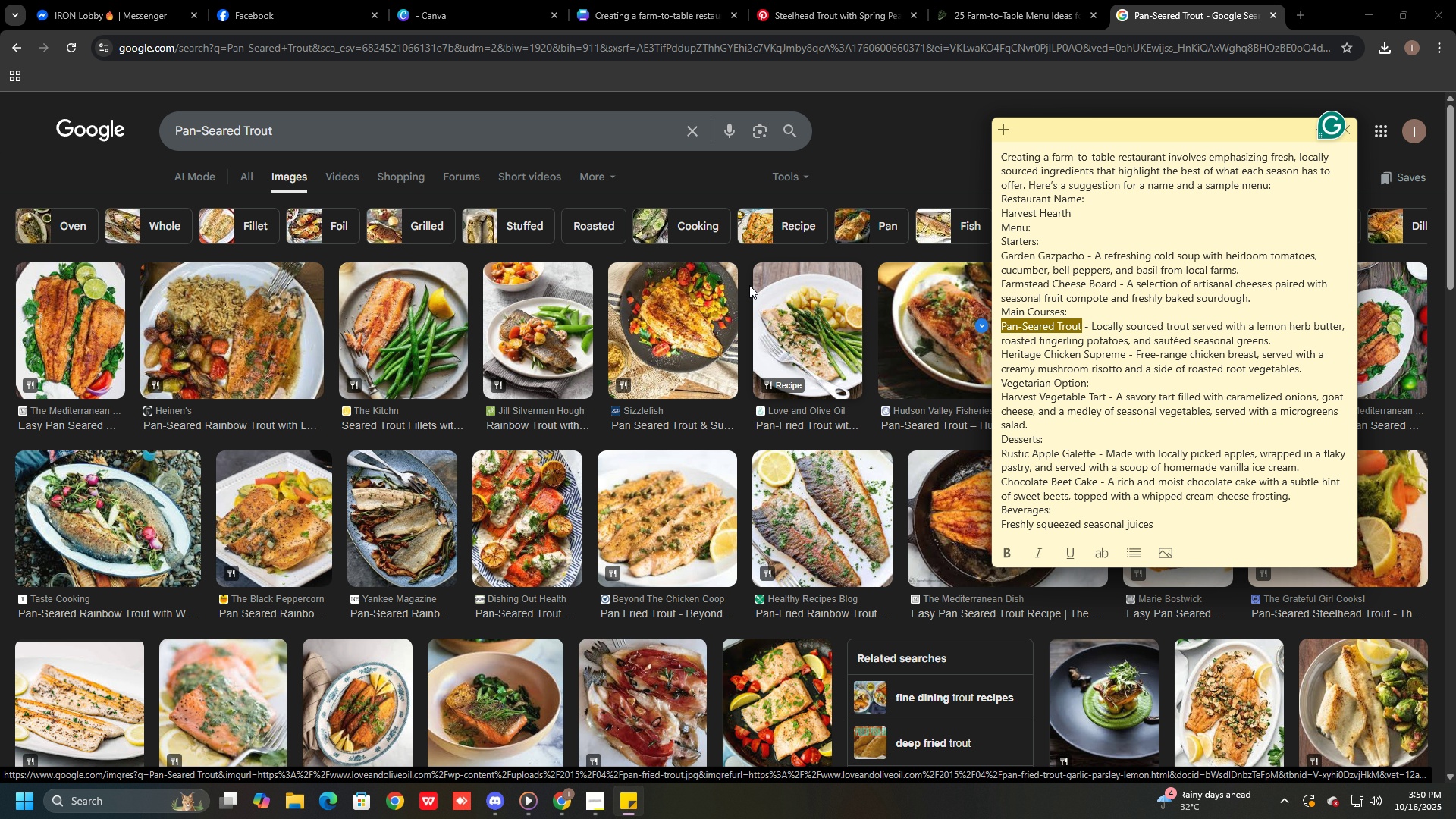 
wait(11.88)
 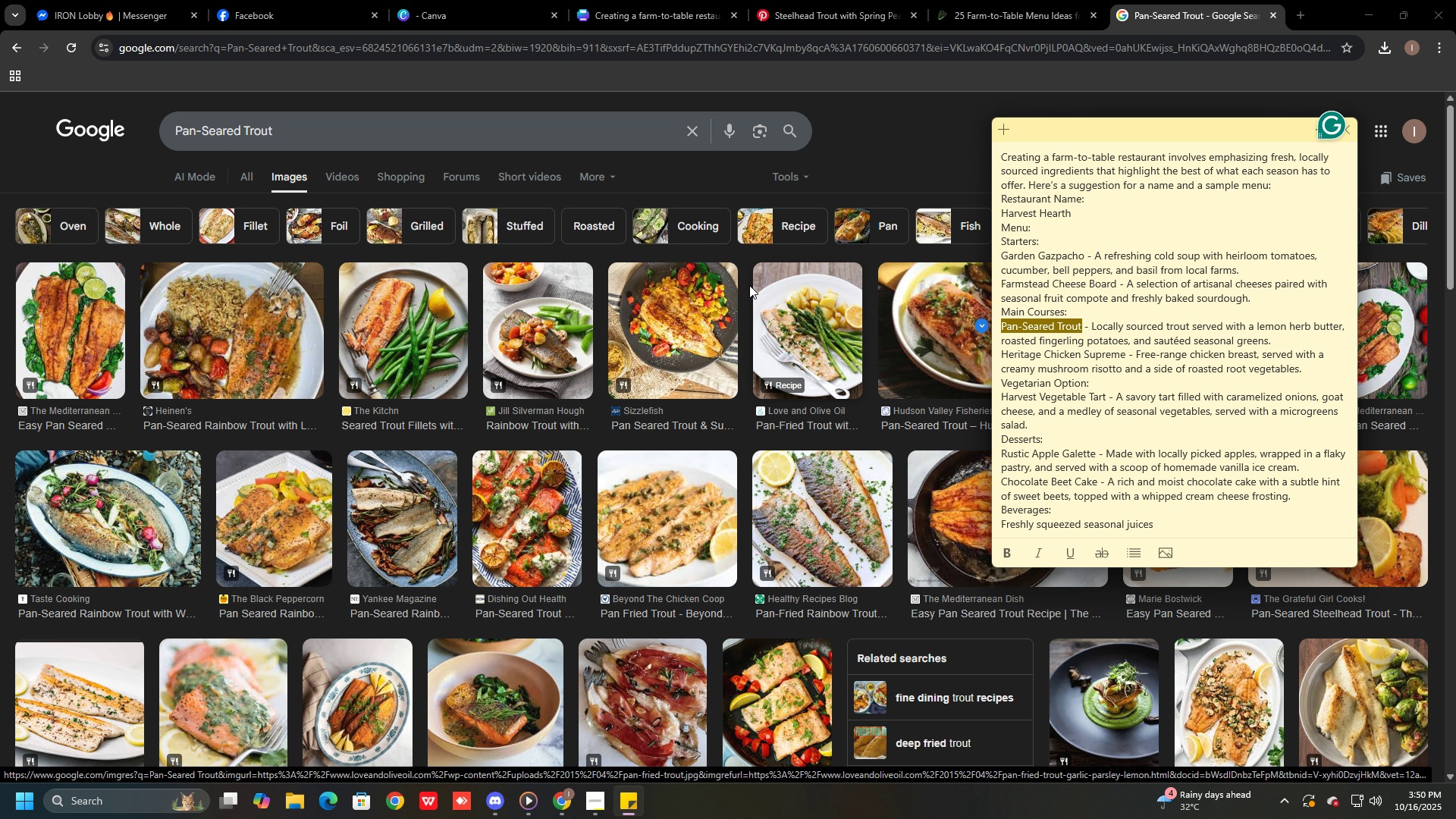 
left_click_drag(start_coordinate=[377, 130], to_coordinate=[36, 105])
 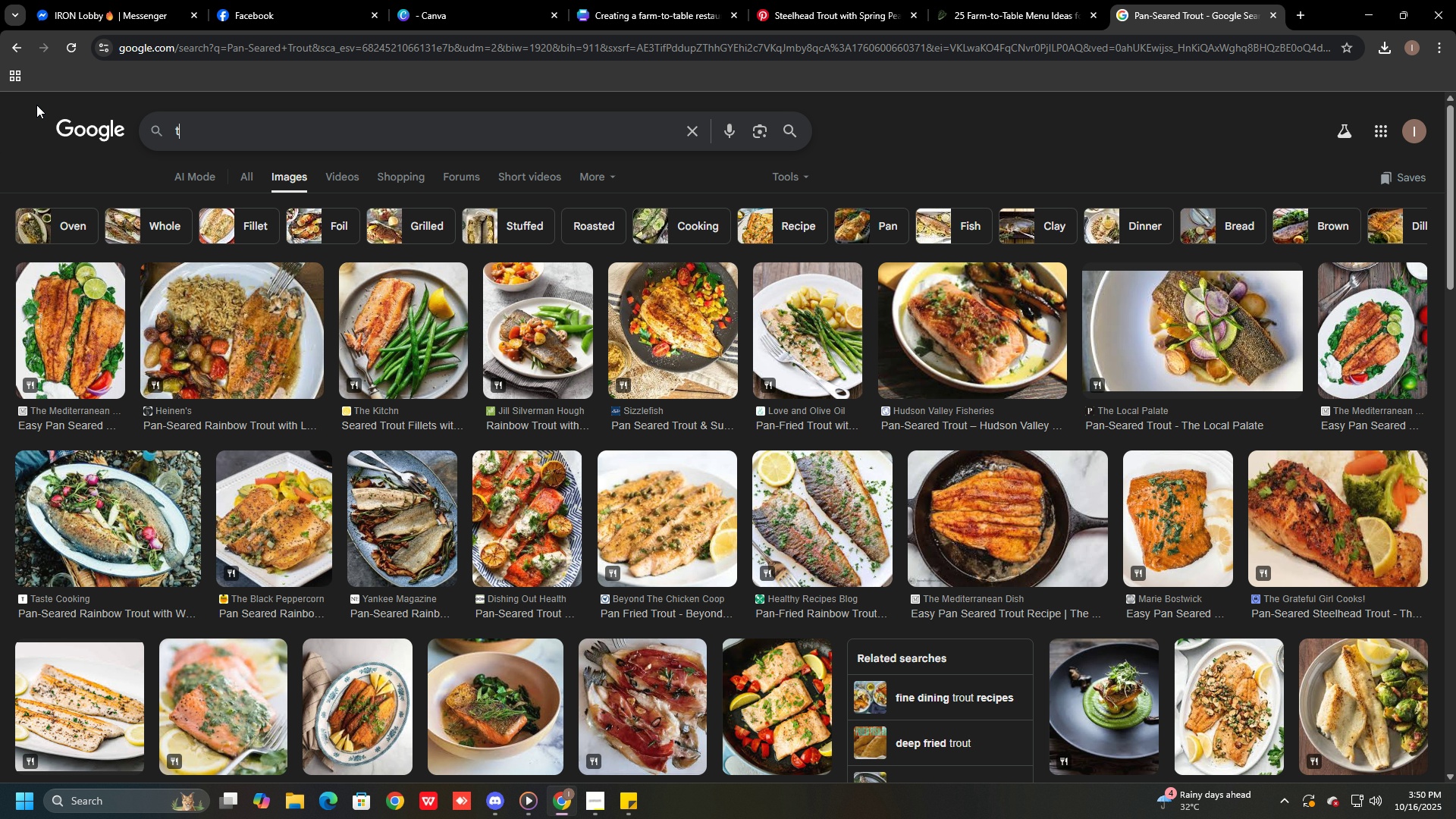 
type(trout)
 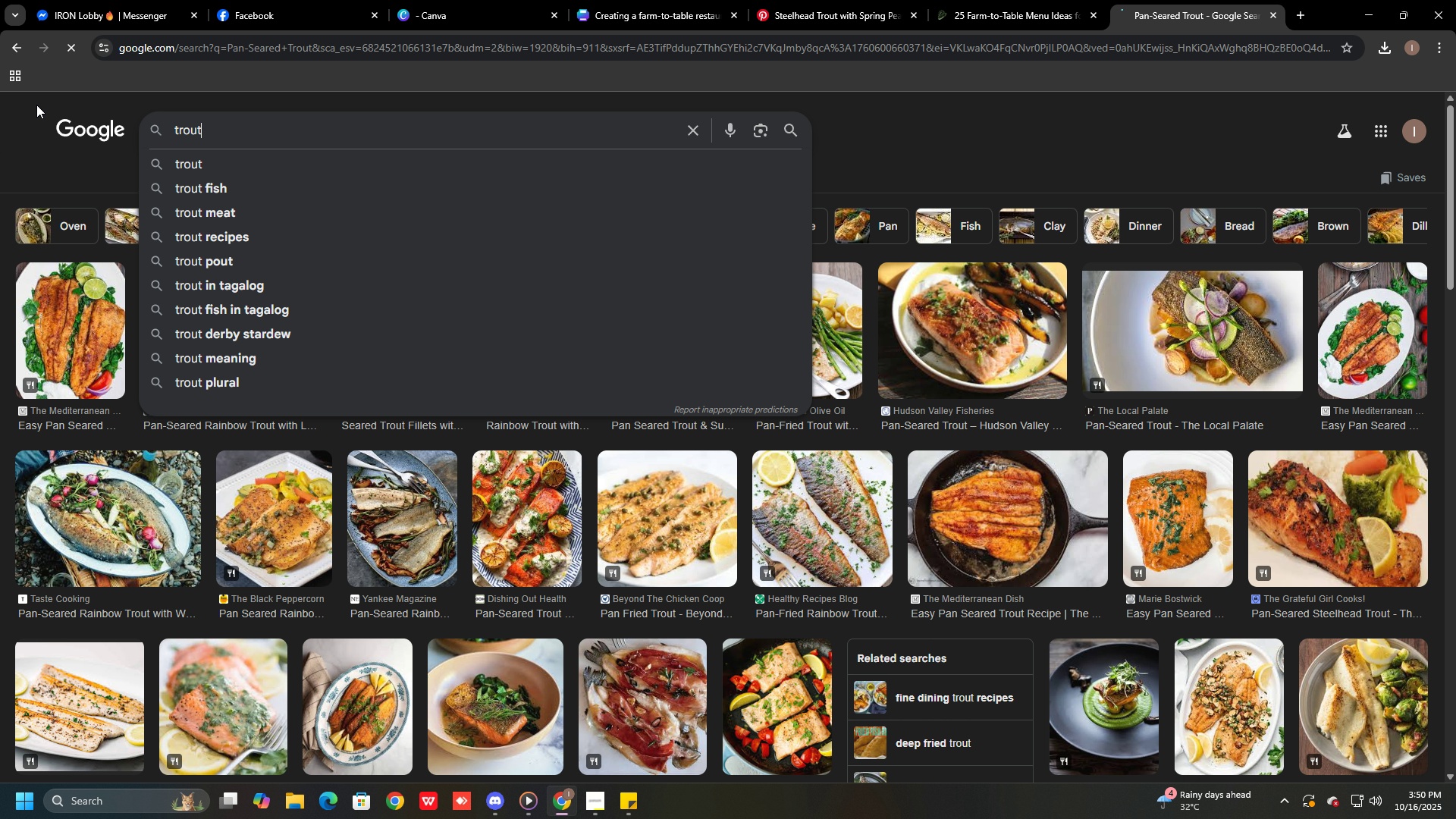 
key(Enter)
 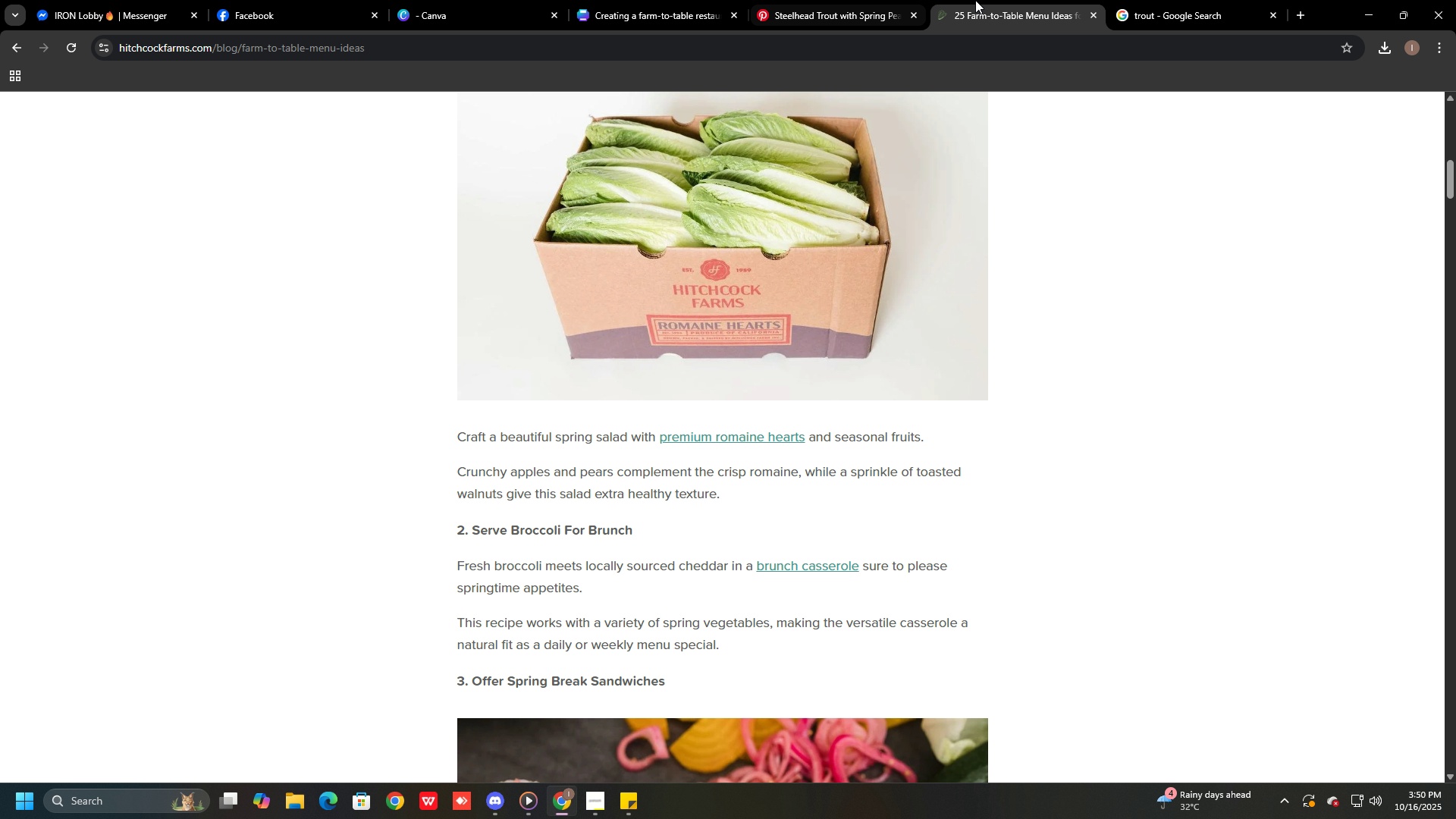 
double_click([820, 0])
 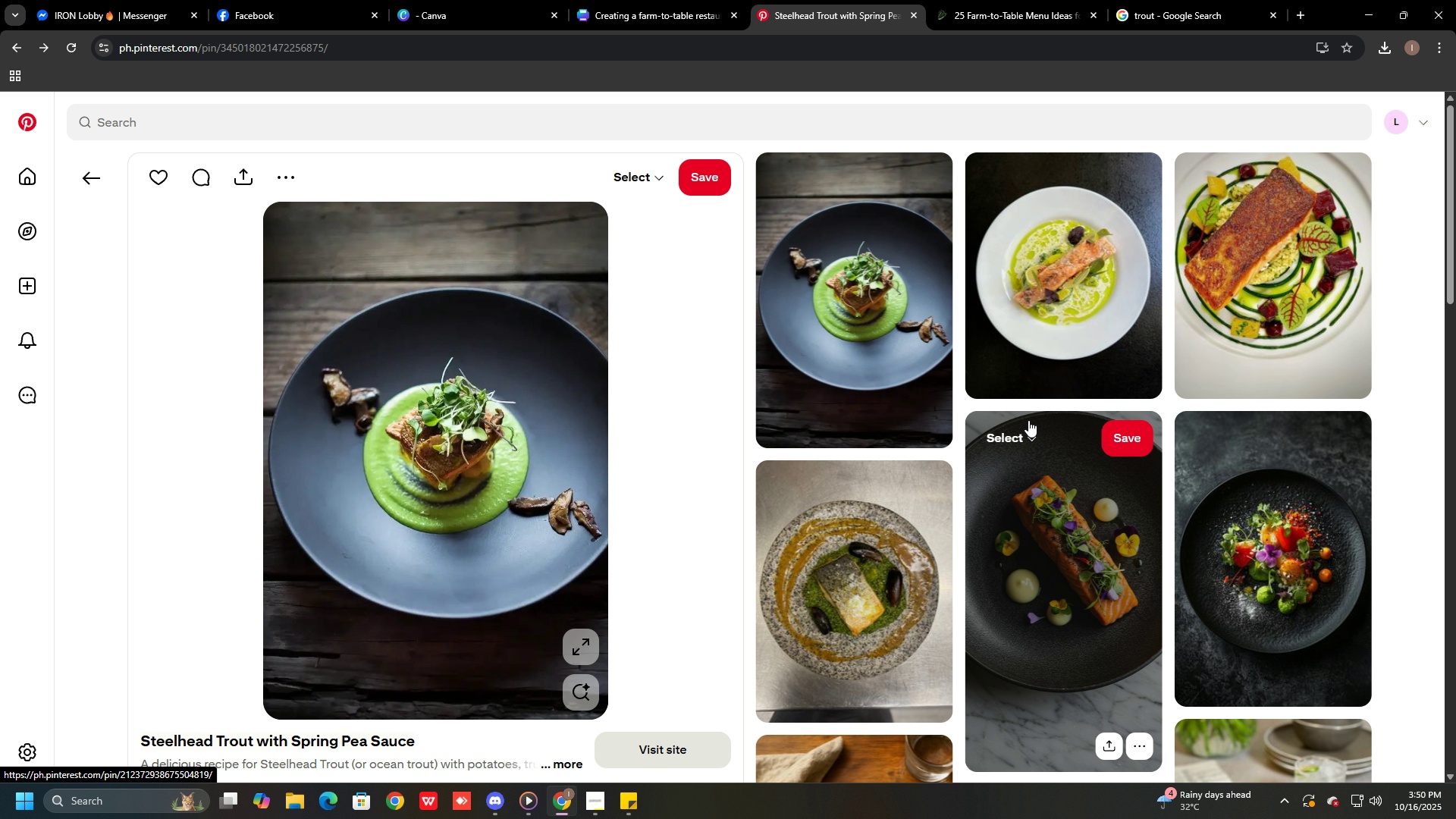 
scroll: coordinate [1053, 450], scroll_direction: down, amount: 4.0
 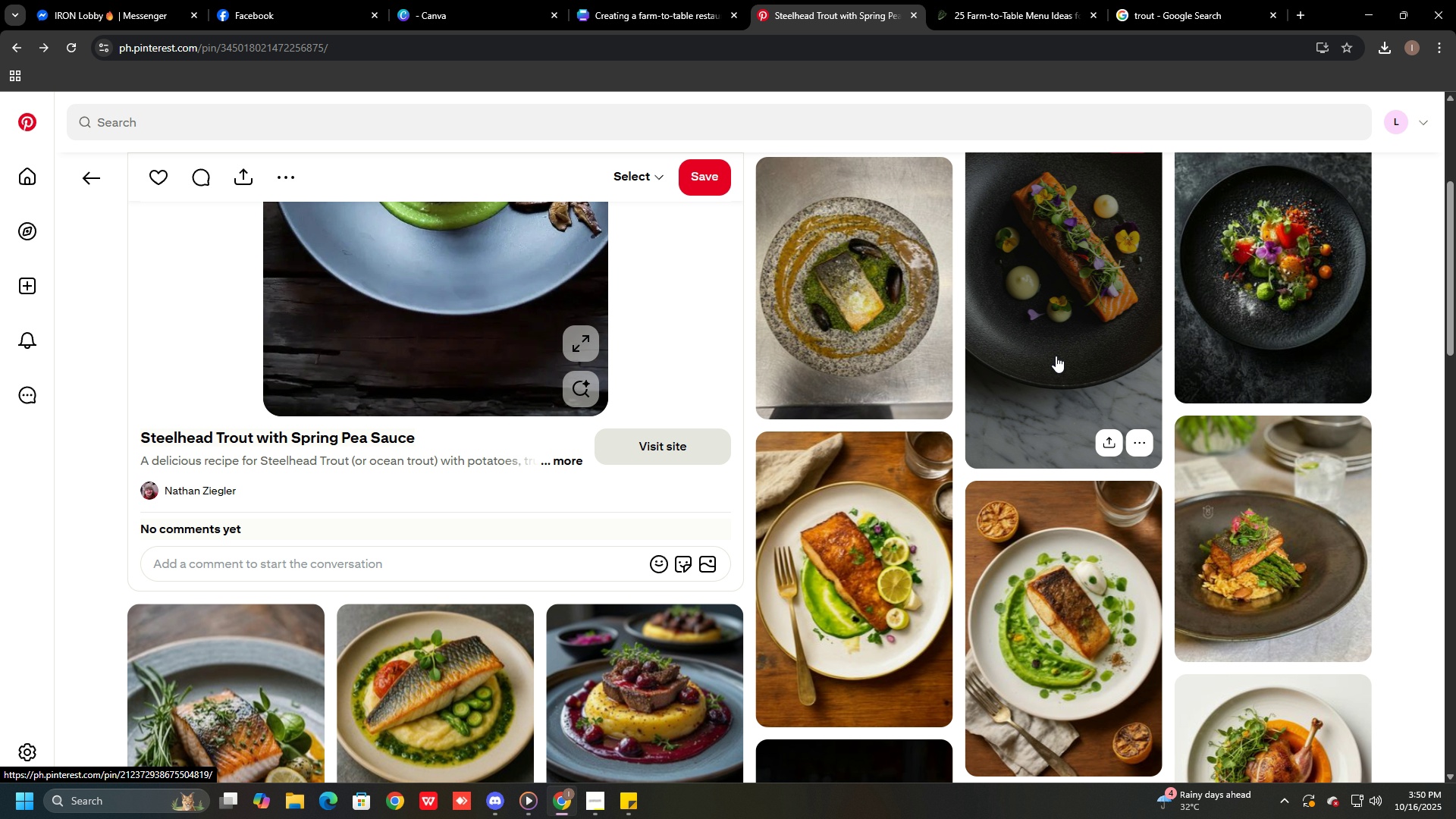 
scroll: coordinate [452, 362], scroll_direction: up, amount: 2.0
 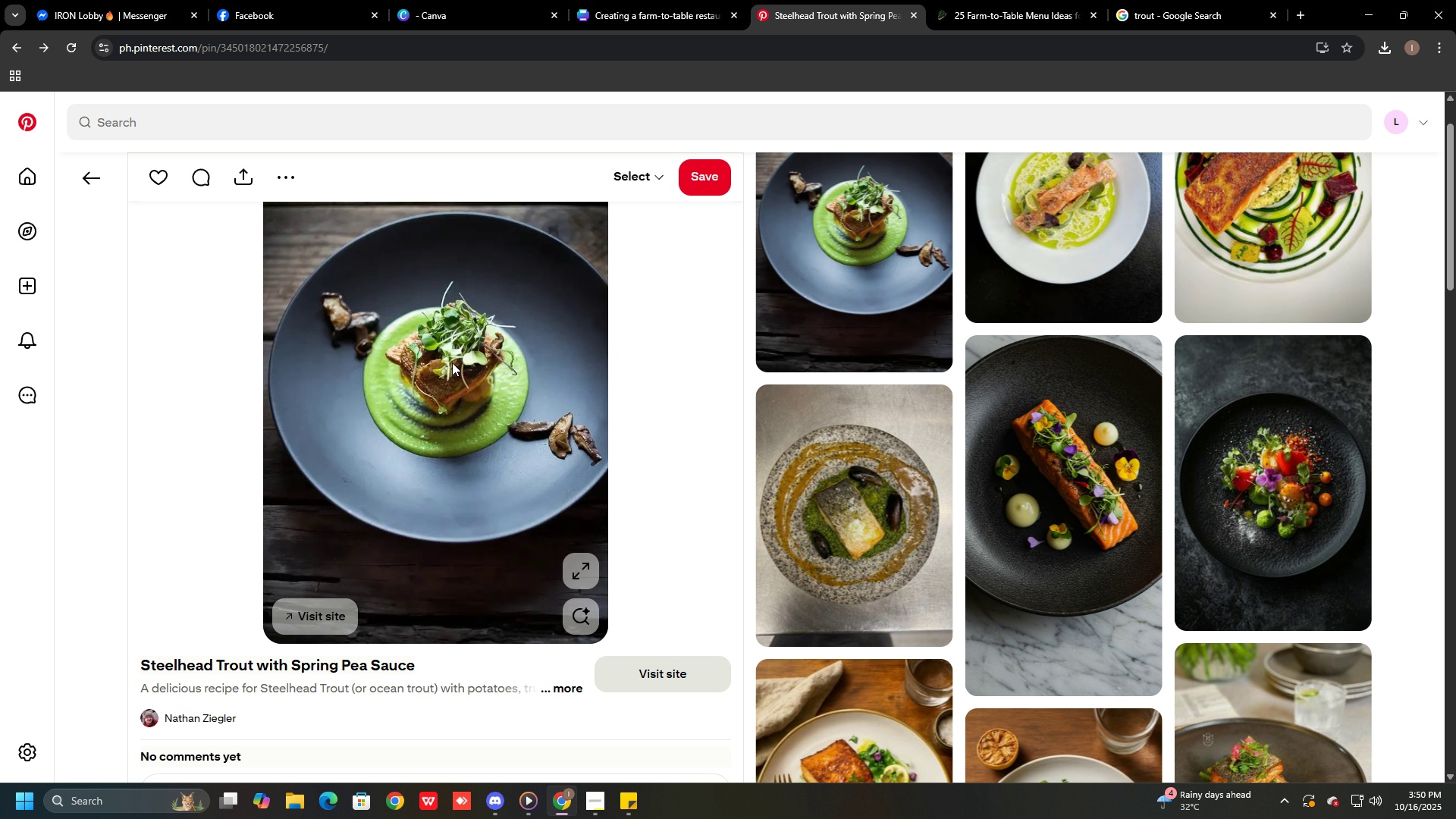 
right_click([452, 362])
 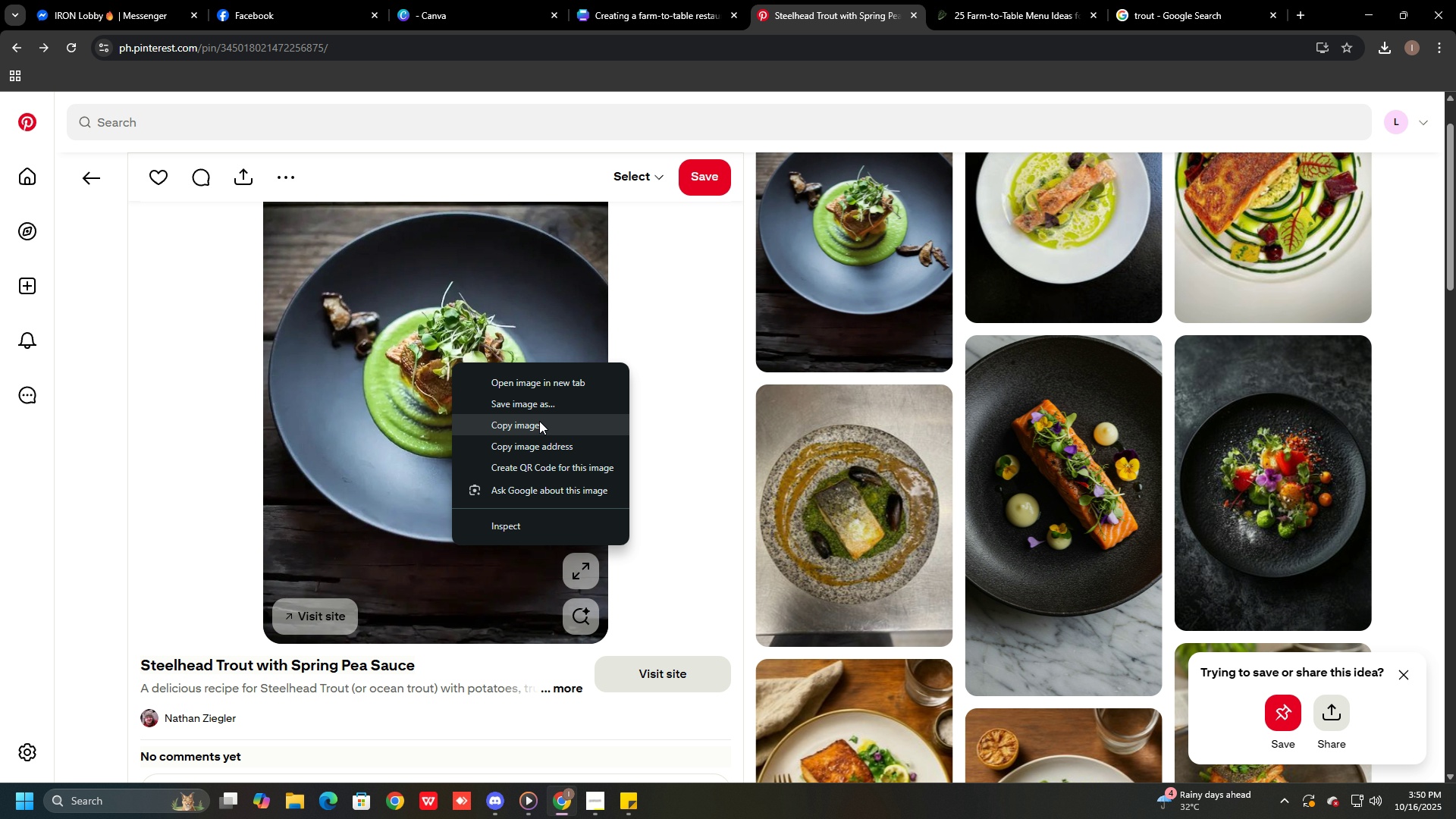 
left_click([539, 421])
 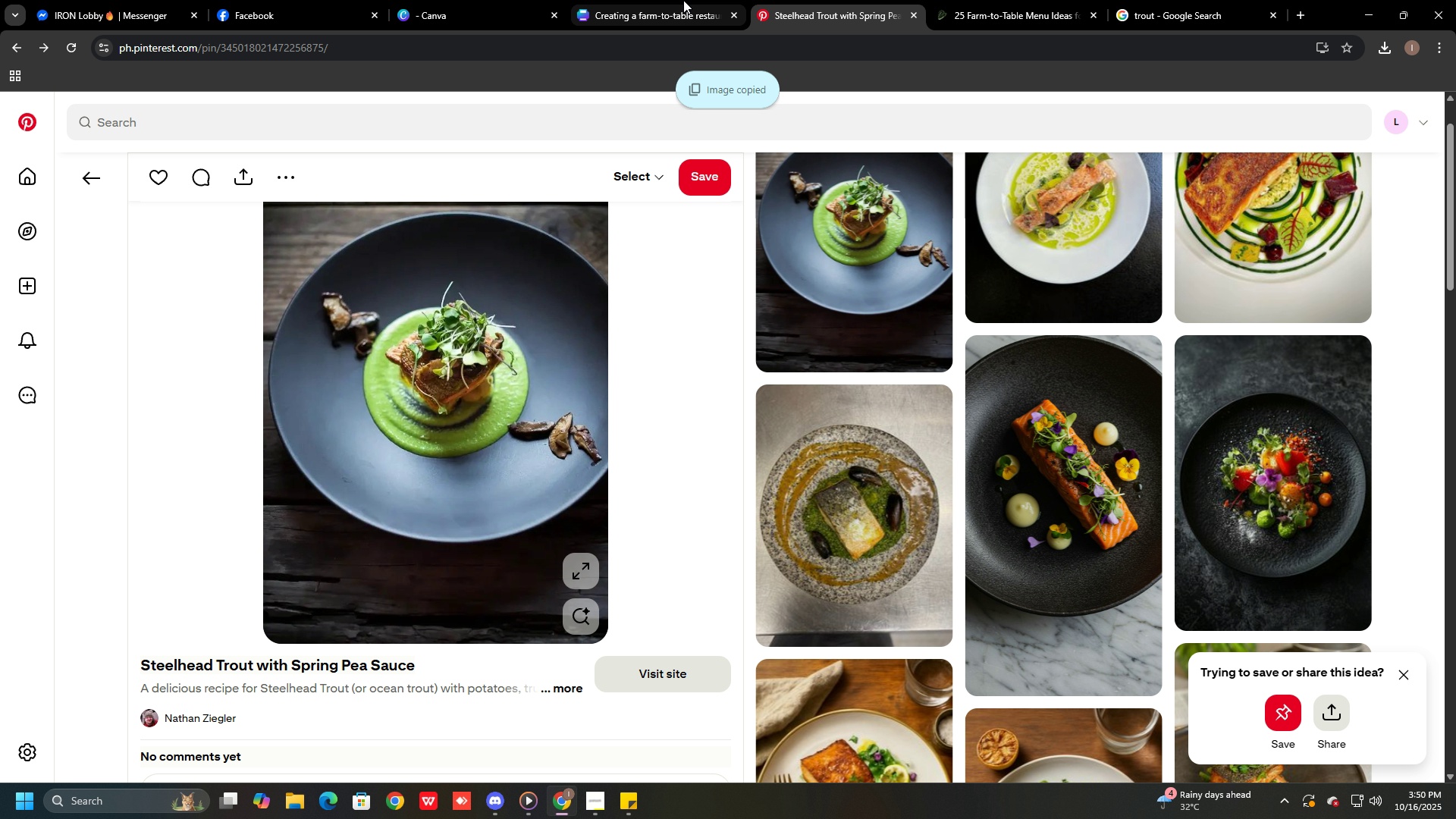 
left_click([683, 0])
 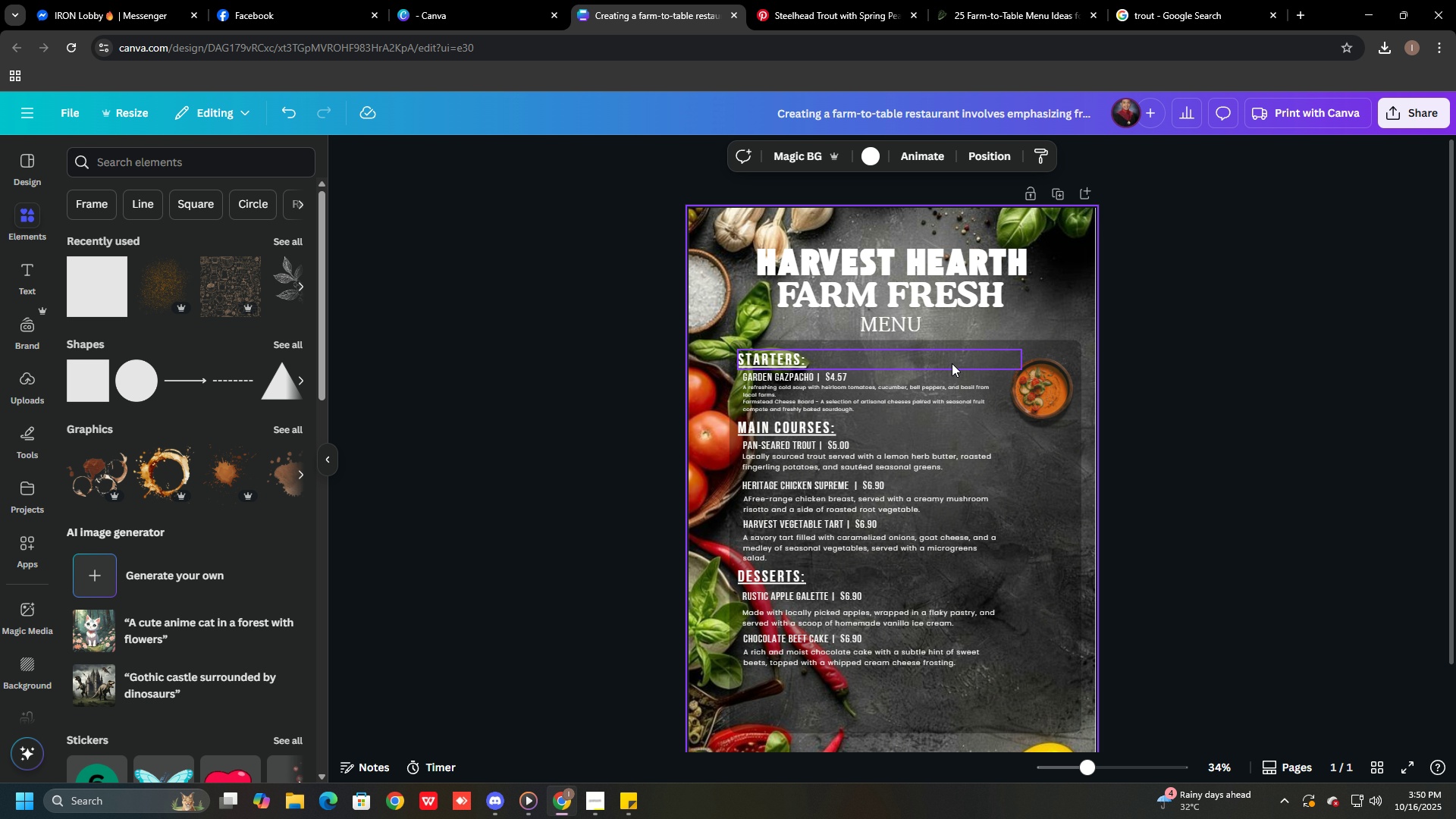 
key(Control+V)
 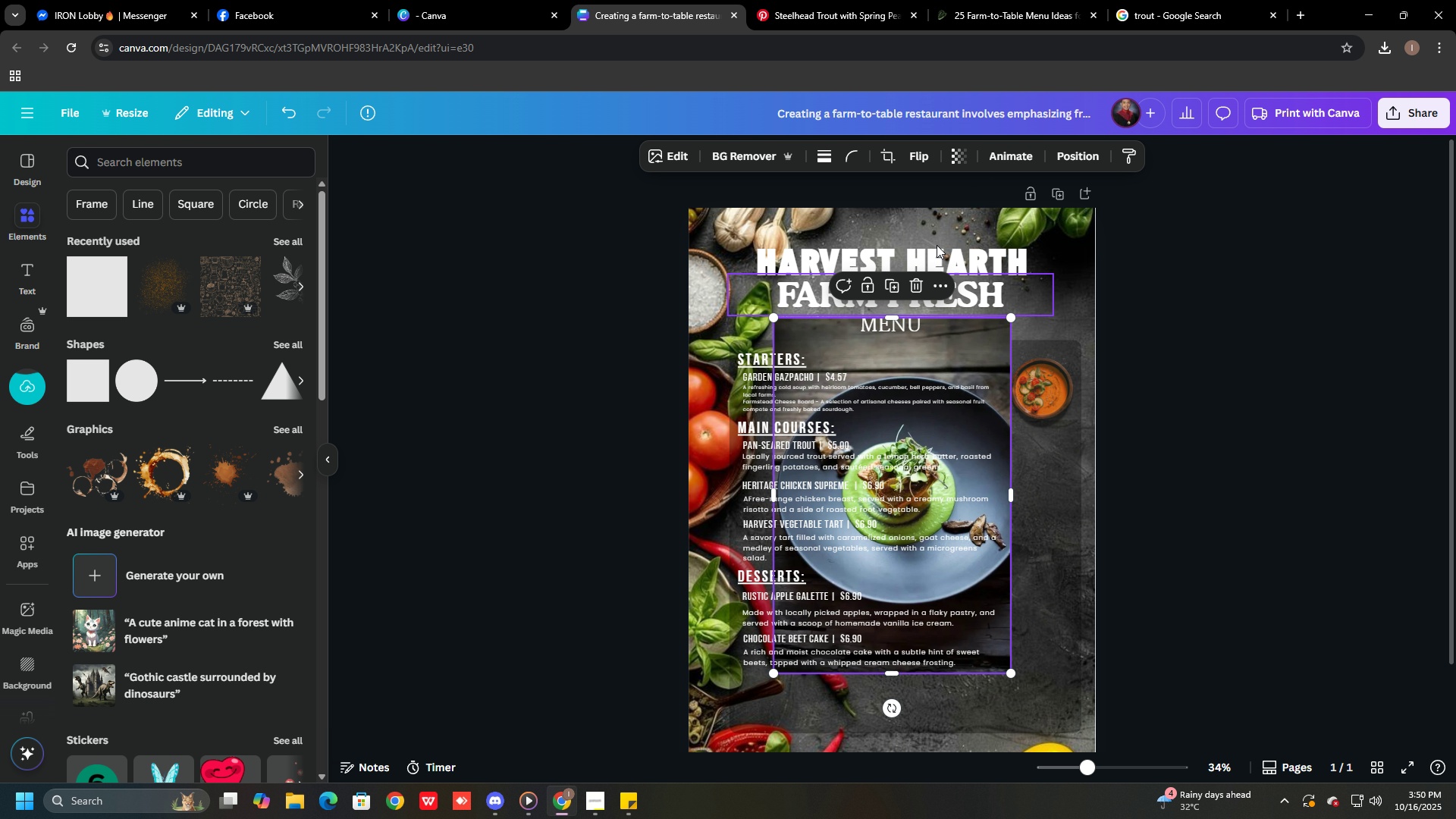 
left_click([764, 153])
 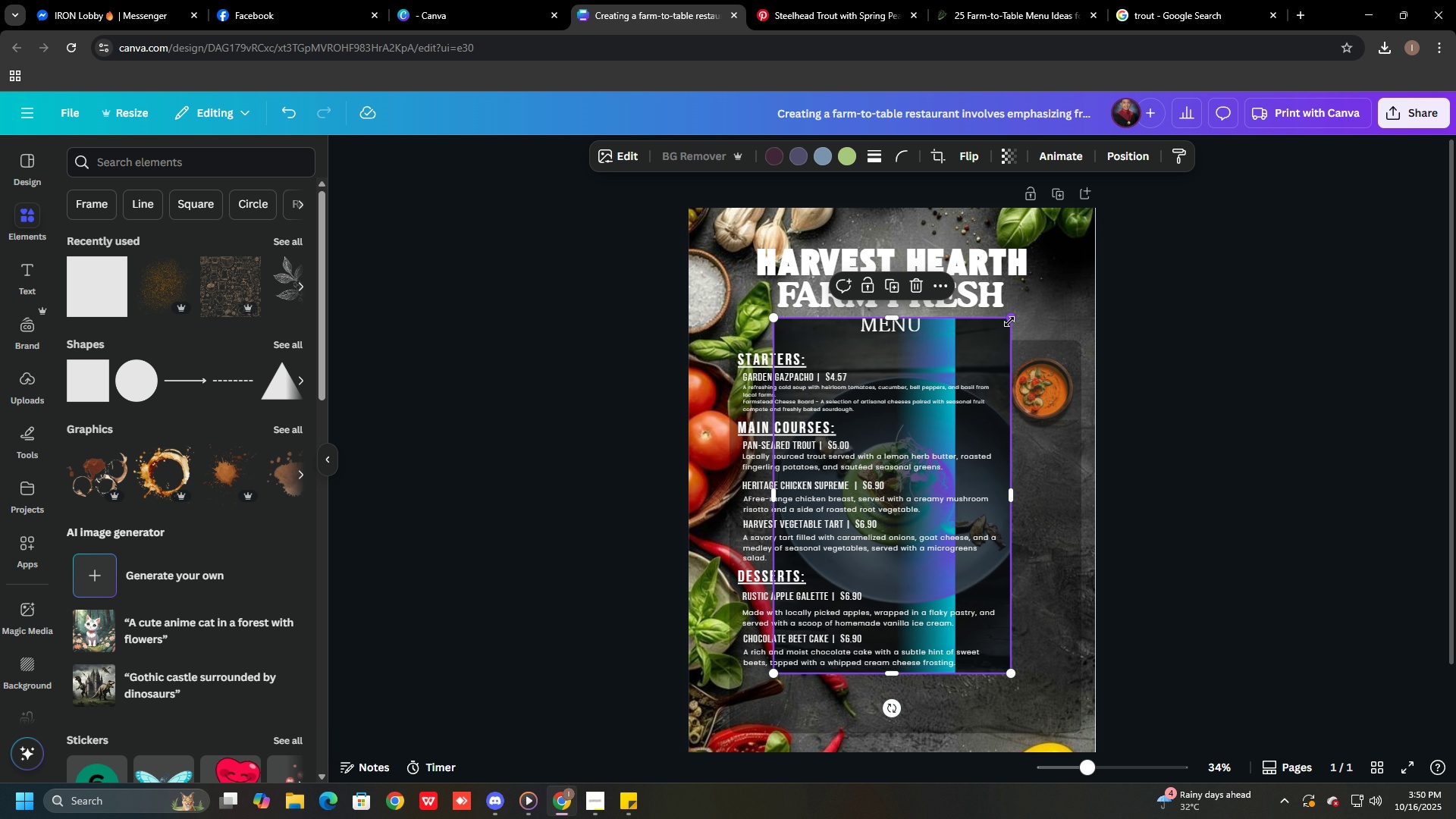 
wait(5.51)
 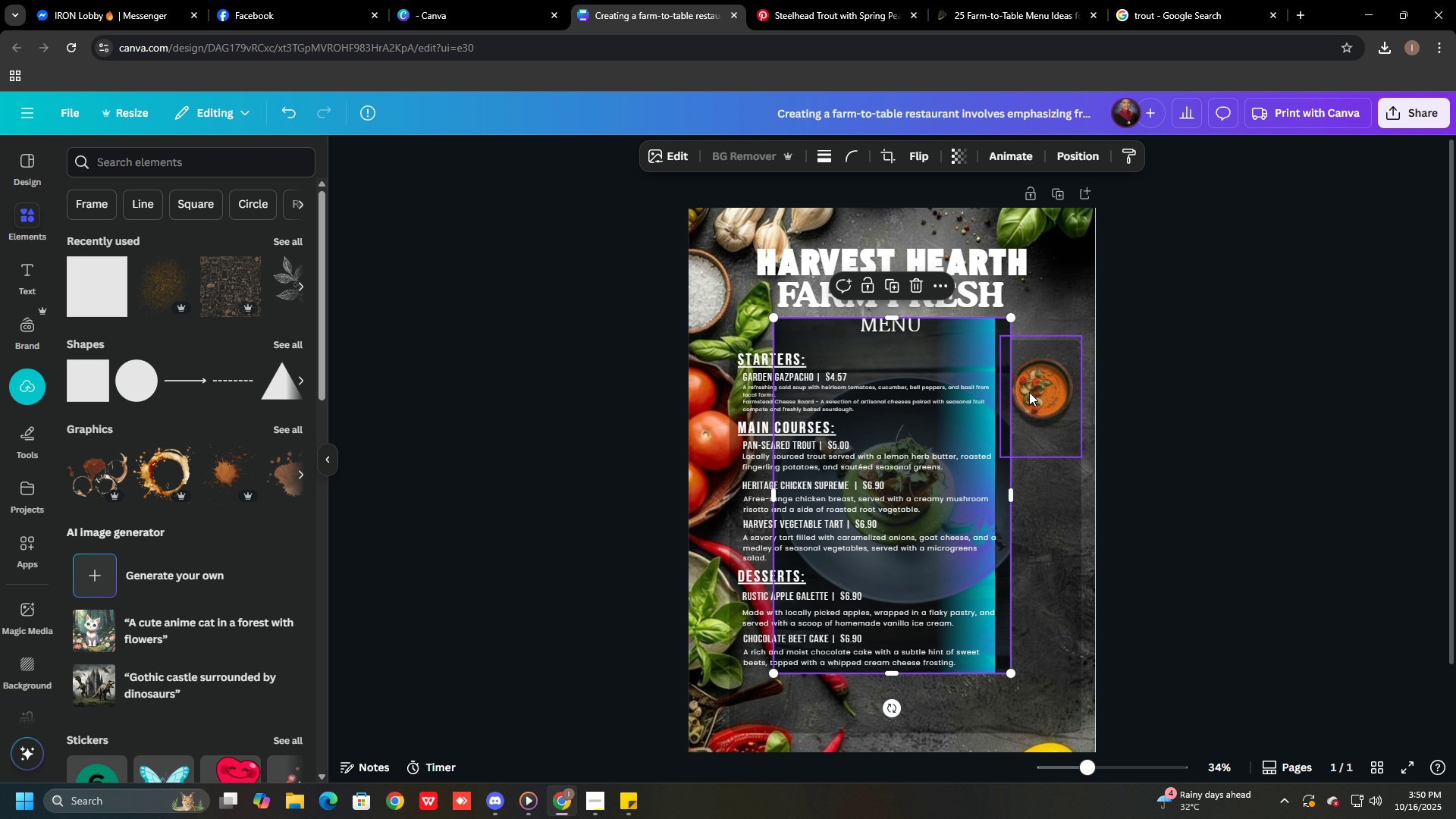 
left_click_drag(start_coordinate=[1009, 322], to_coordinate=[849, 518])
 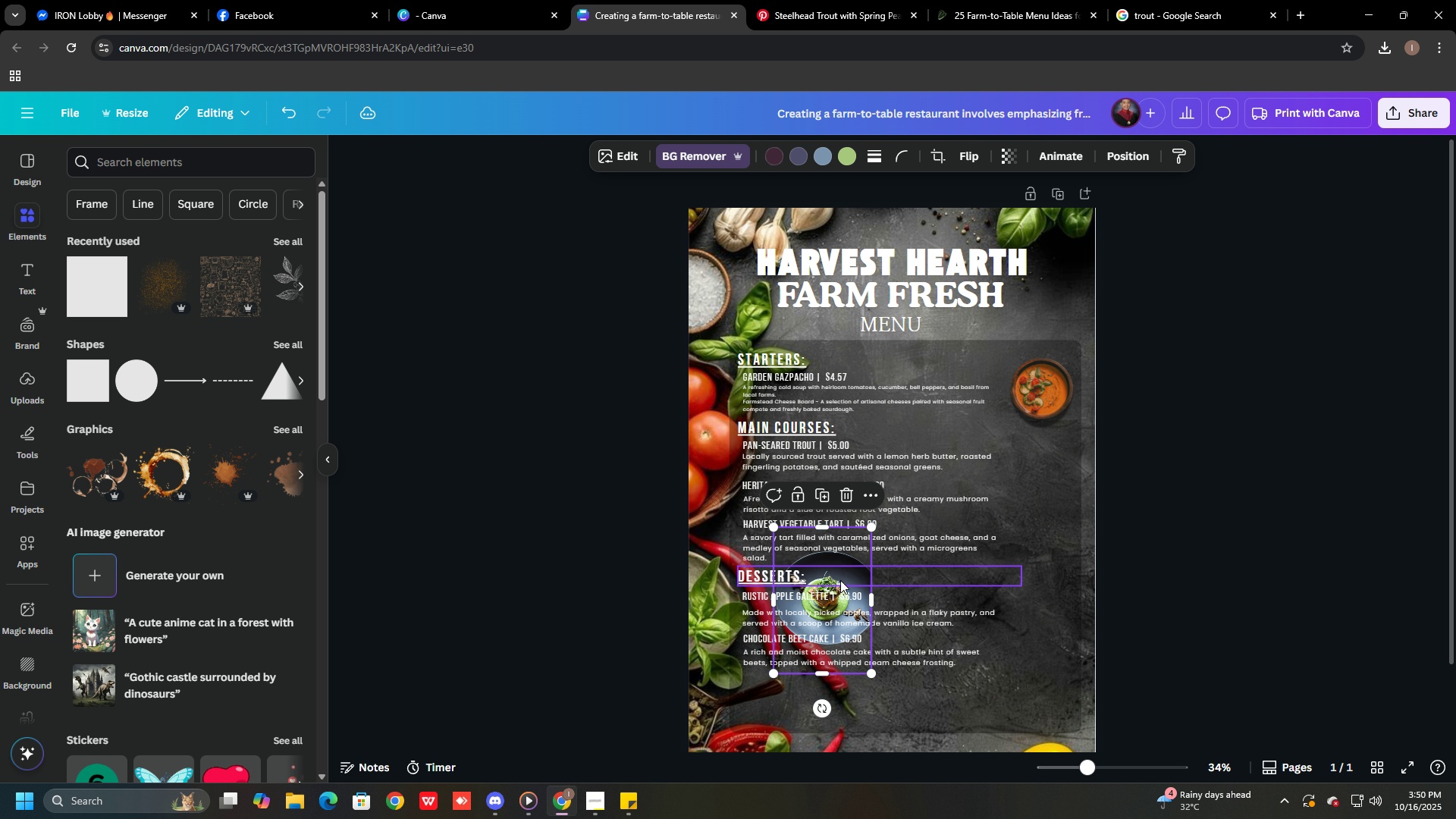 
left_click_drag(start_coordinate=[846, 572], to_coordinate=[952, 453])
 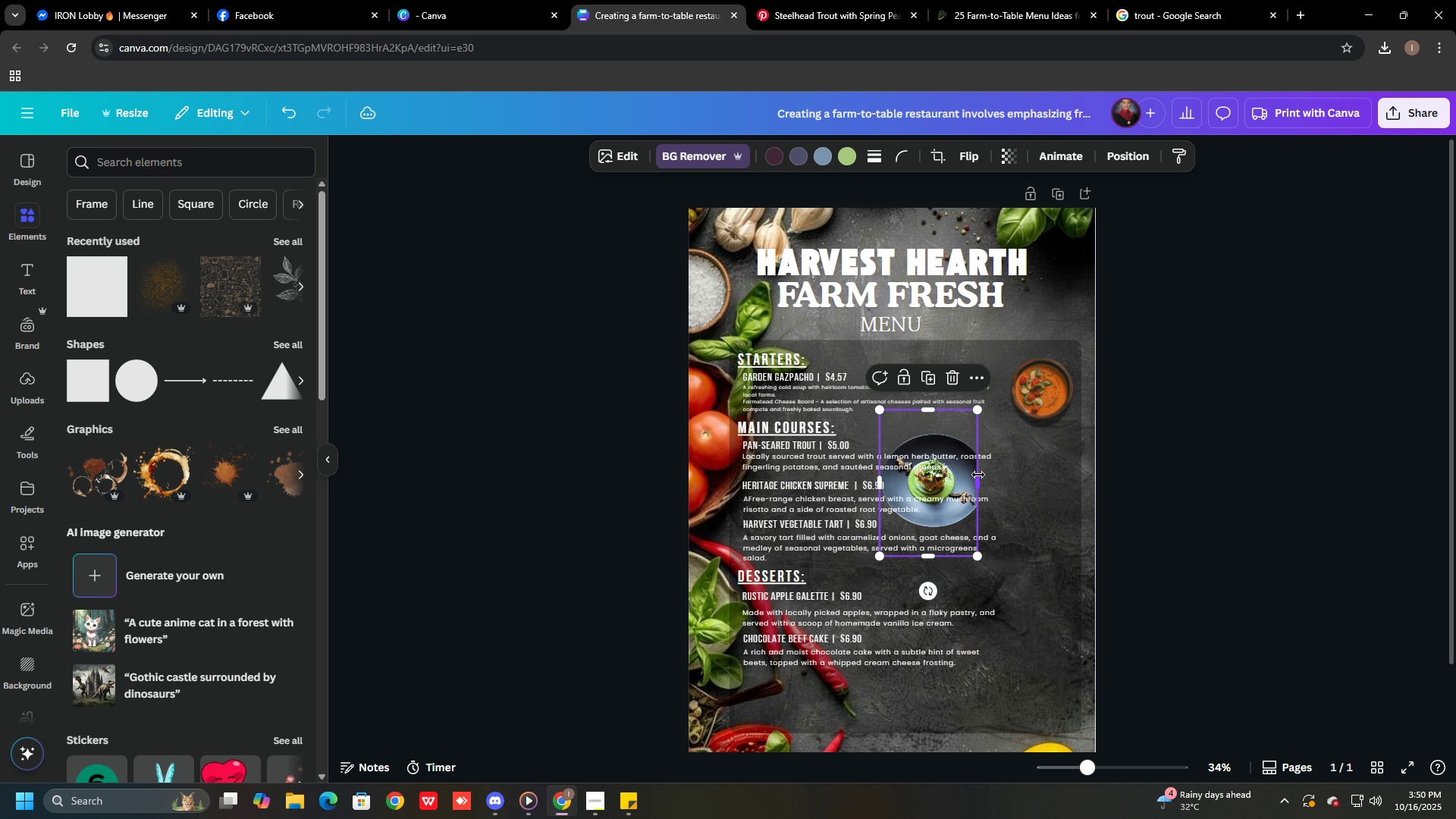 
left_click_drag(start_coordinate=[978, 475], to_coordinate=[993, 482])
 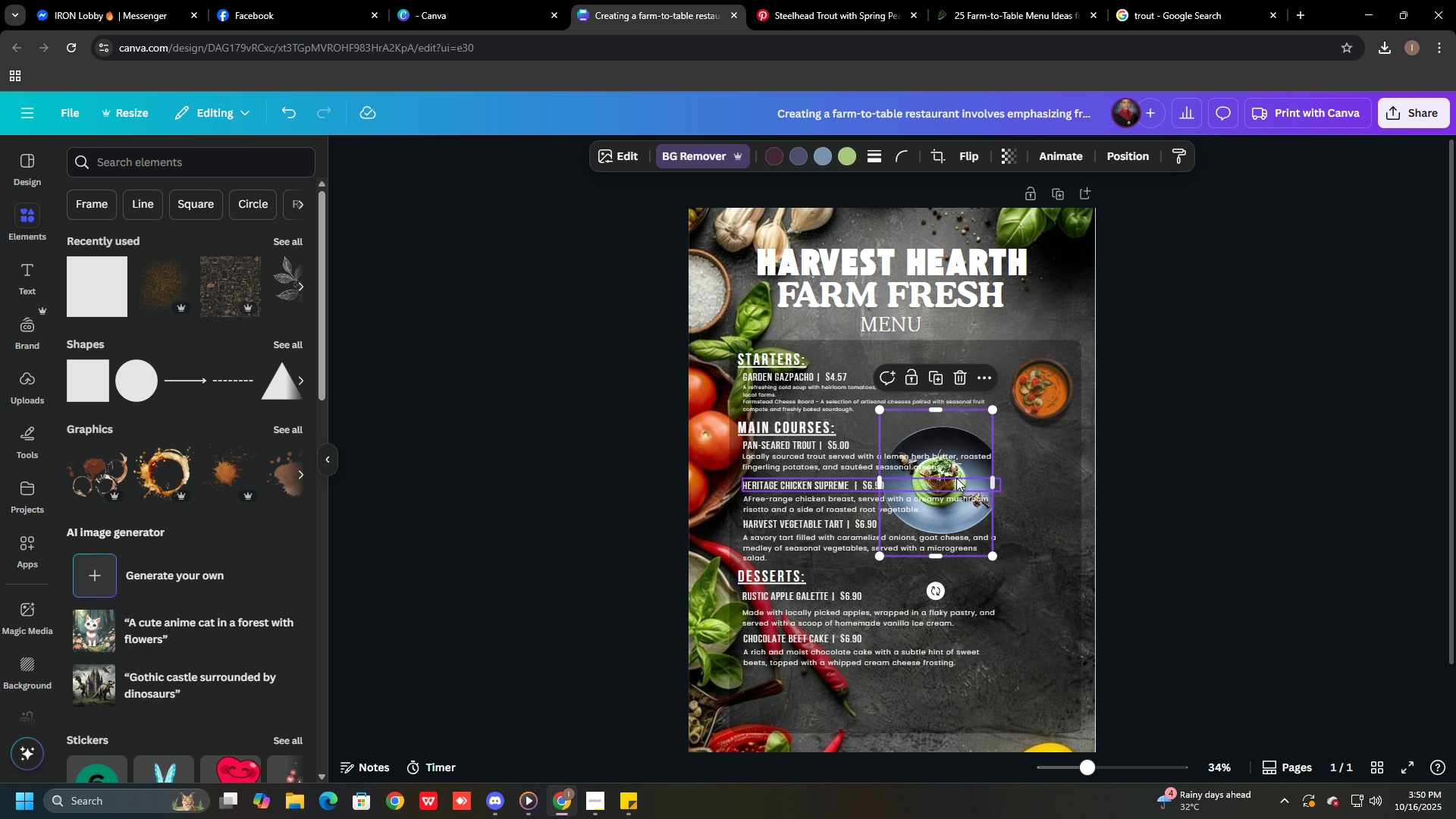 
left_click_drag(start_coordinate=[956, 478], to_coordinate=[1043, 469])
 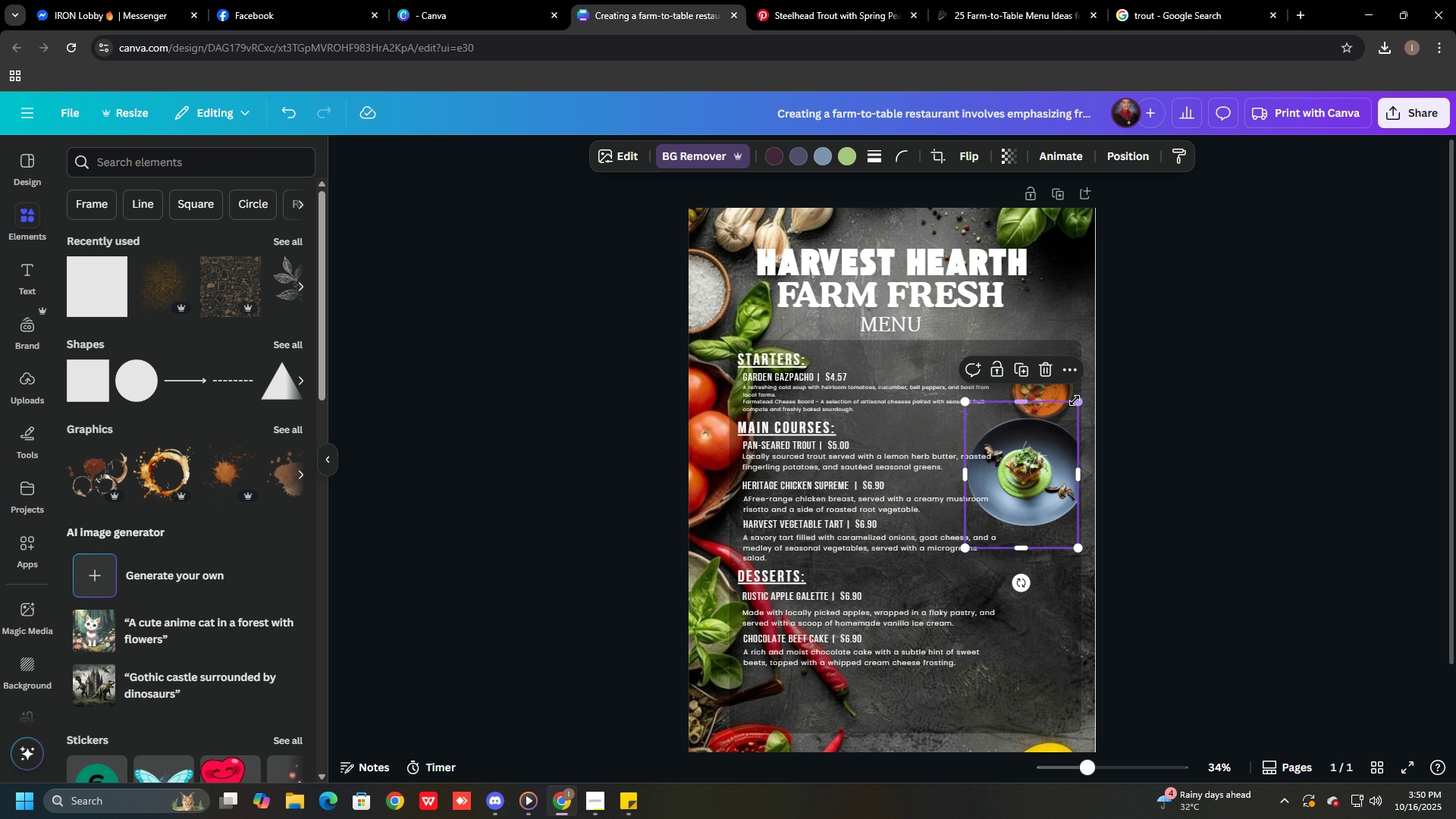 
left_click_drag(start_coordinate=[1075, 400], to_coordinate=[1026, 442])
 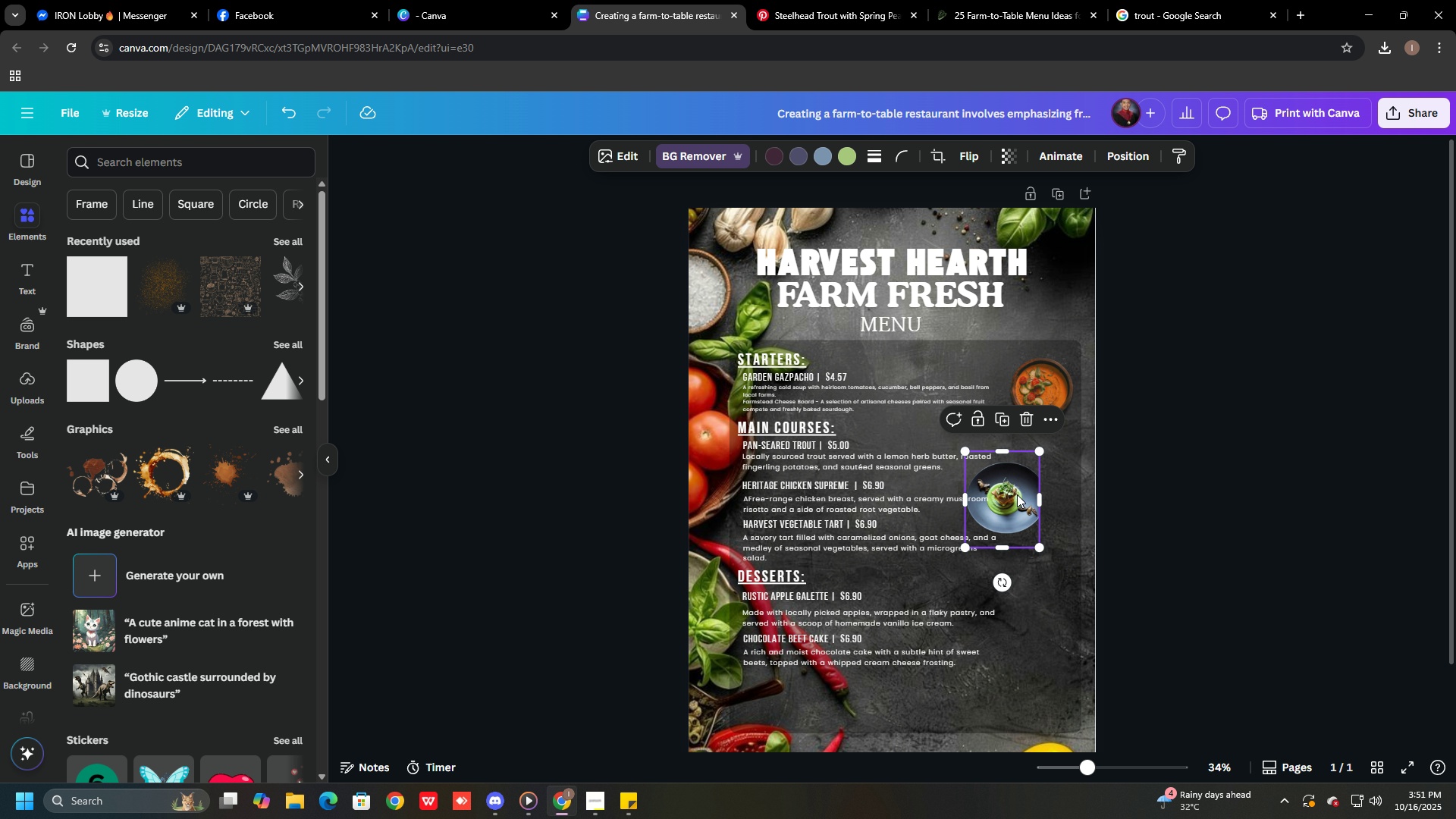 
left_click_drag(start_coordinate=[1015, 494], to_coordinate=[1054, 460])
 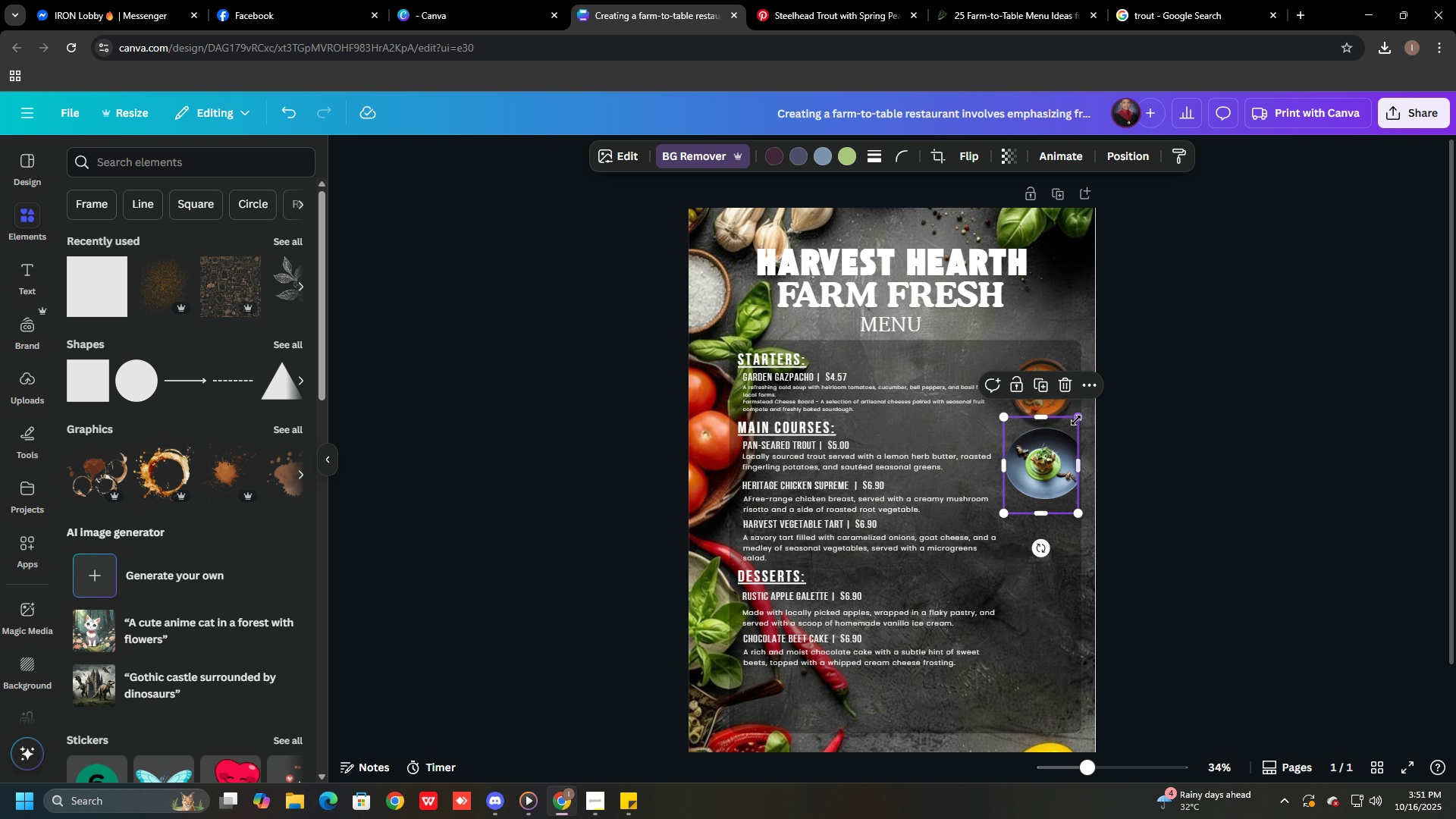 
left_click_drag(start_coordinate=[1076, 420], to_coordinate=[1062, 429])
 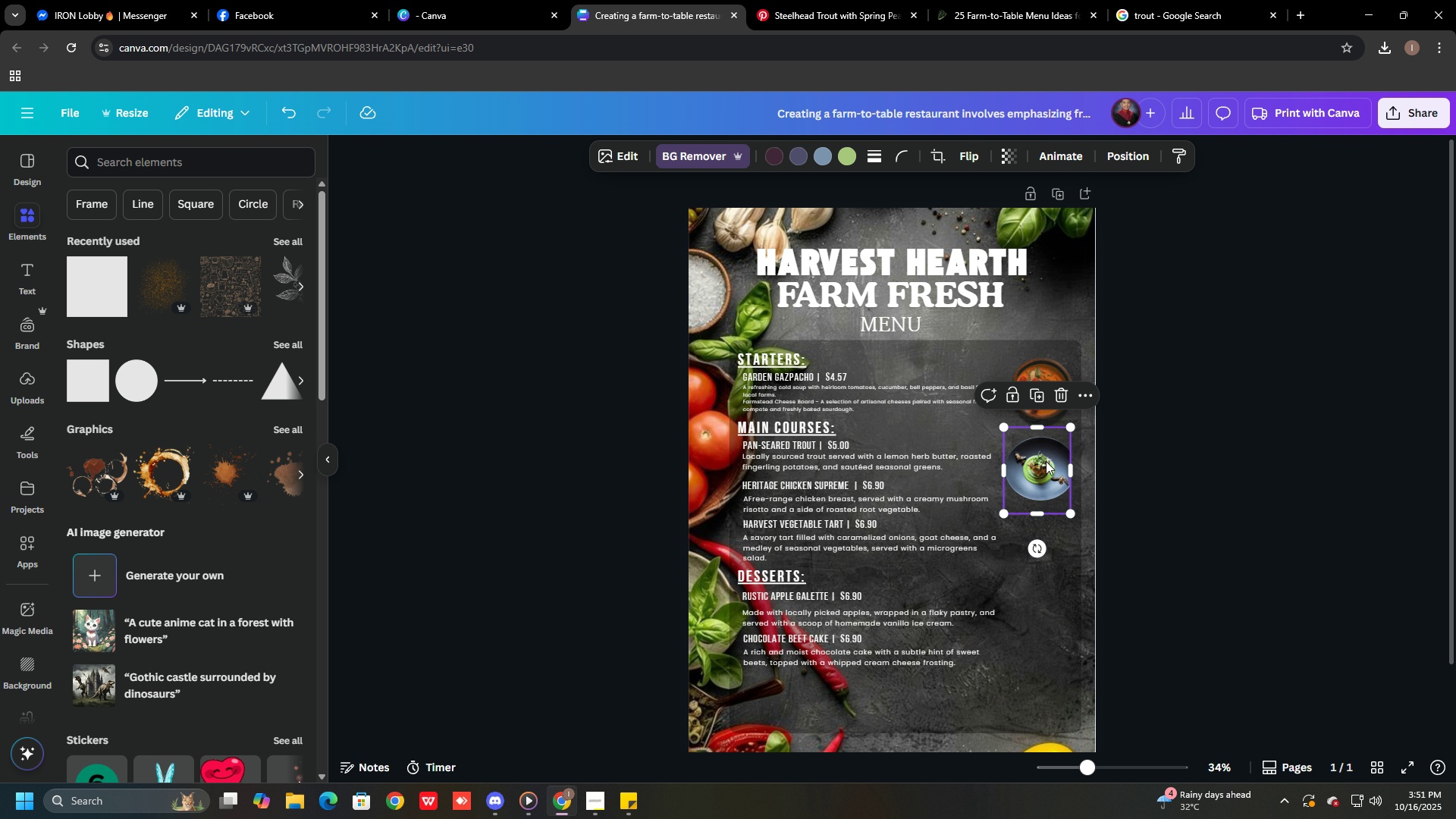 
left_click_drag(start_coordinate=[1046, 461], to_coordinate=[1052, 453])
 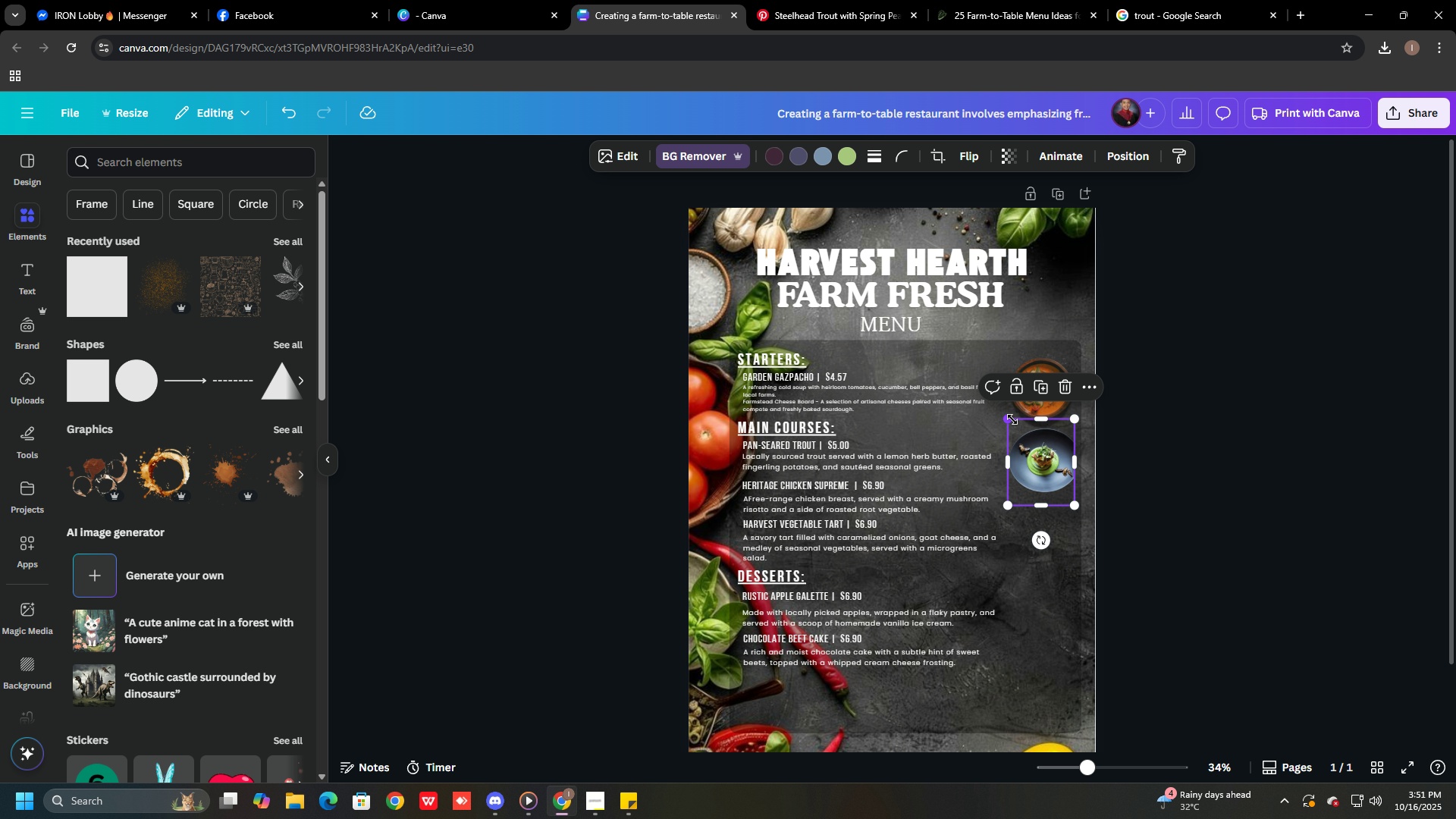 
left_click_drag(start_coordinate=[1010, 419], to_coordinate=[1018, 427])
 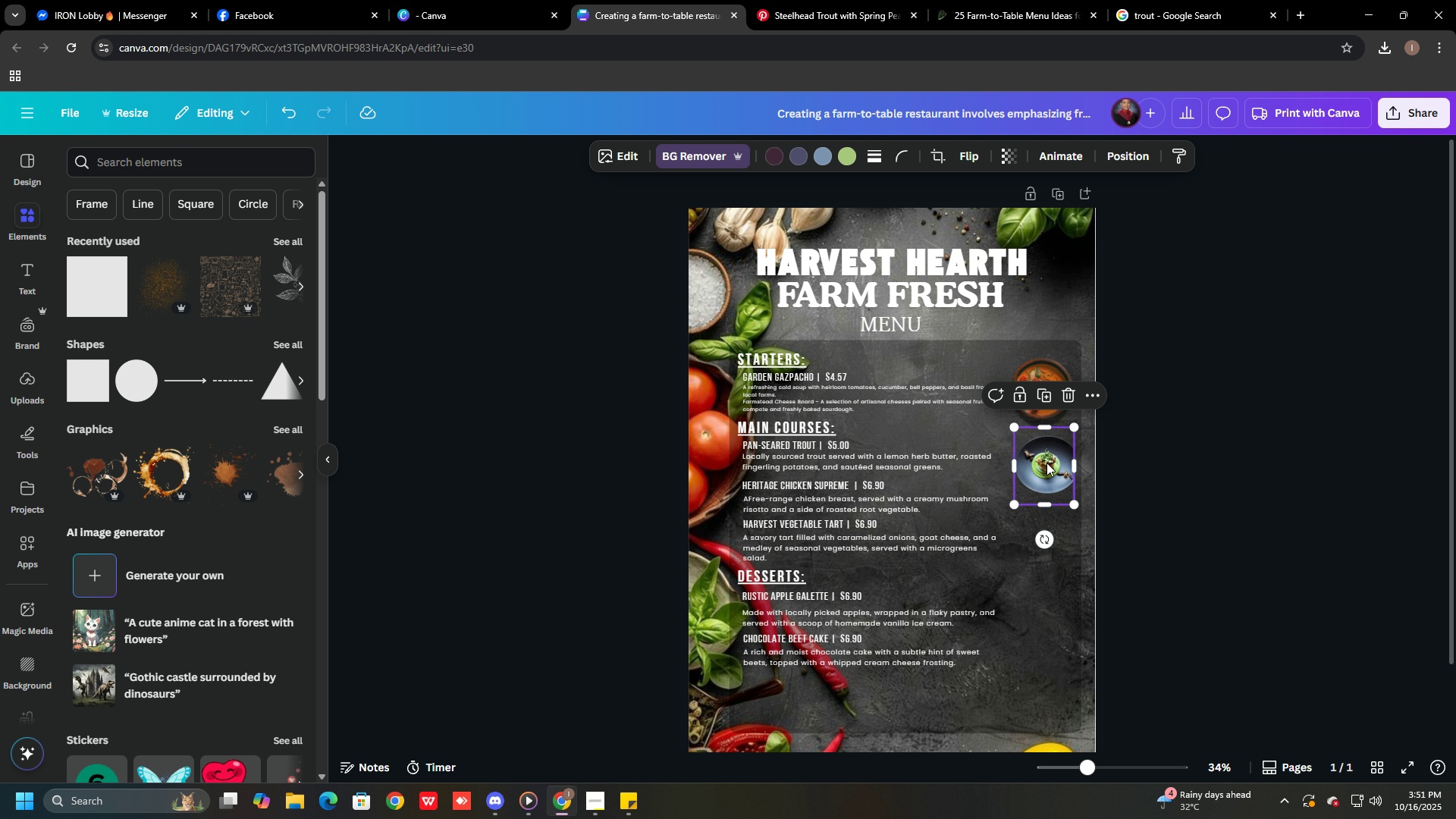 
left_click_drag(start_coordinate=[1047, 463], to_coordinate=[1041, 460])
 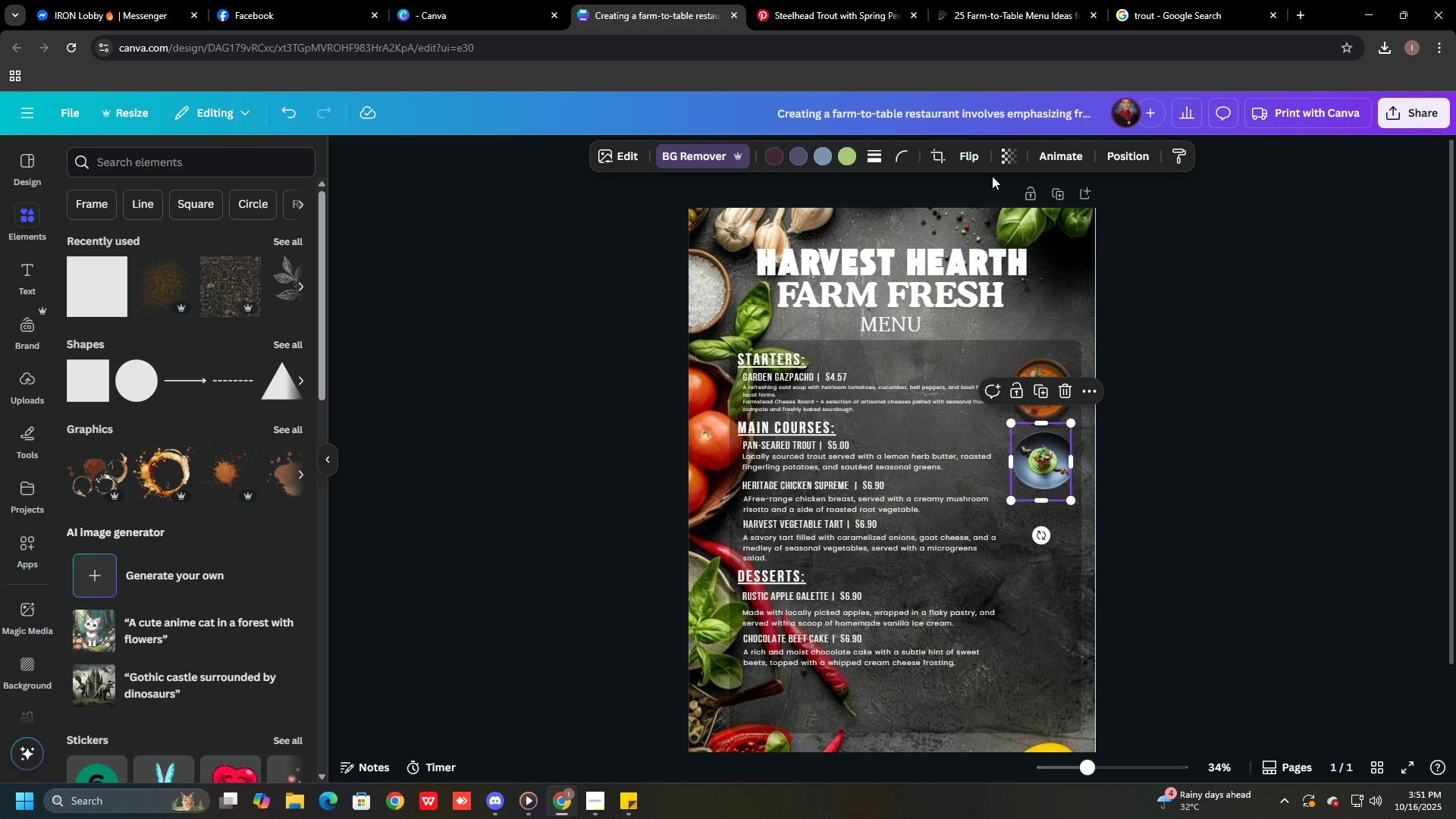 
left_click([1004, 162])
 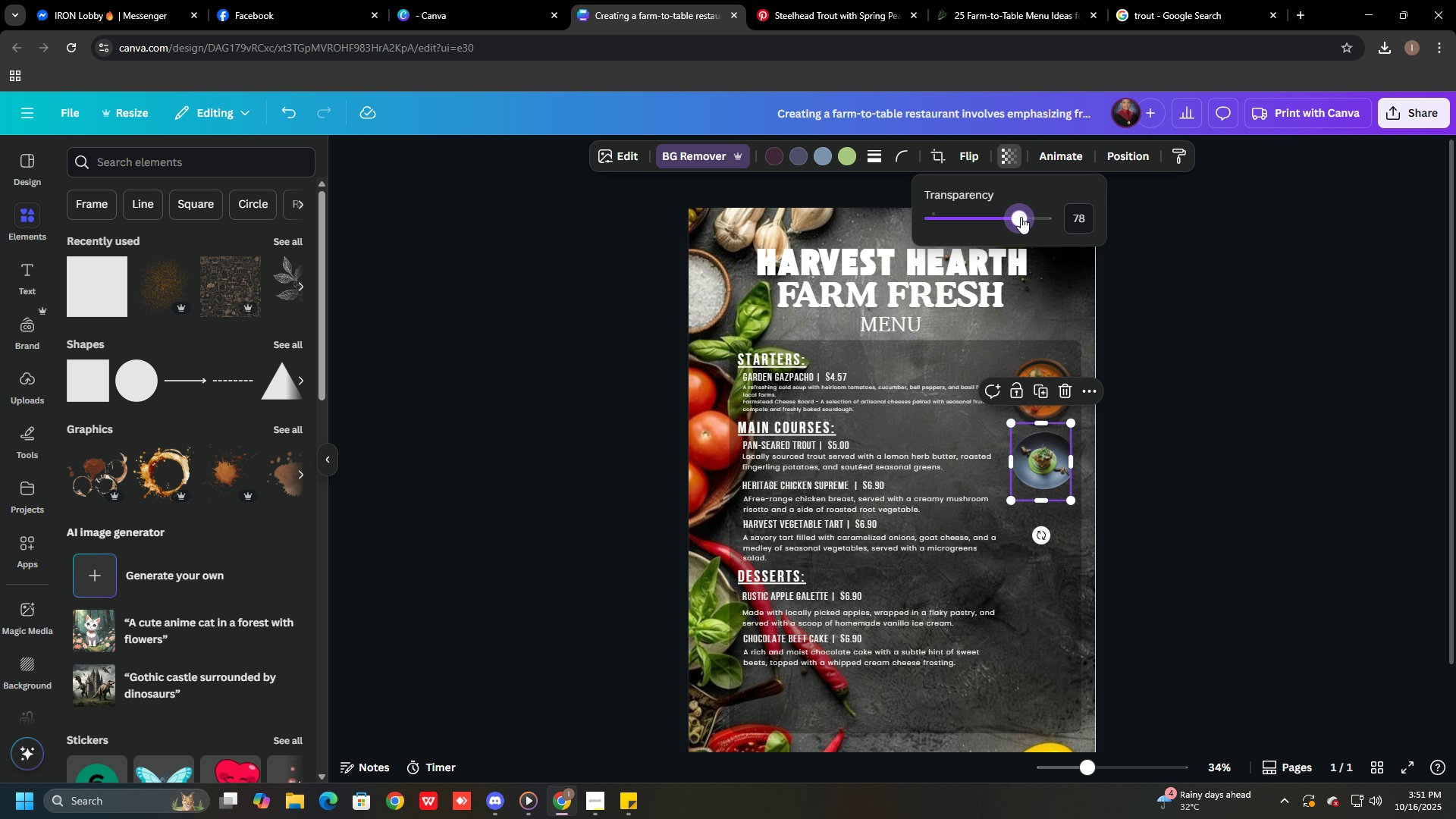 
left_click([630, 152])
 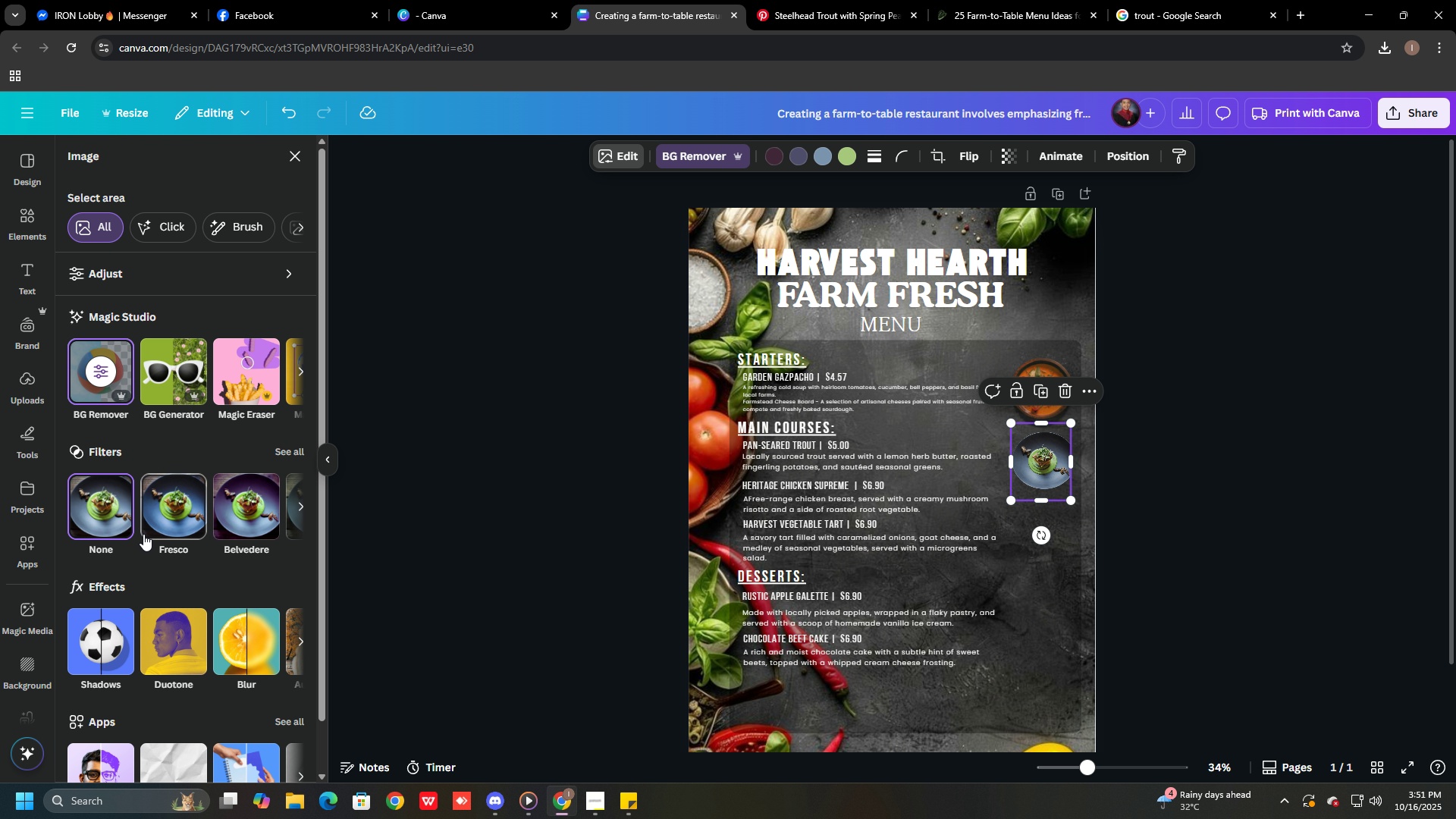 
left_click([98, 629])
 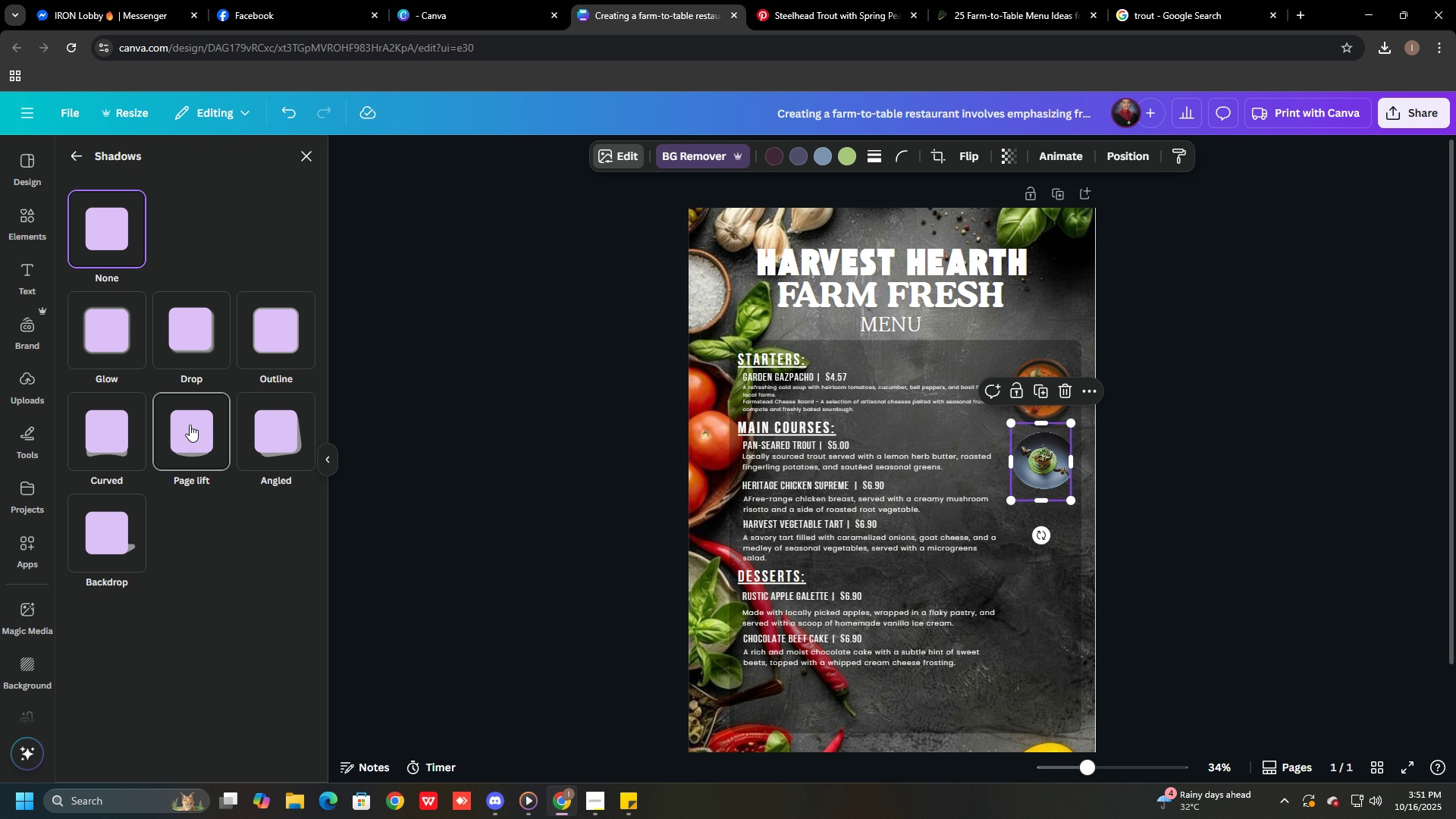 
left_click([190, 425])
 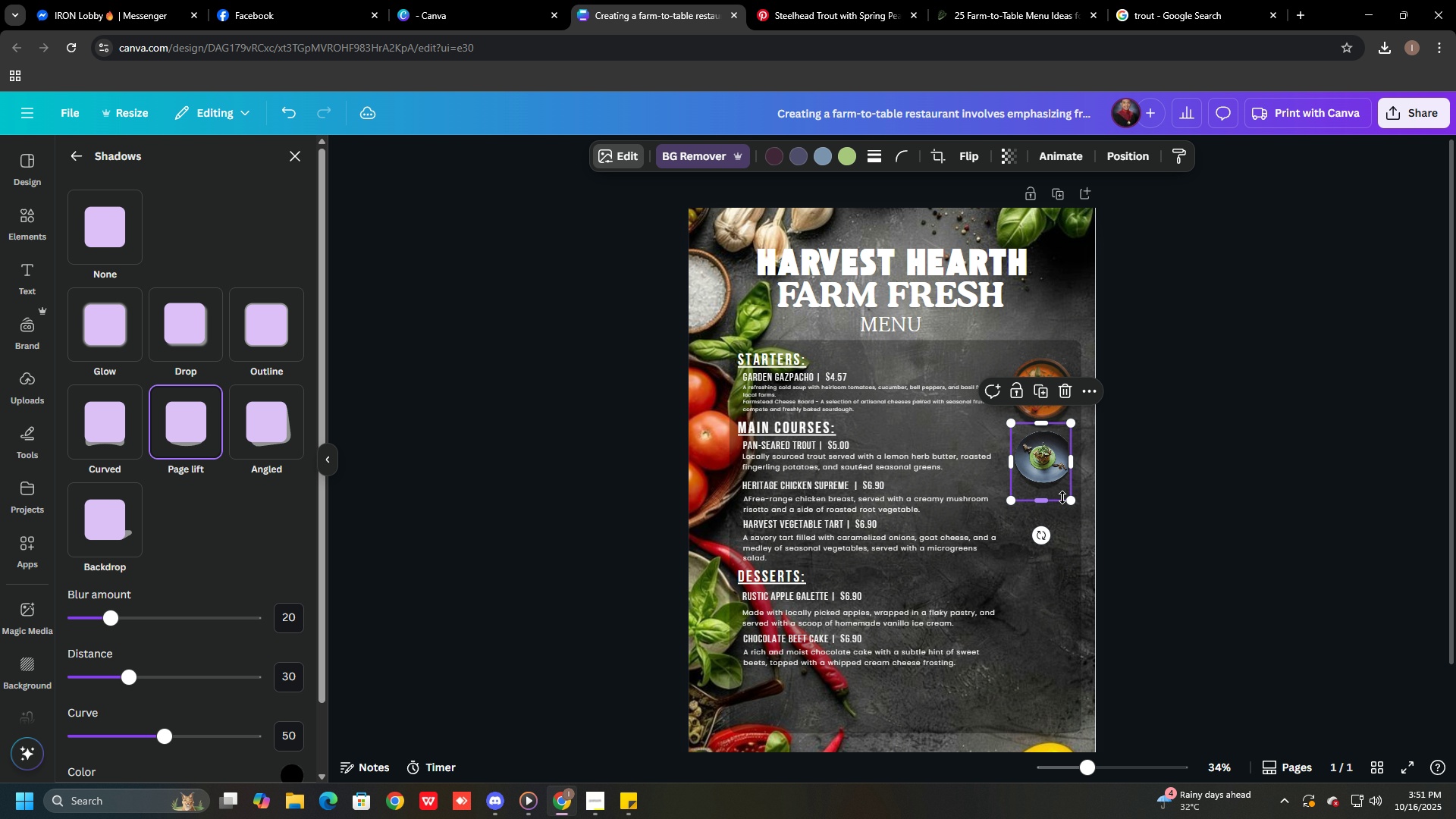 
left_click_drag(start_coordinate=[1072, 500], to_coordinate=[1075, 507])
 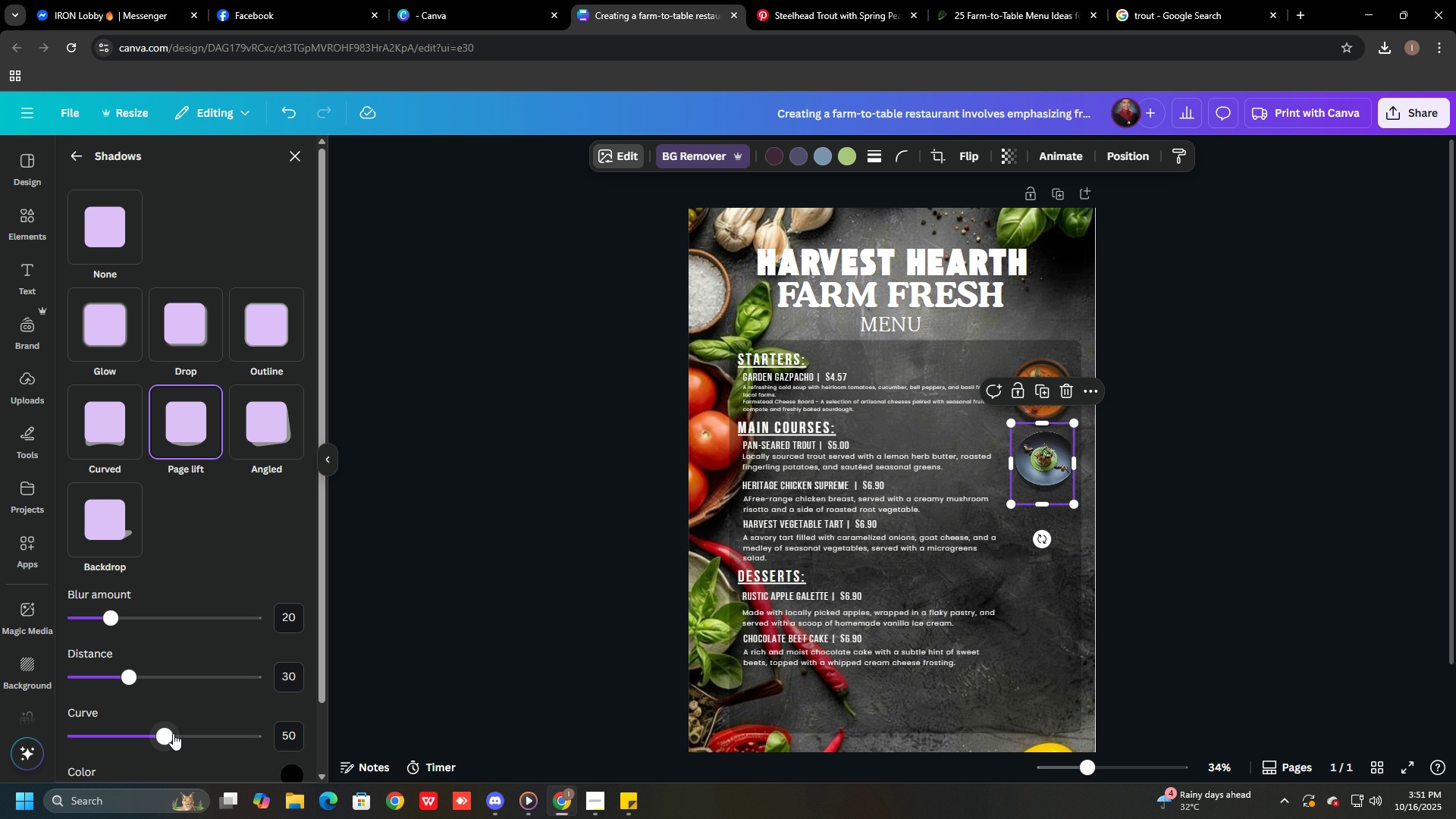 
scroll: coordinate [176, 709], scroll_direction: down, amount: 2.0
 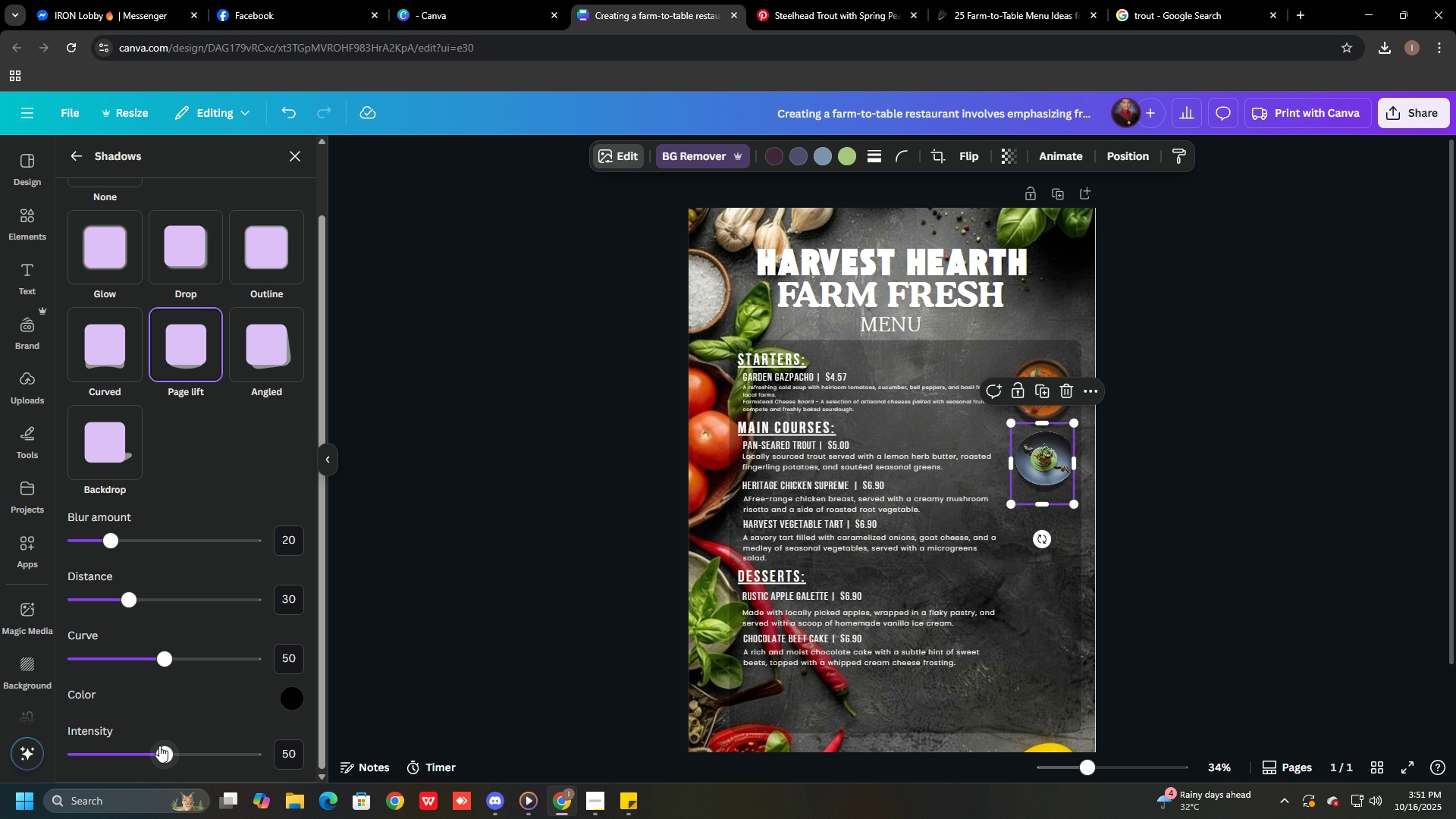 
left_click_drag(start_coordinate=[159, 747], to_coordinate=[201, 745])
 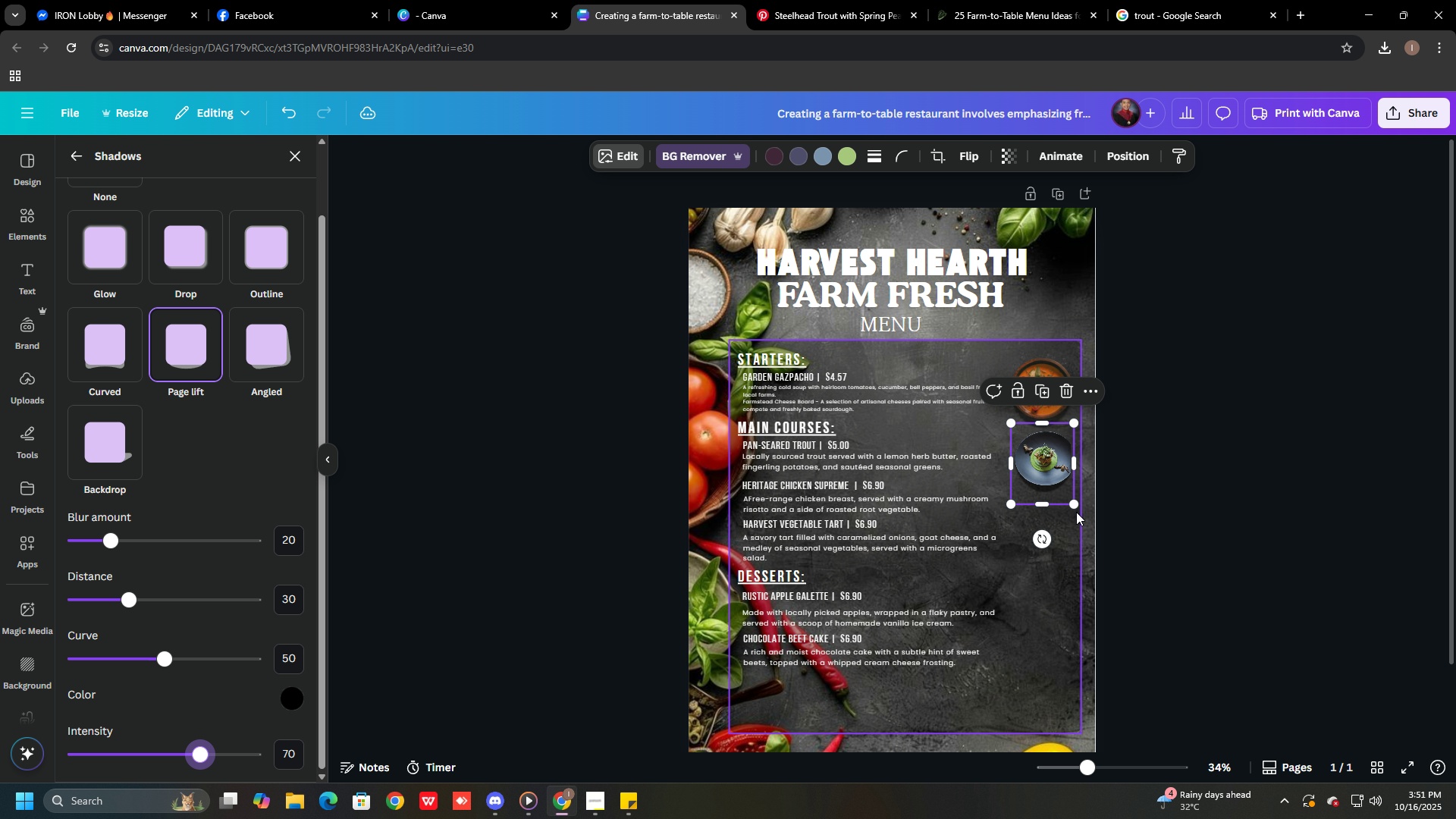 
left_click([1160, 510])
 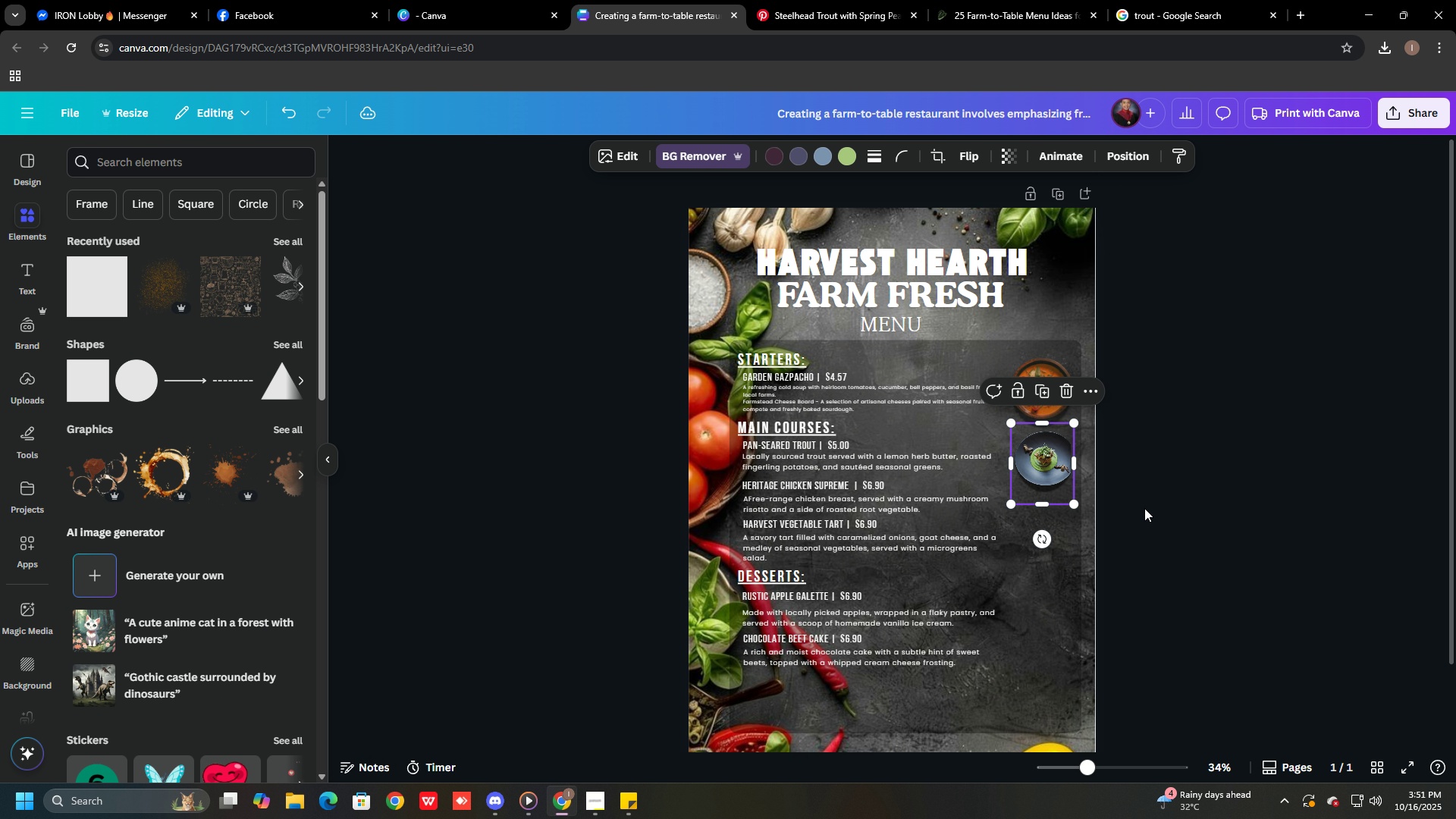 
left_click([1144, 508])
 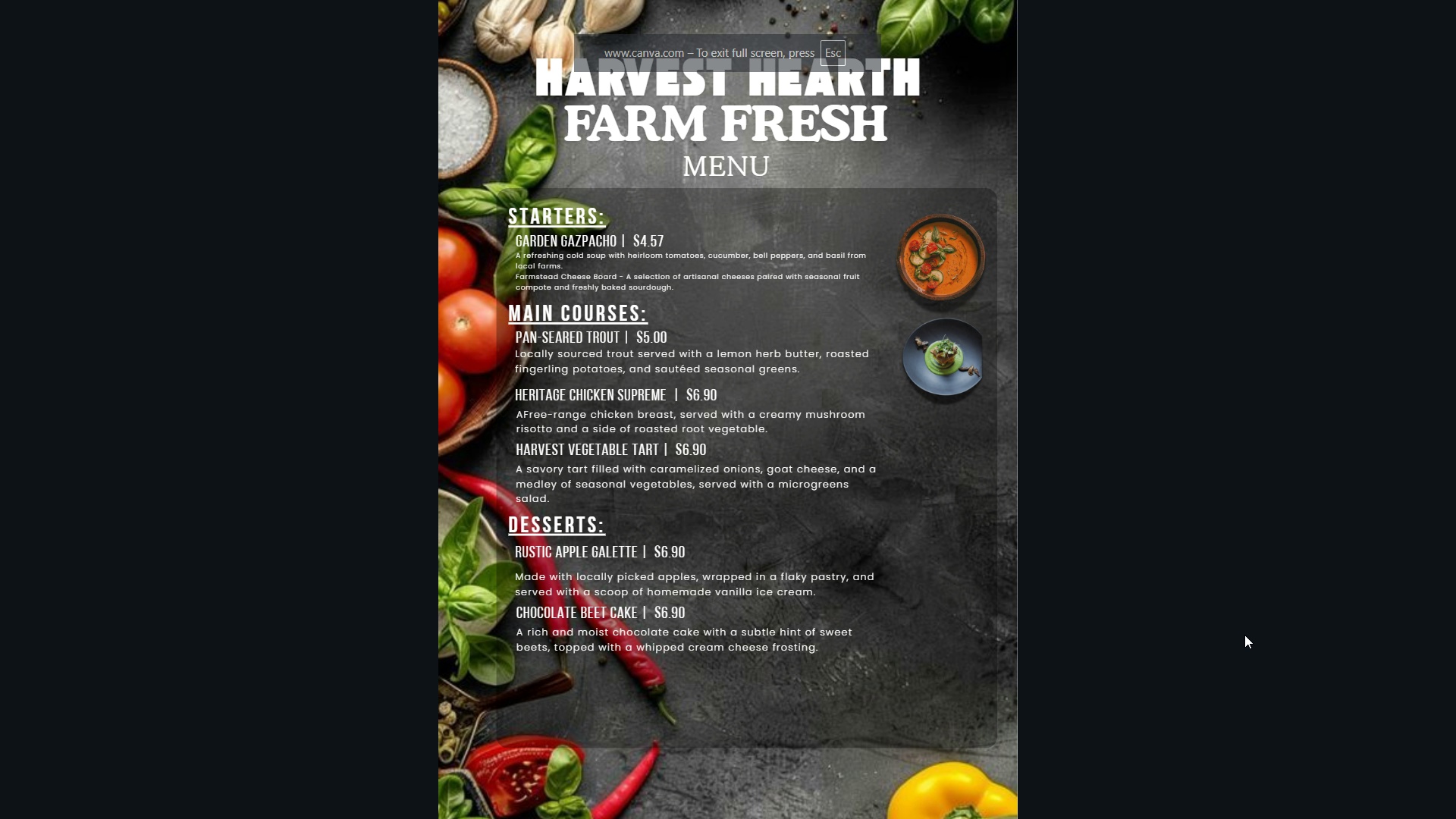 
wait(7.2)
 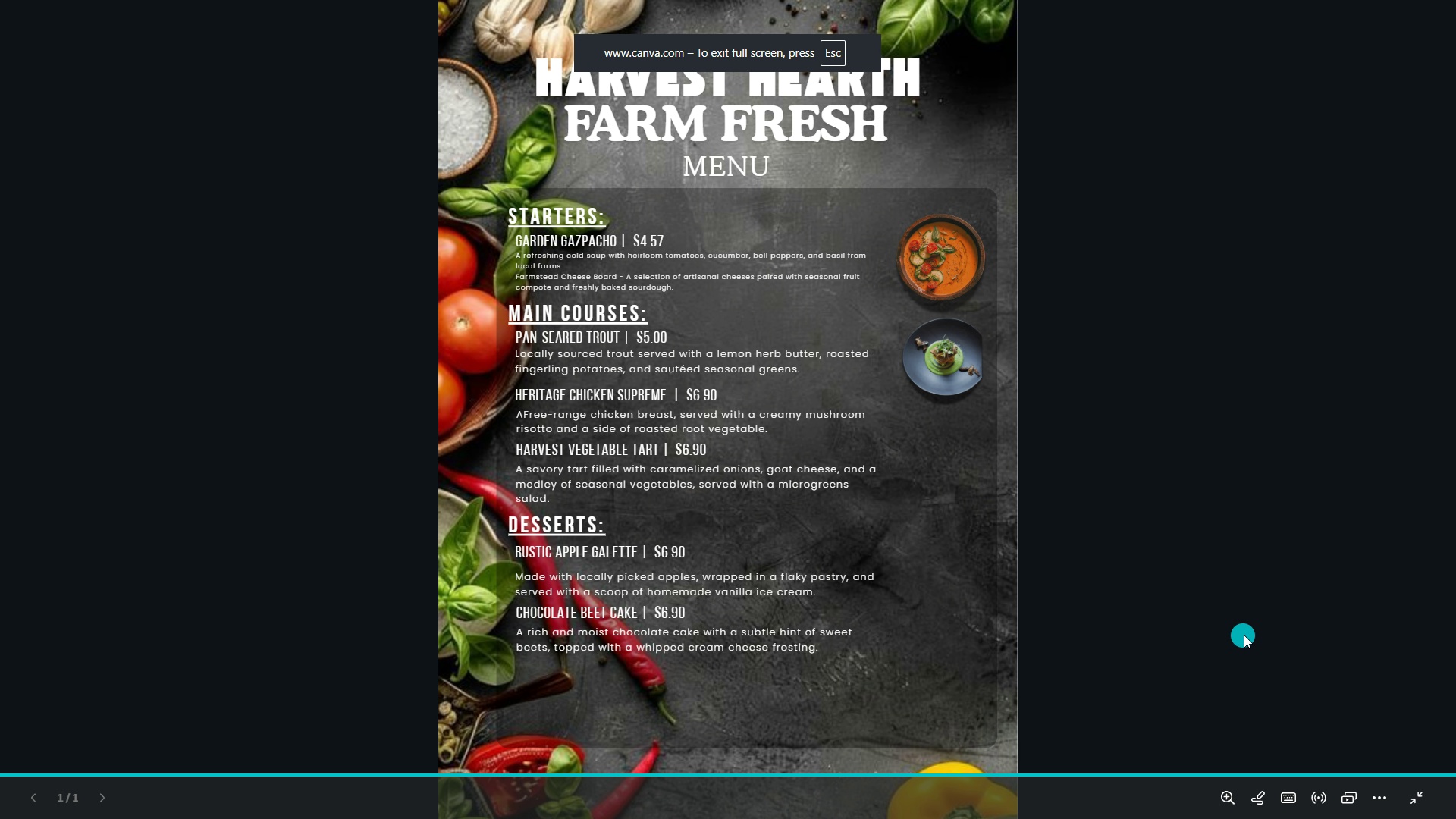 
key(Escape)
 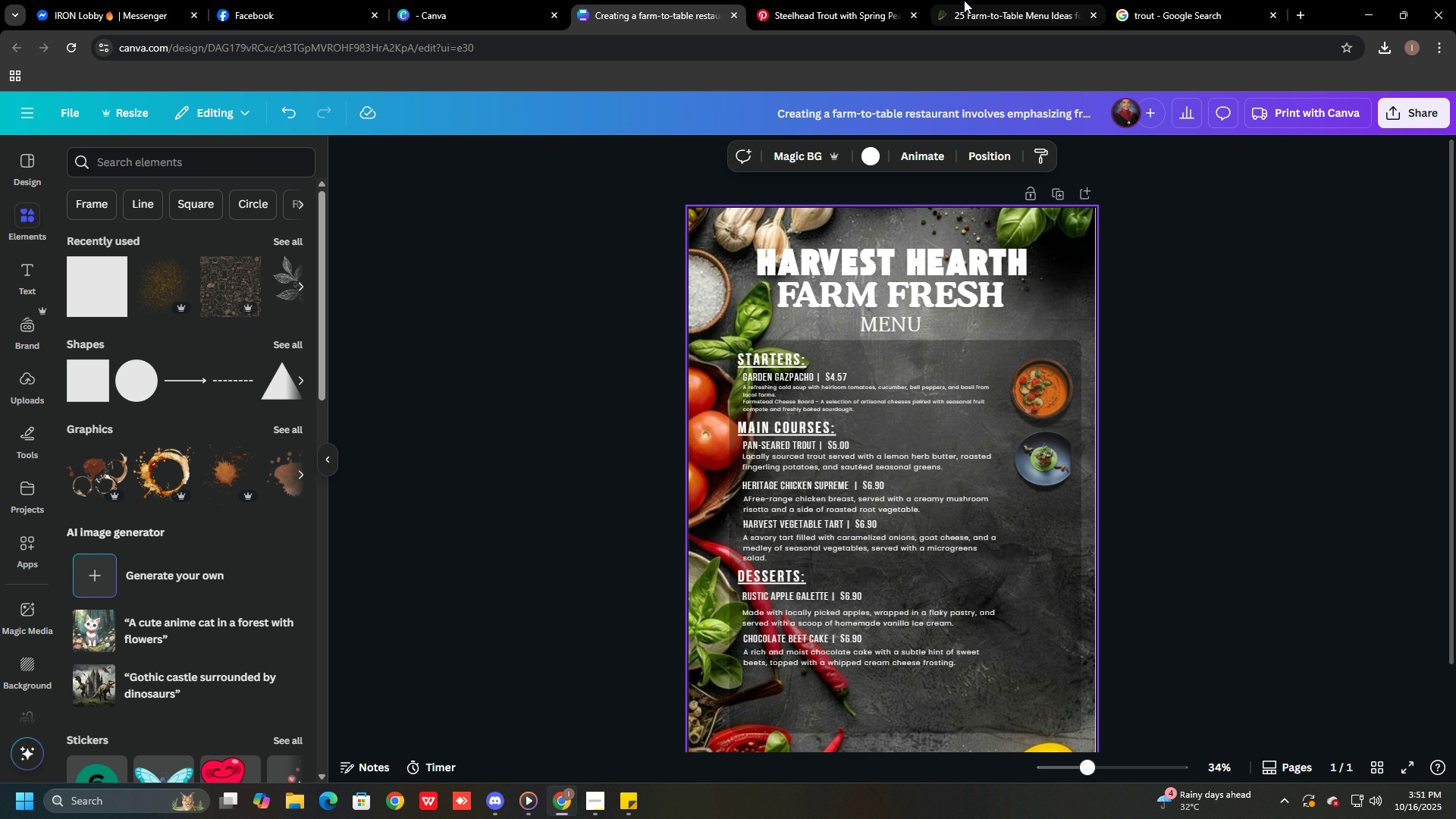 
left_click([840, 0])
 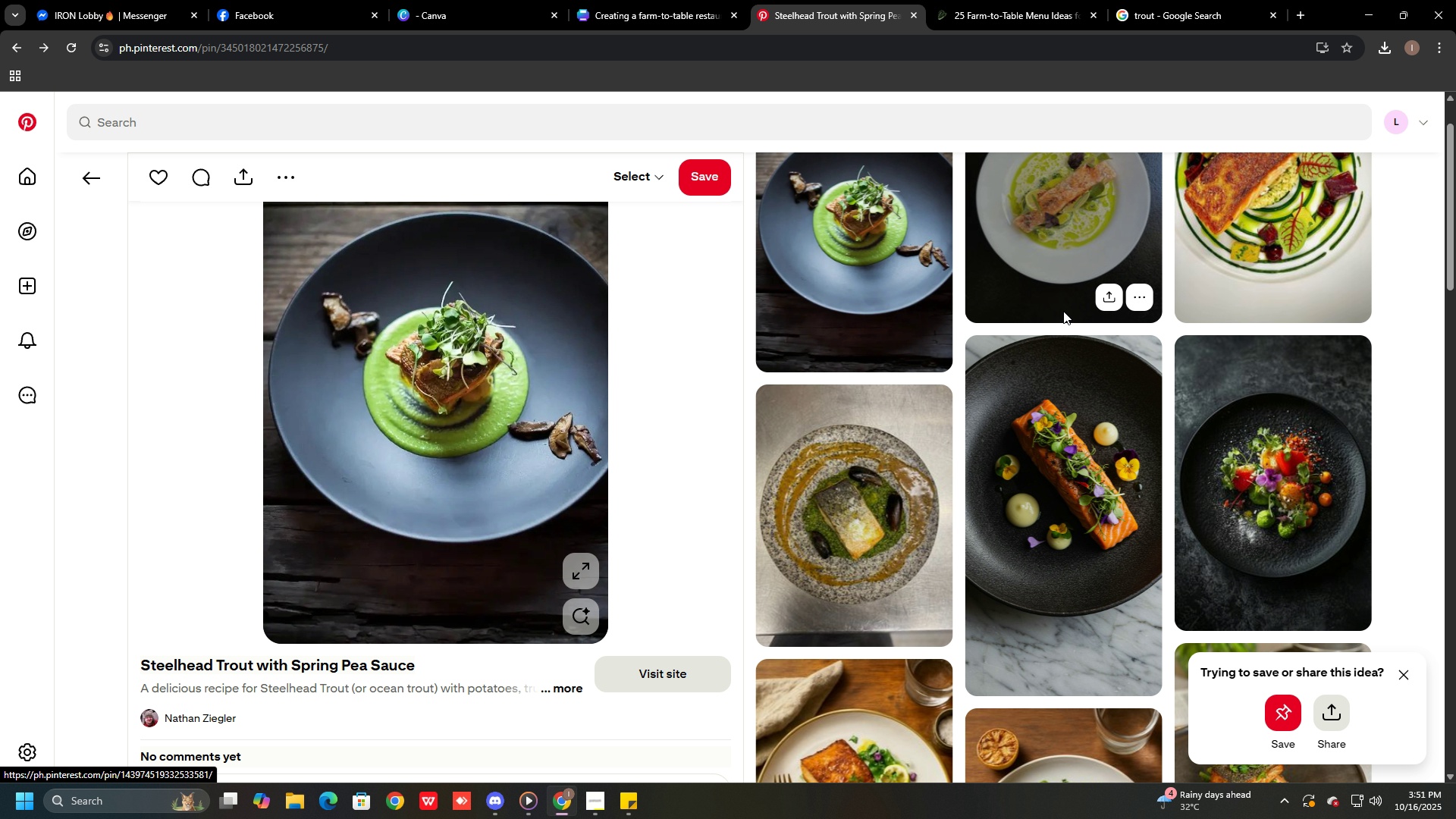 
left_click([1203, 413])
 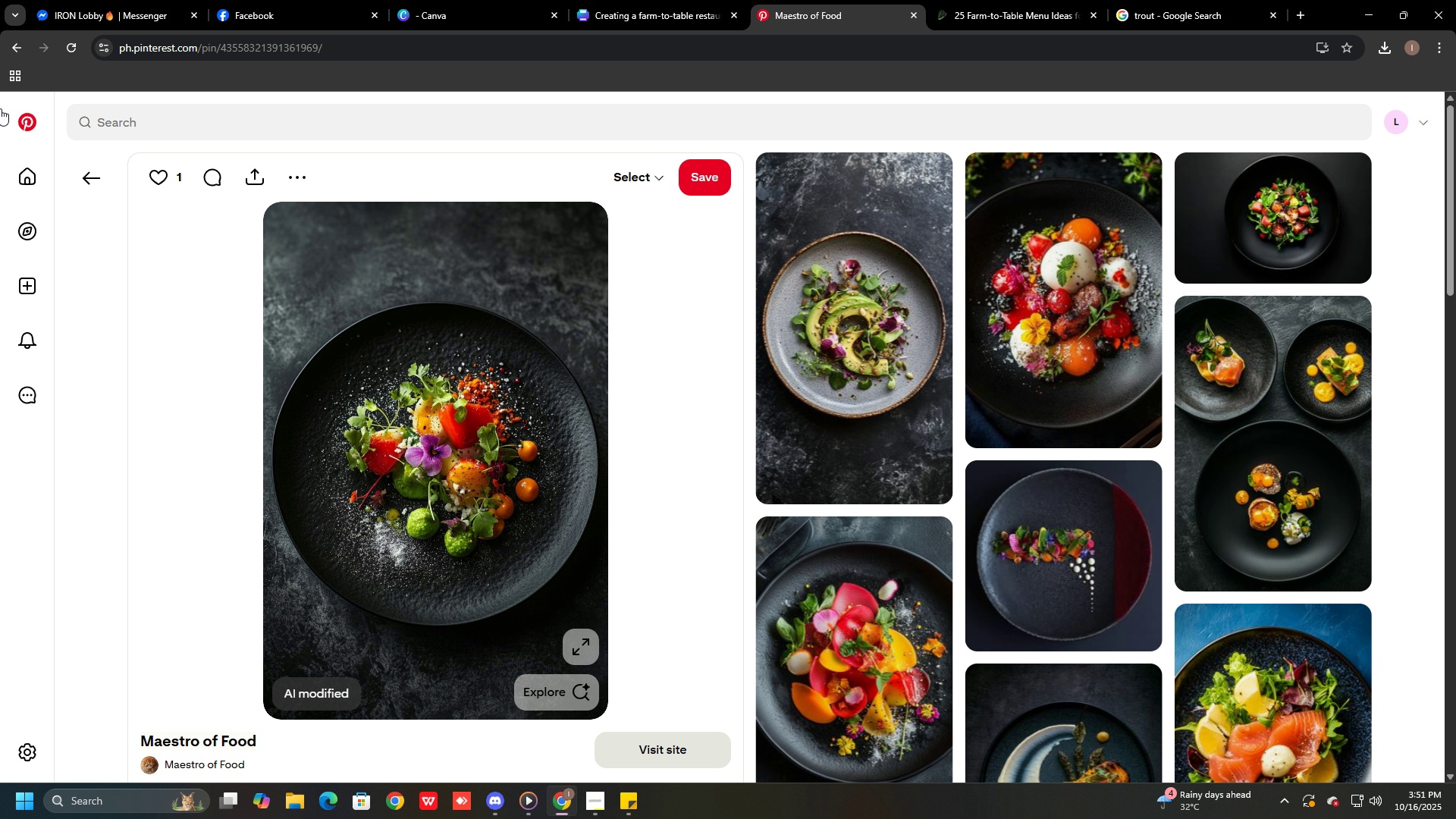 
left_click([78, 178])
 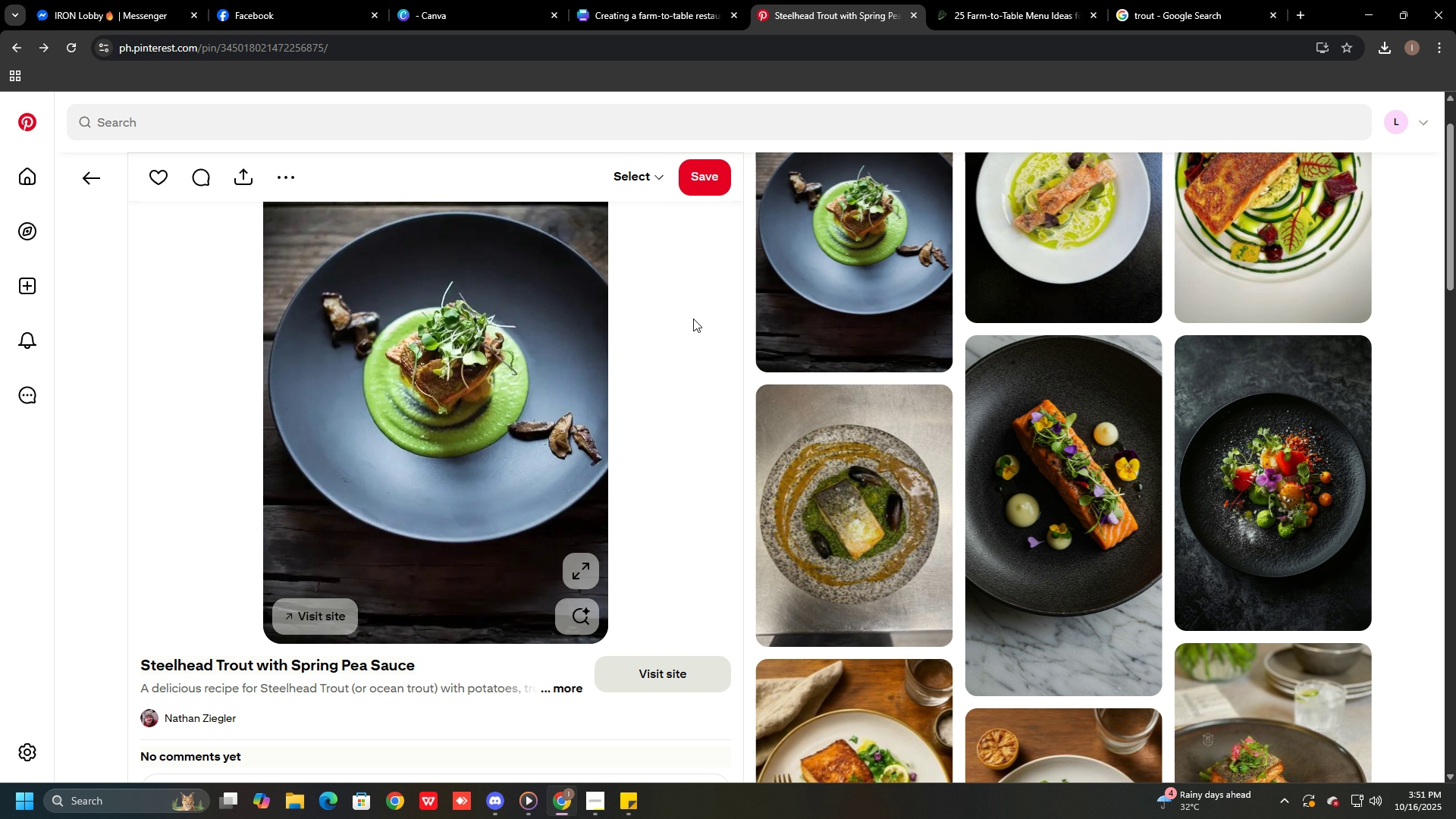 
scroll: coordinate [750, 251], scroll_direction: down, amount: 13.0
 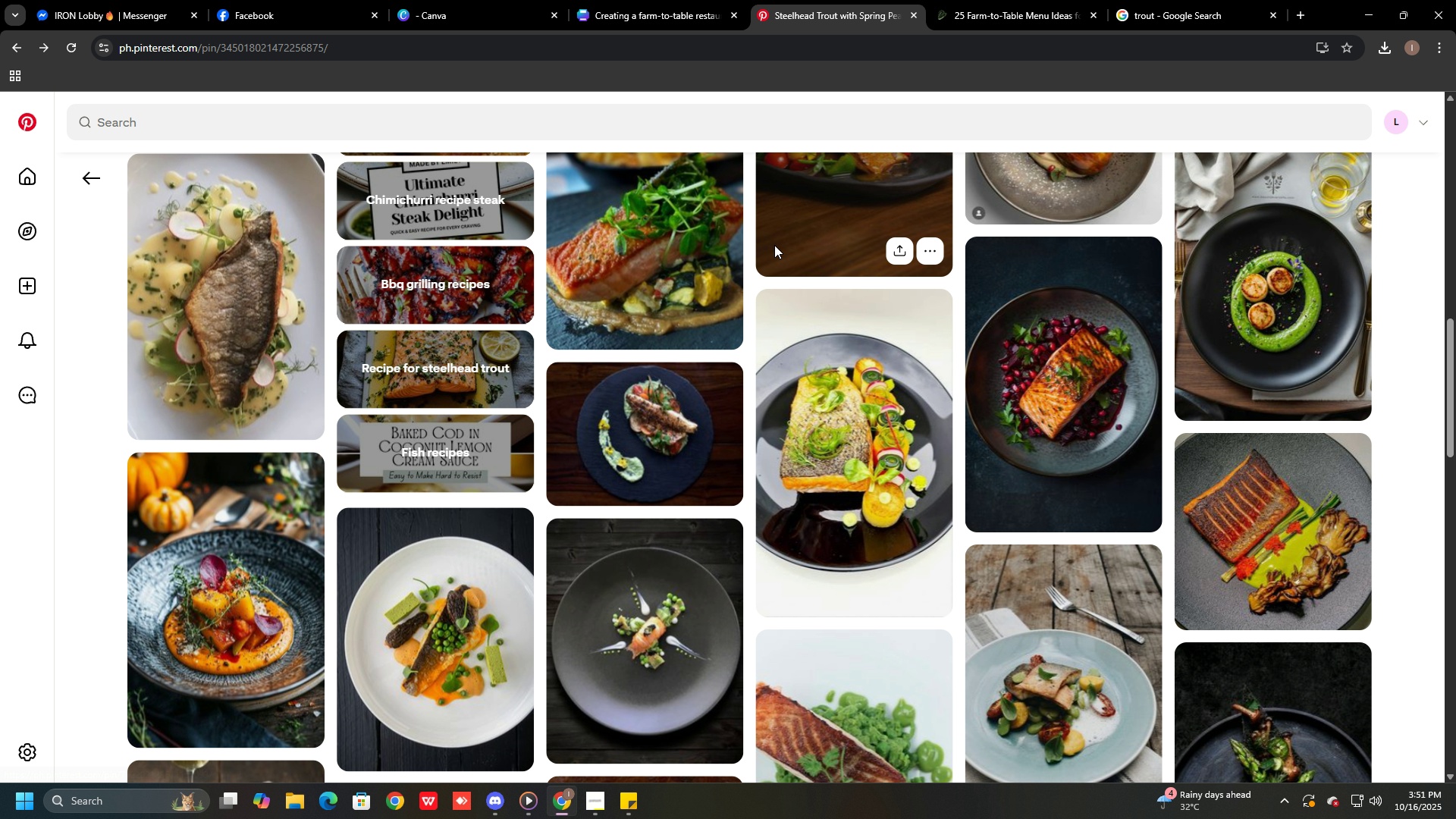 
mouse_move([786, 256])
 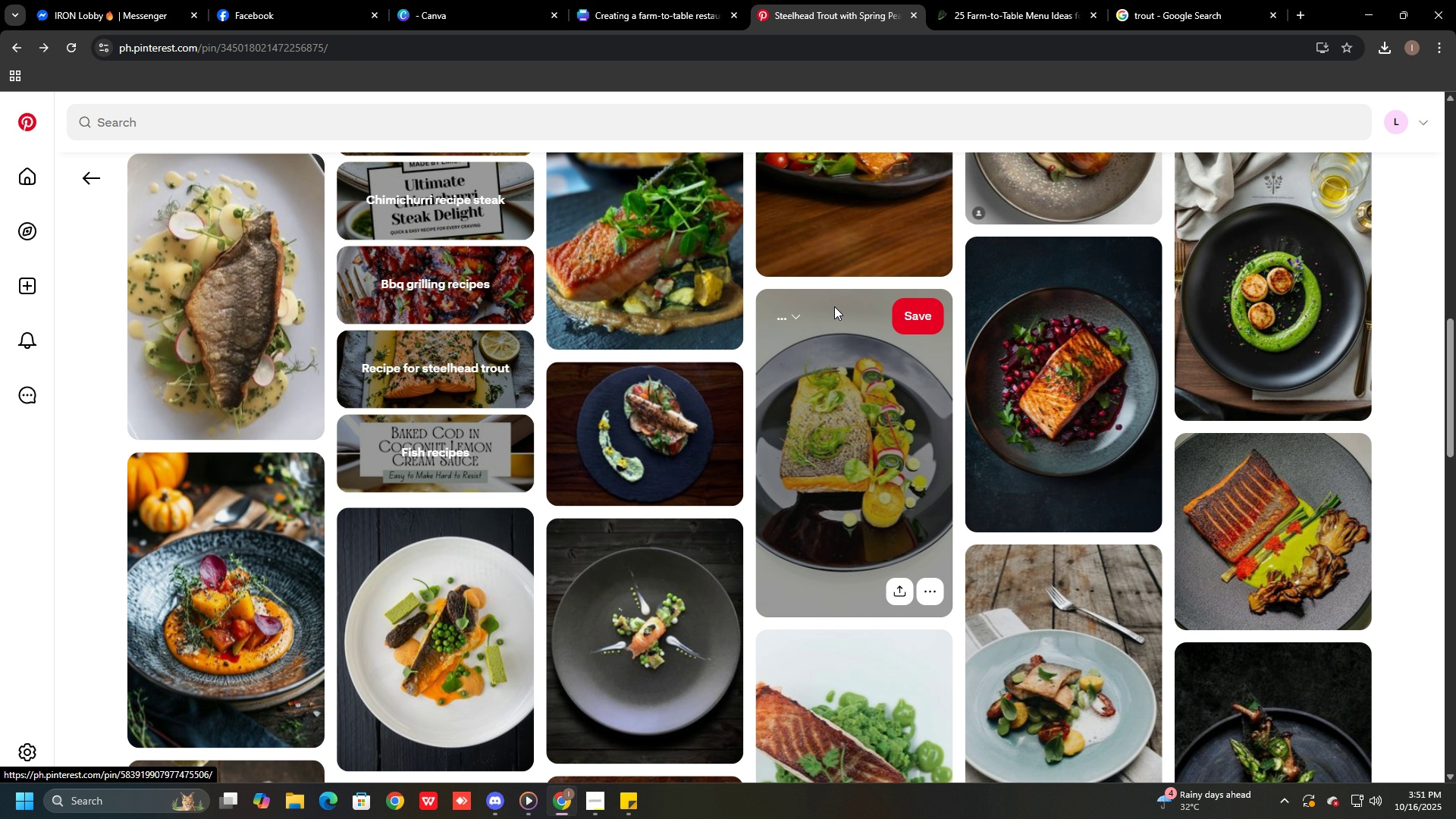 
scroll: coordinate [833, 285], scroll_direction: down, amount: 5.0
 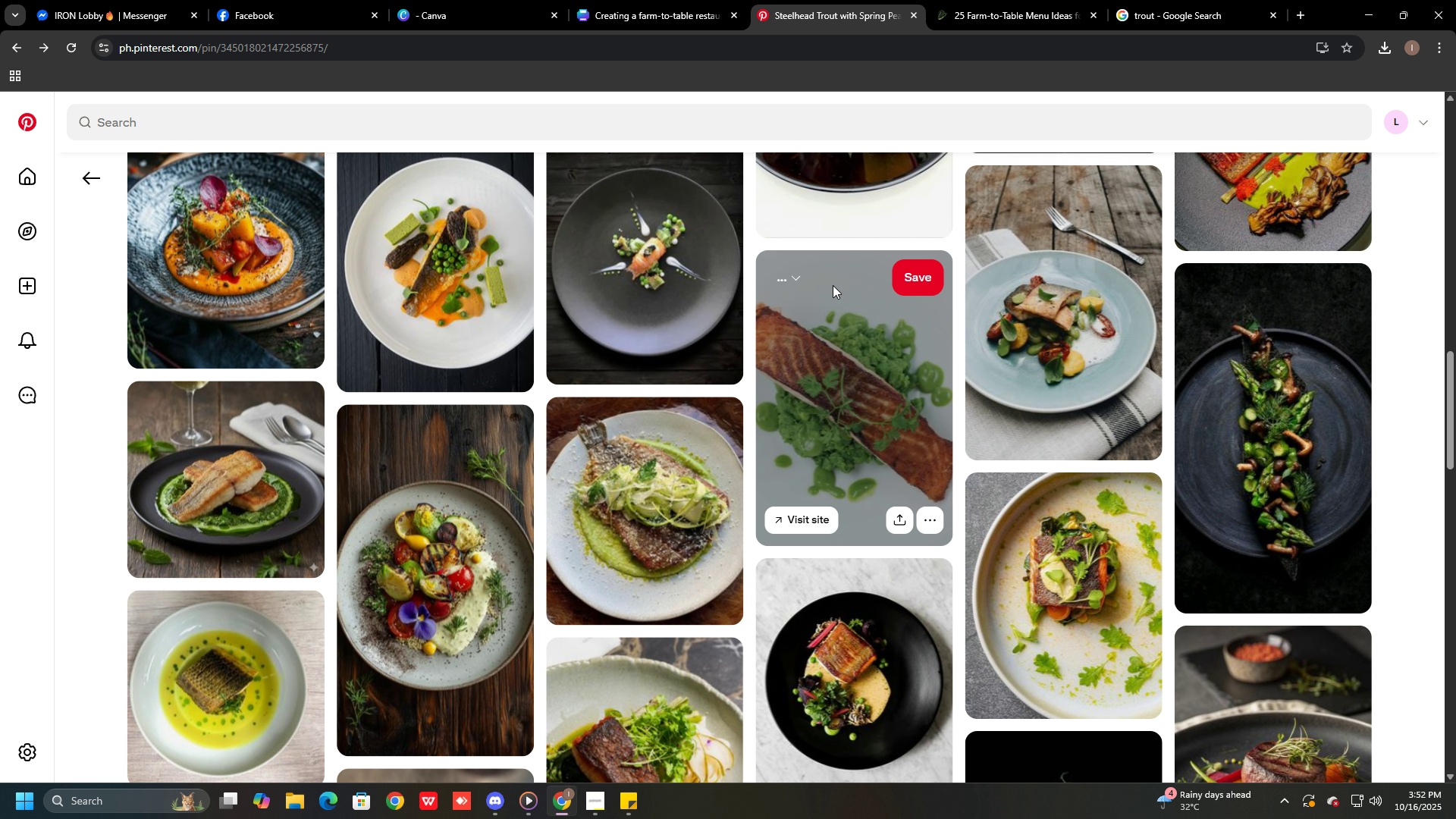 
scroll: coordinate [834, 285], scroll_direction: up, amount: 11.0
 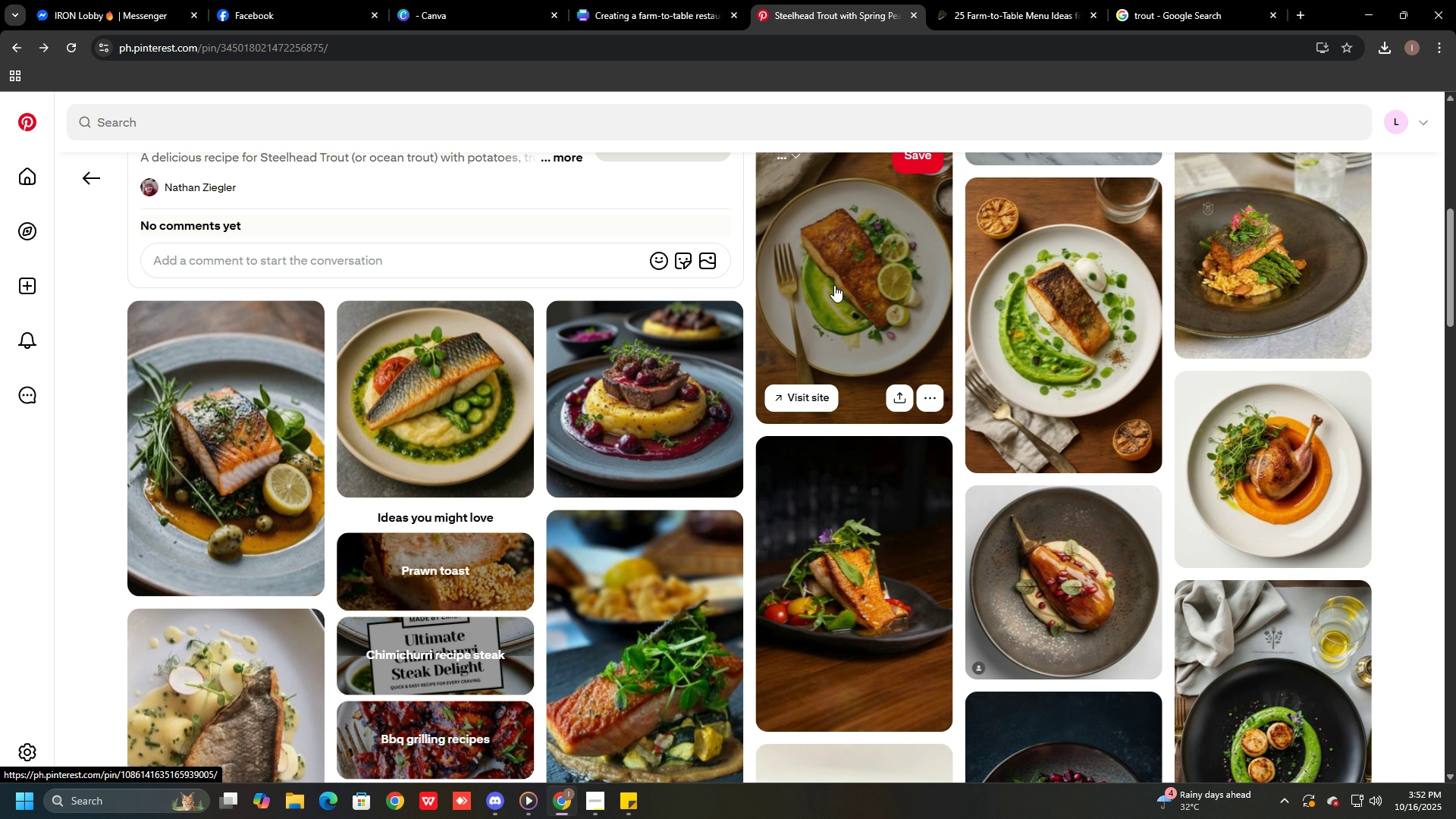 
key(Alt+AltLeft)
 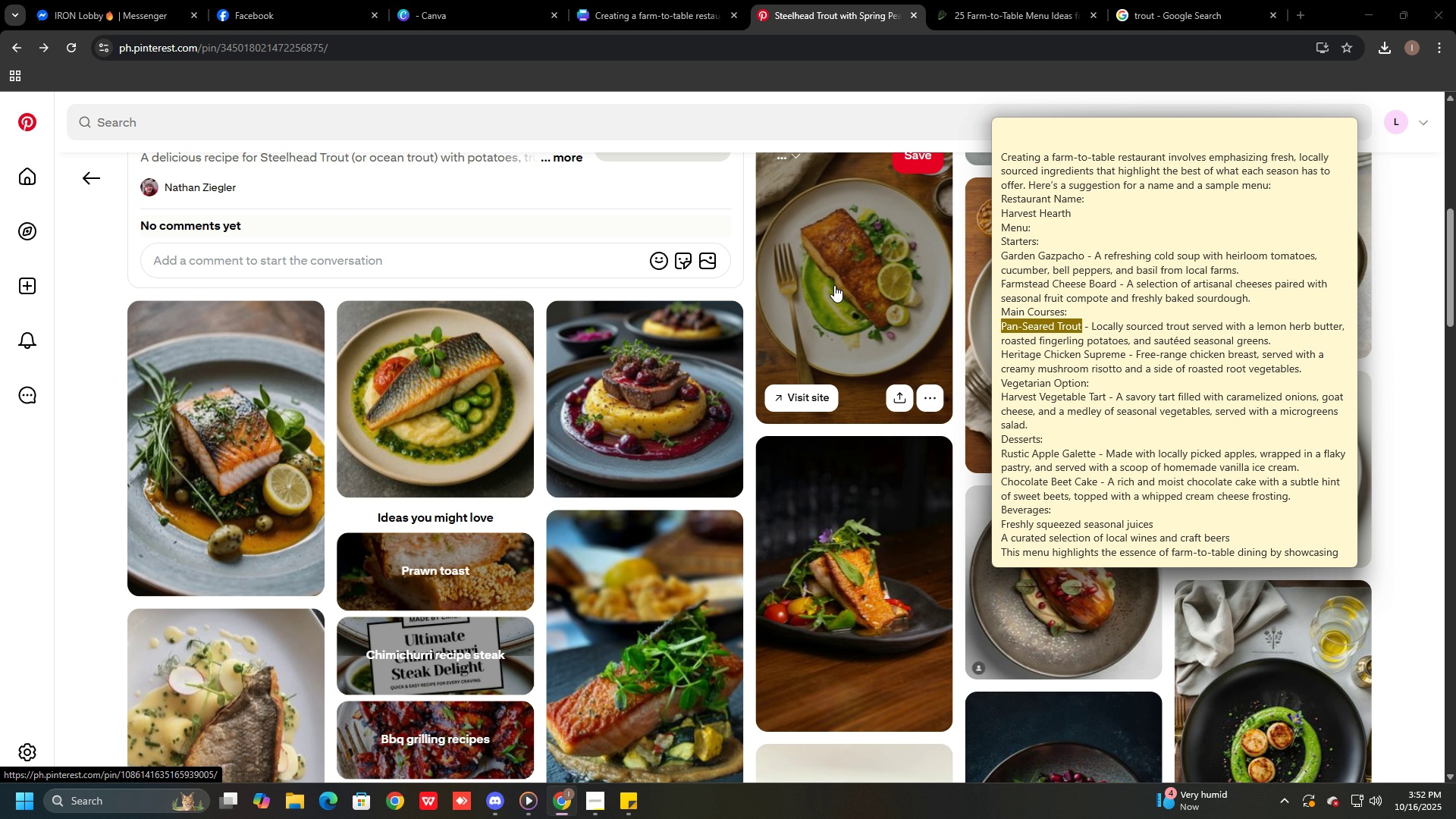 
key(Alt+Tab)
 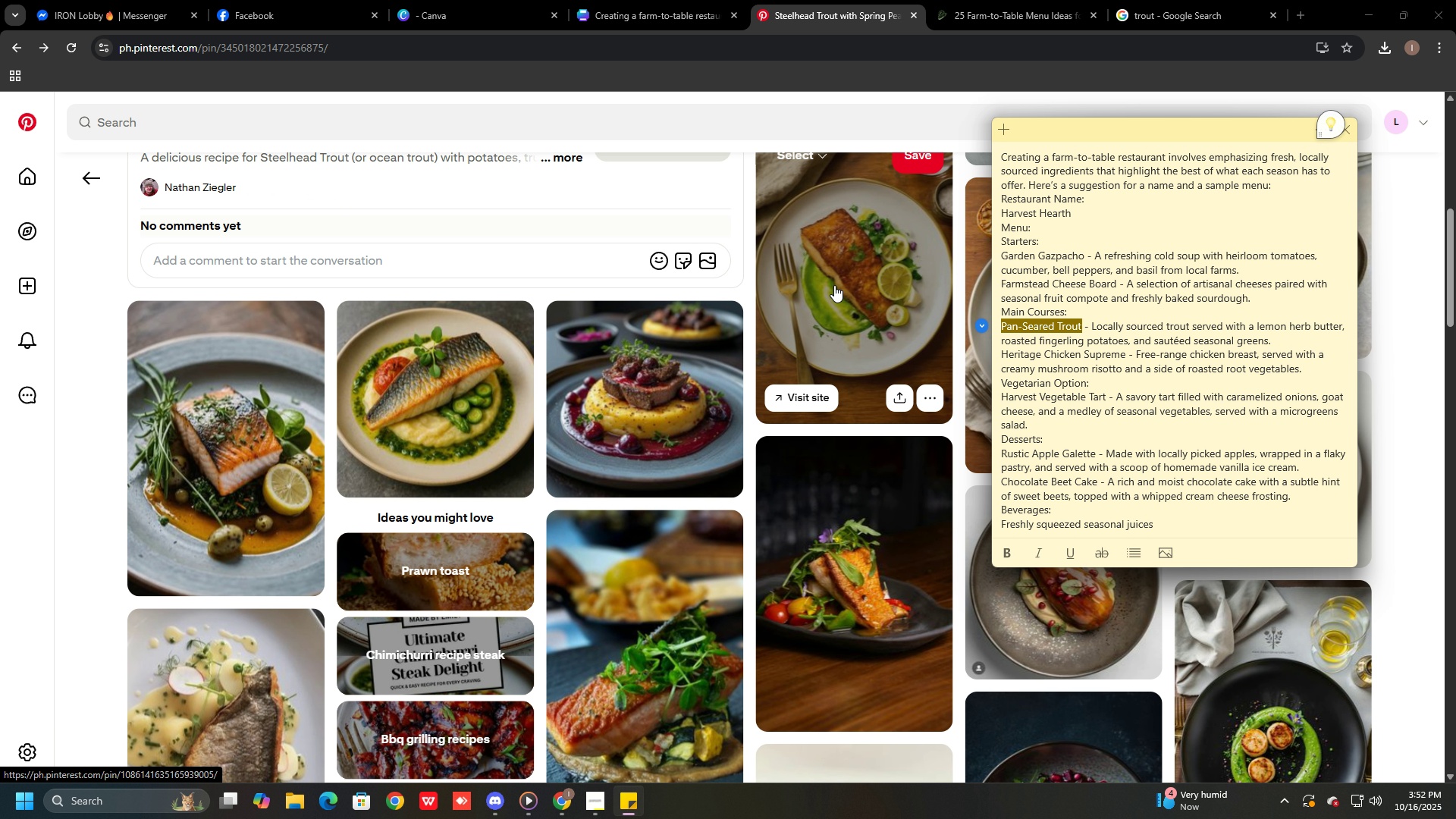 
key(Alt+AltLeft)
 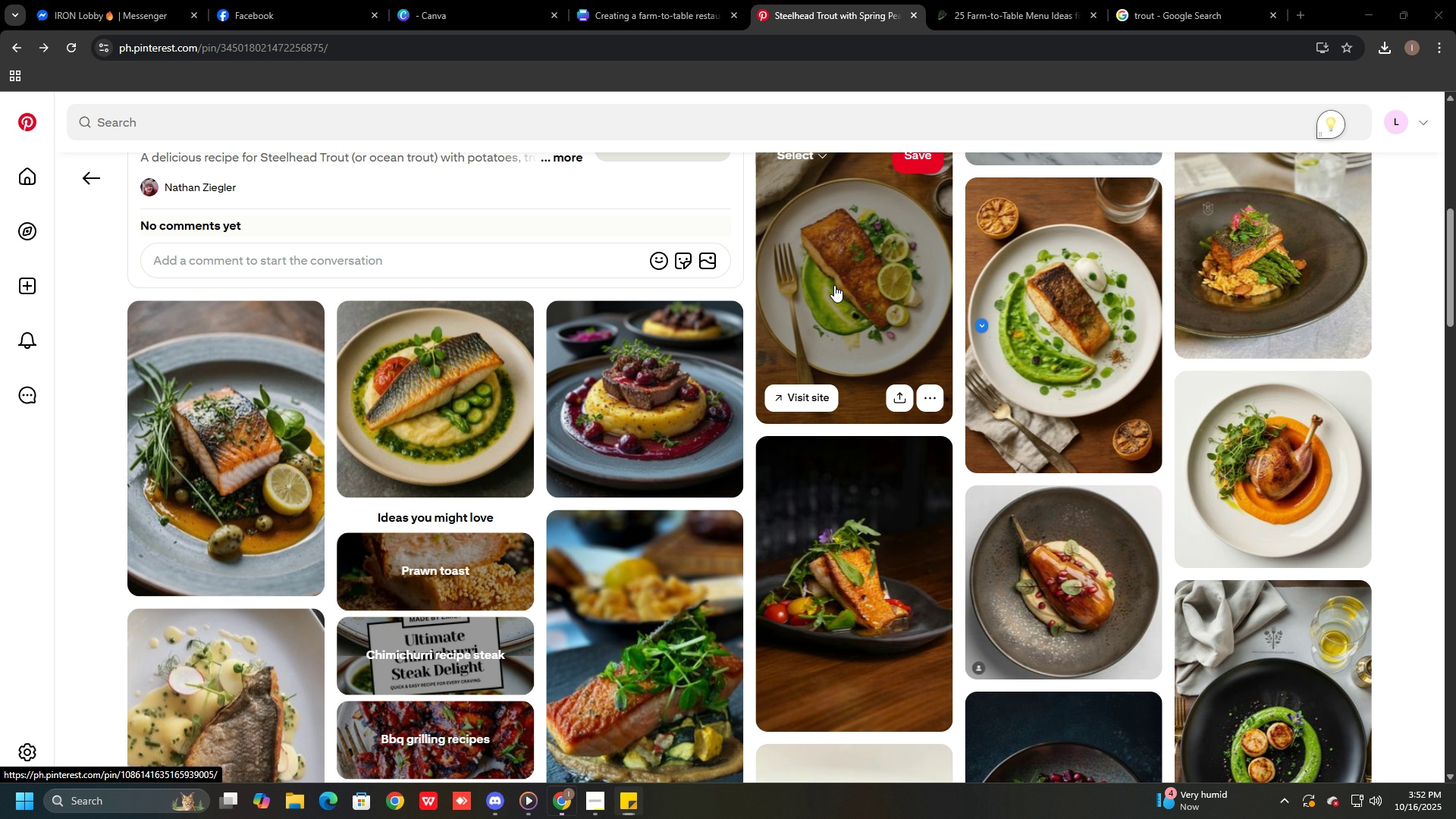 
key(Alt+Tab)
 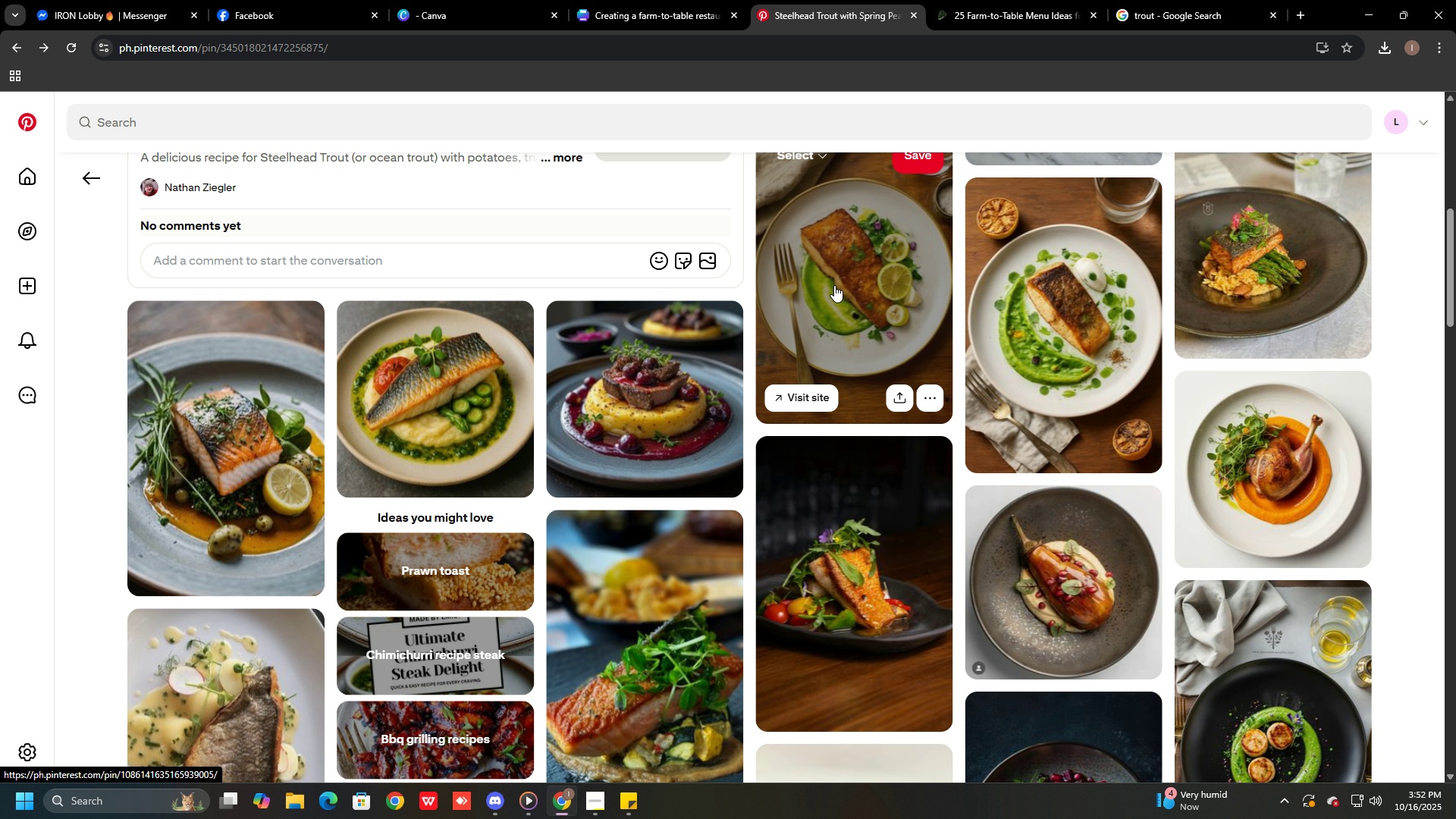 
key(Tab)
 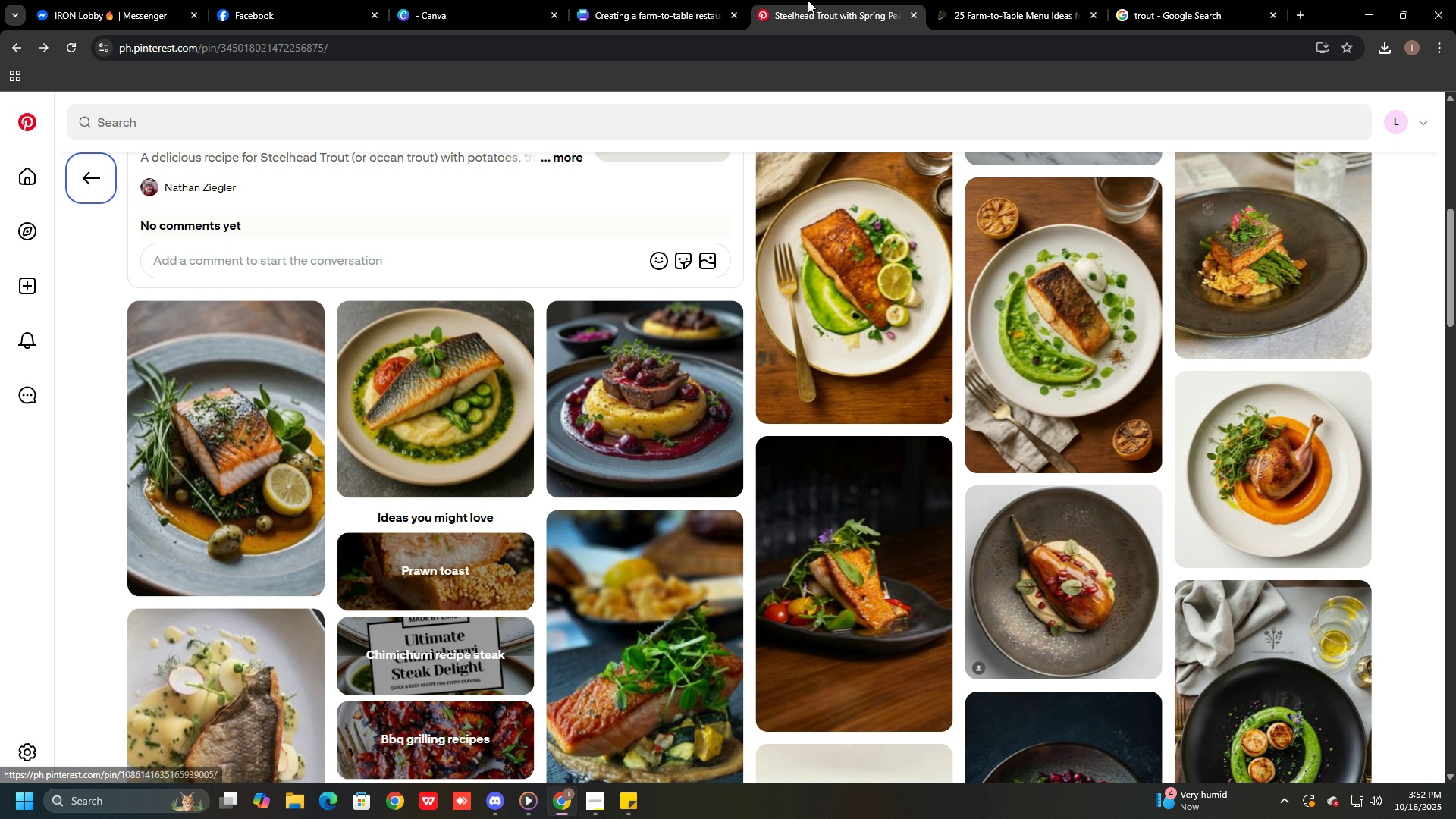 
double_click([686, 0])
 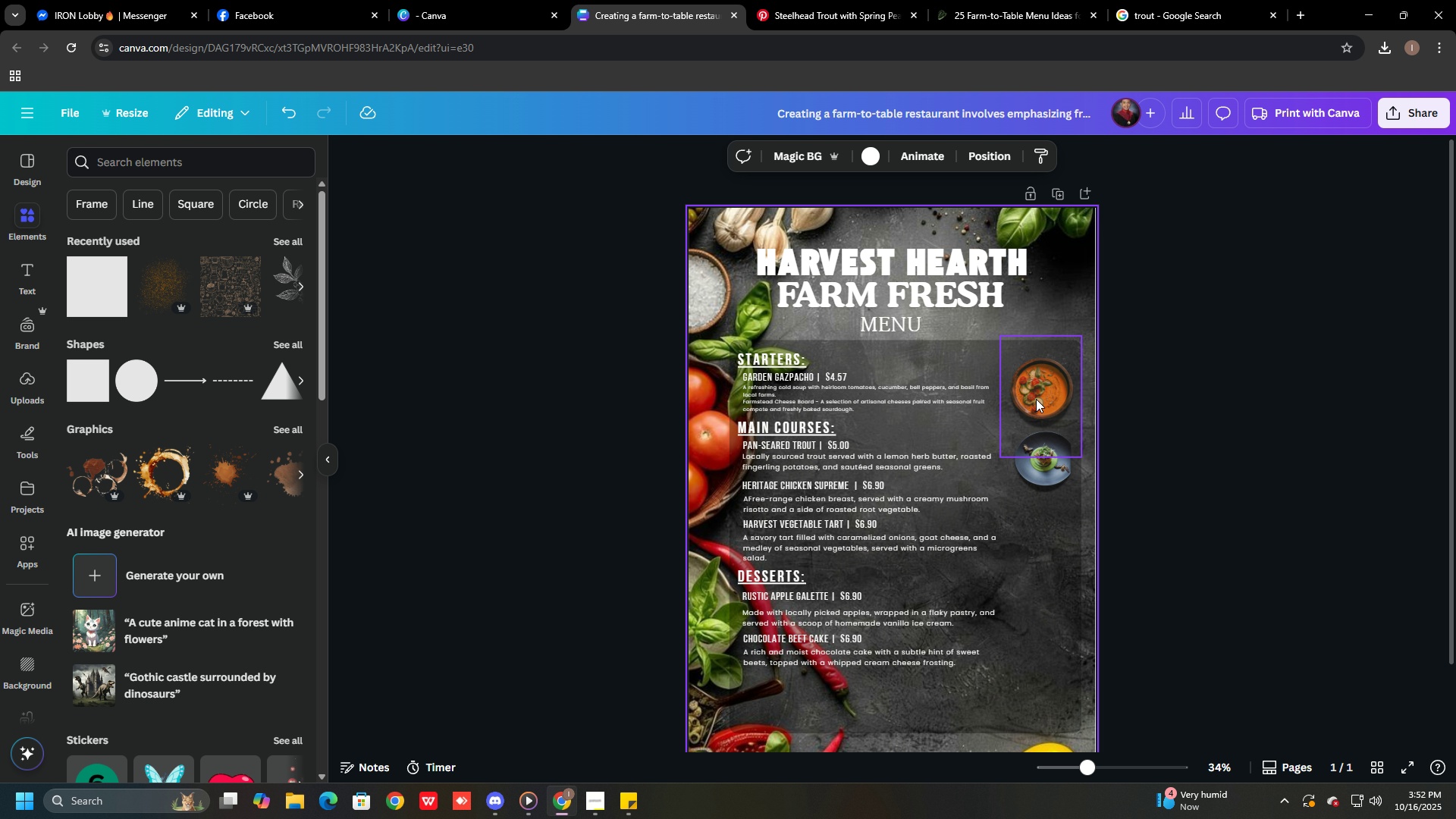 
wait(23.01)
 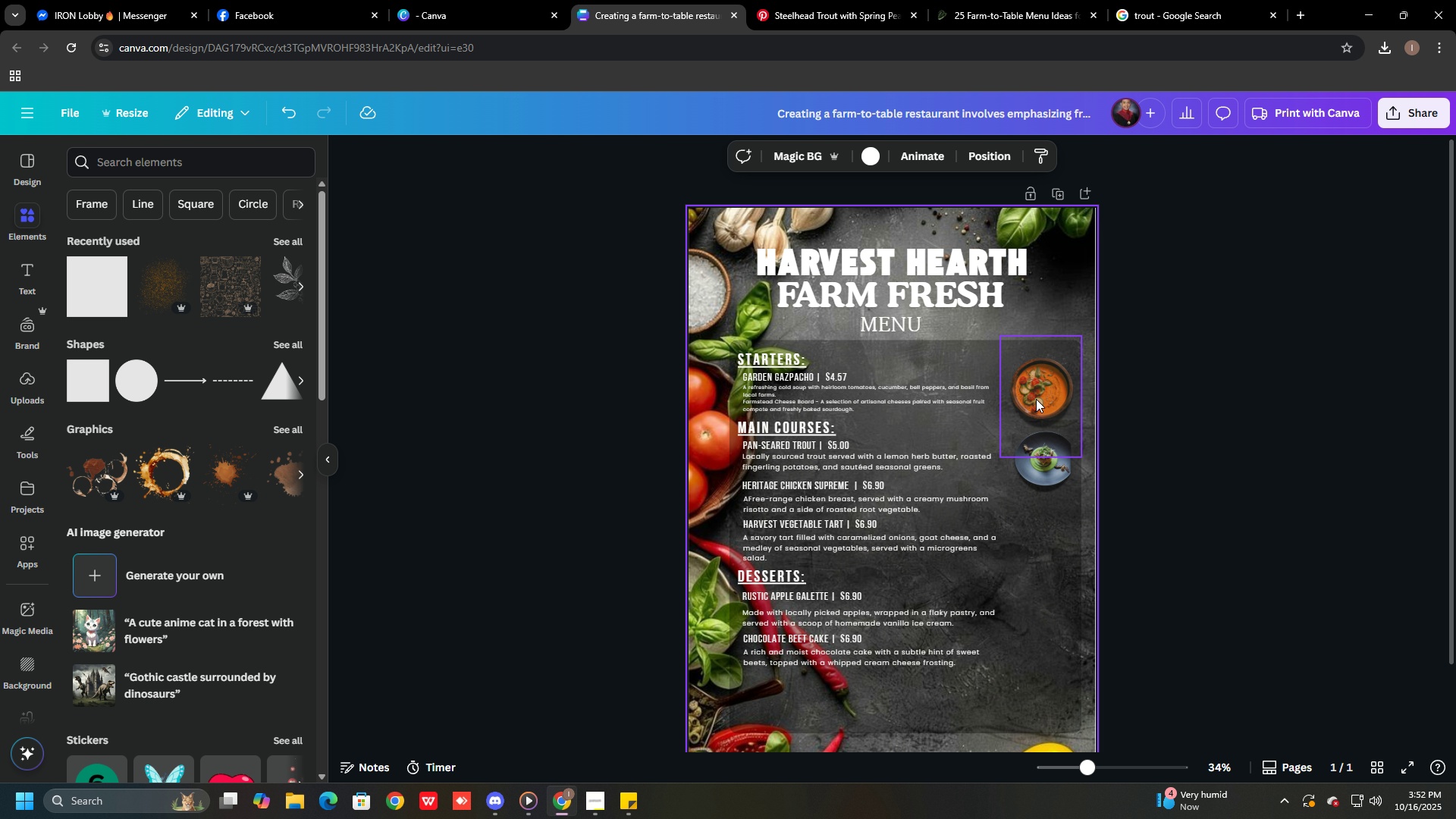 
left_click([1036, 399])
 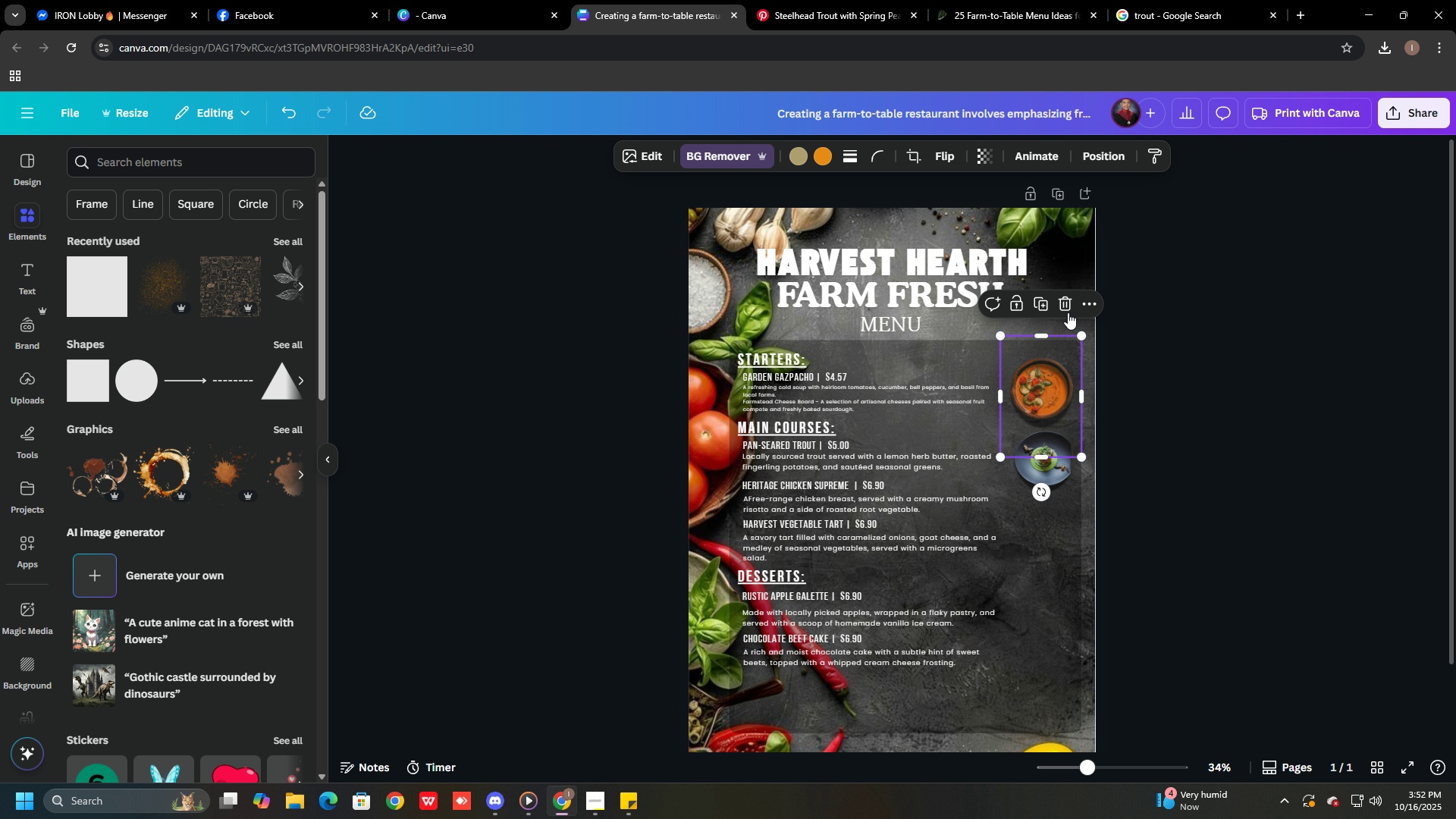 
left_click([1065, 309])
 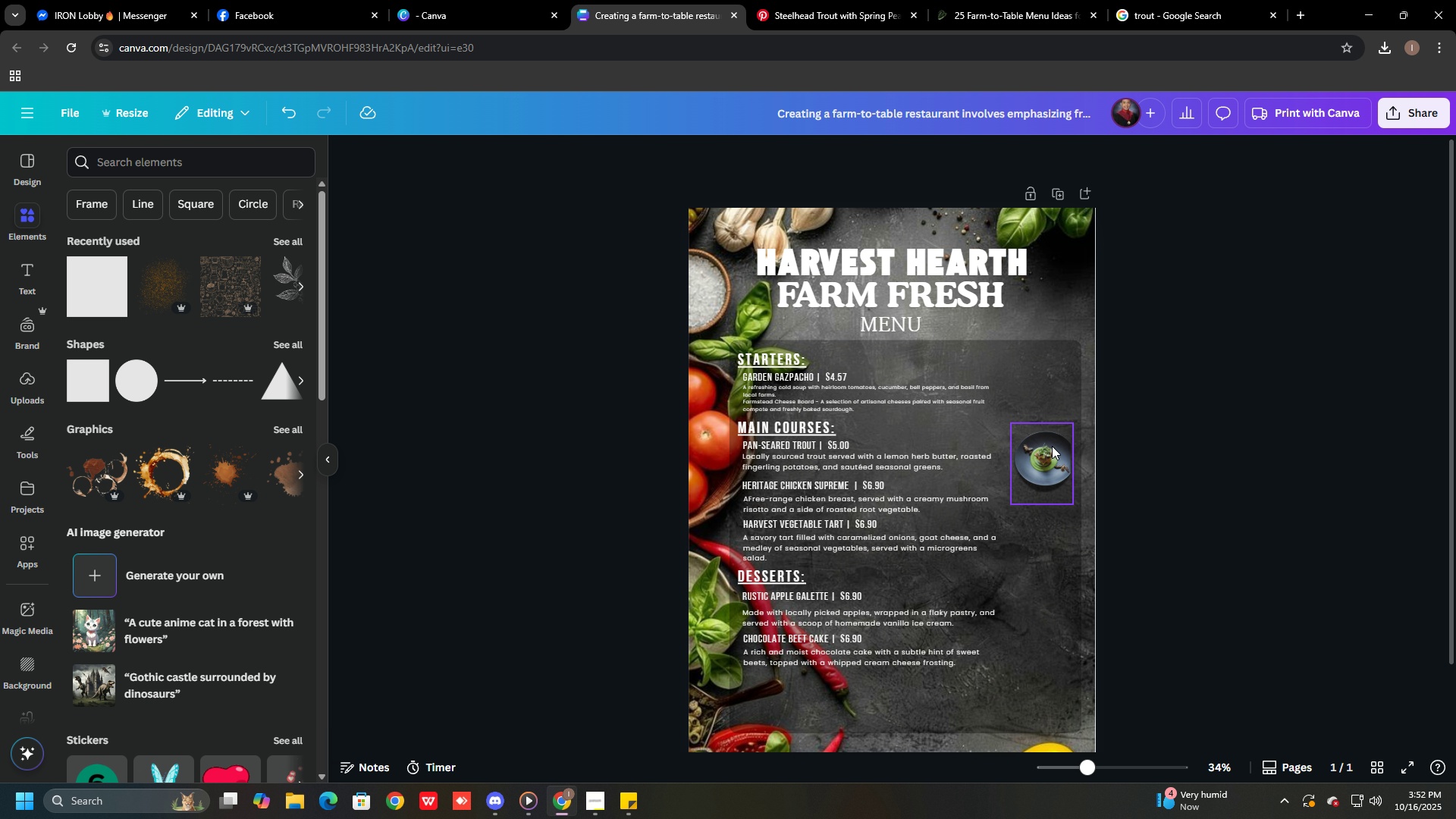 
left_click([1052, 446])
 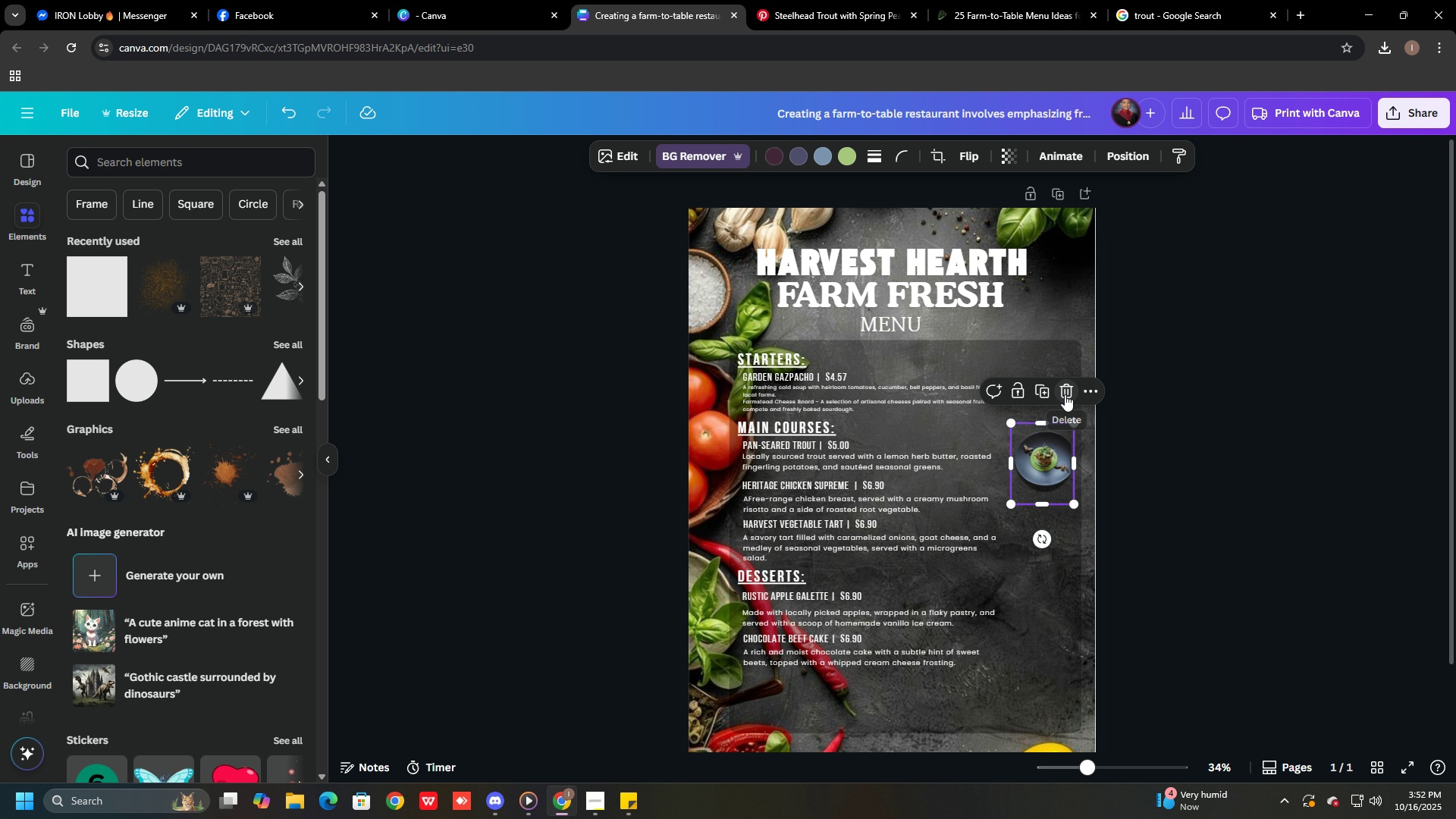 
left_click([1065, 394])
 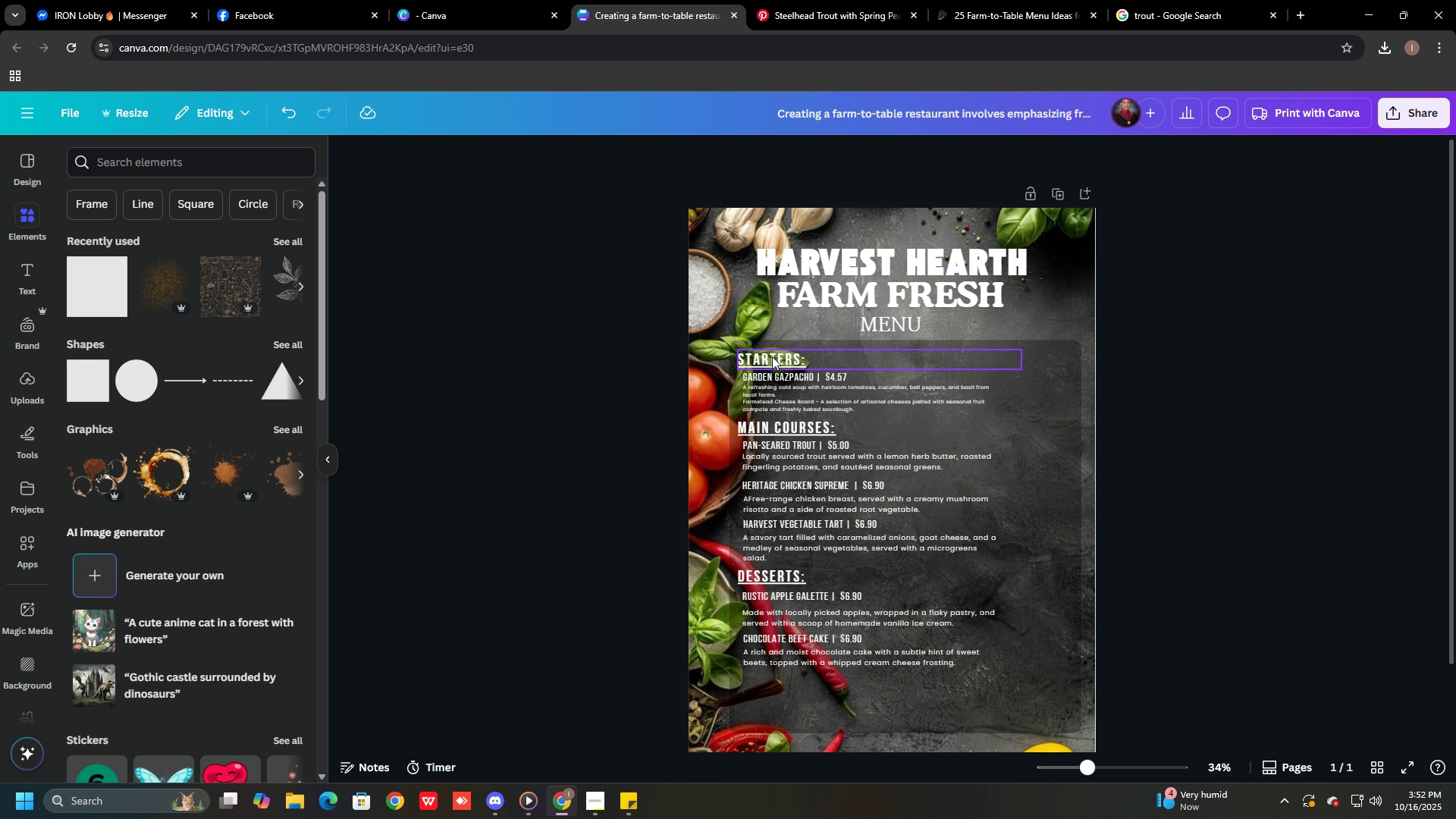 
left_click_drag(start_coordinate=[772, 356], to_coordinate=[890, 355])
 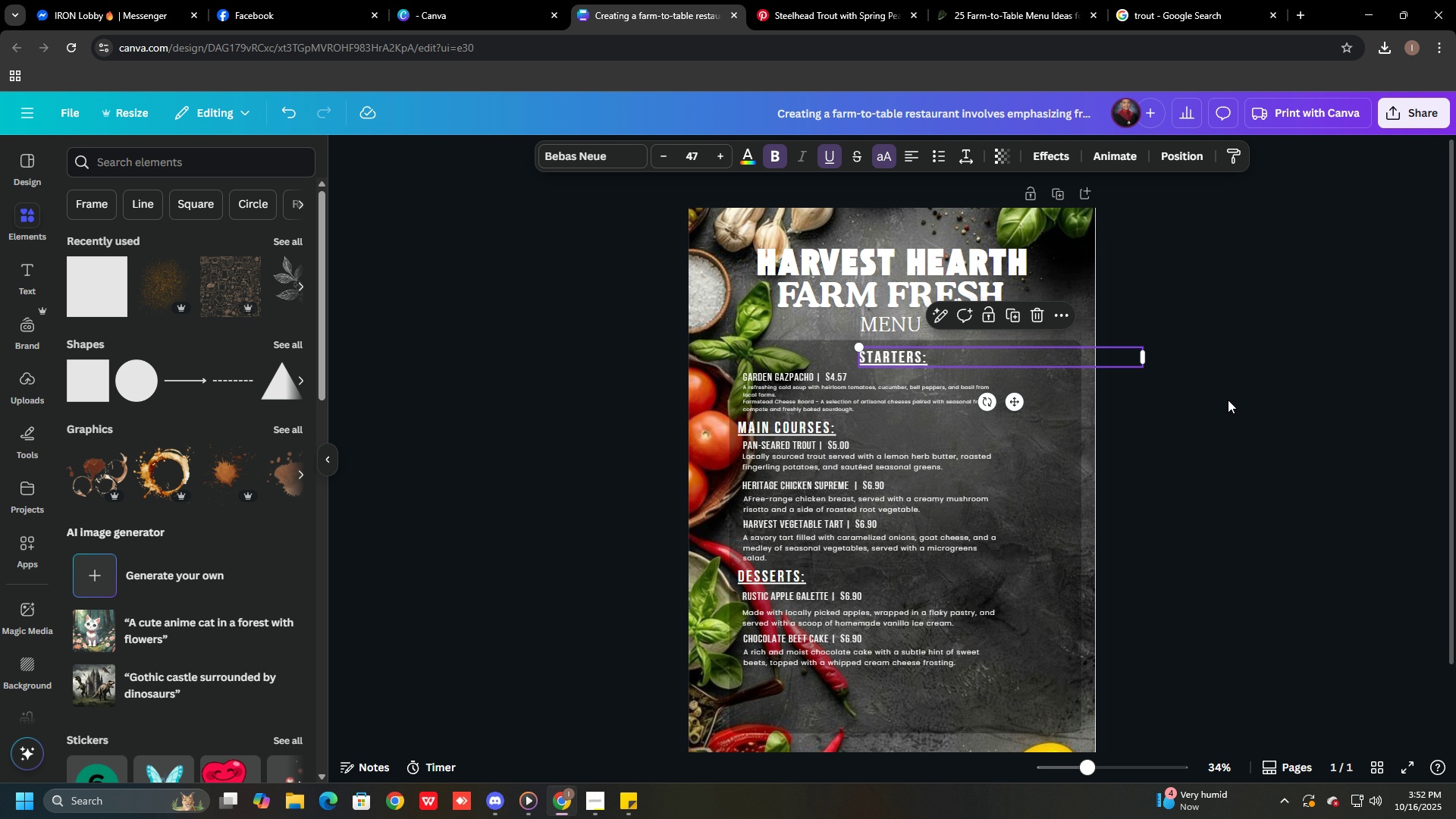 
left_click([1228, 400])
 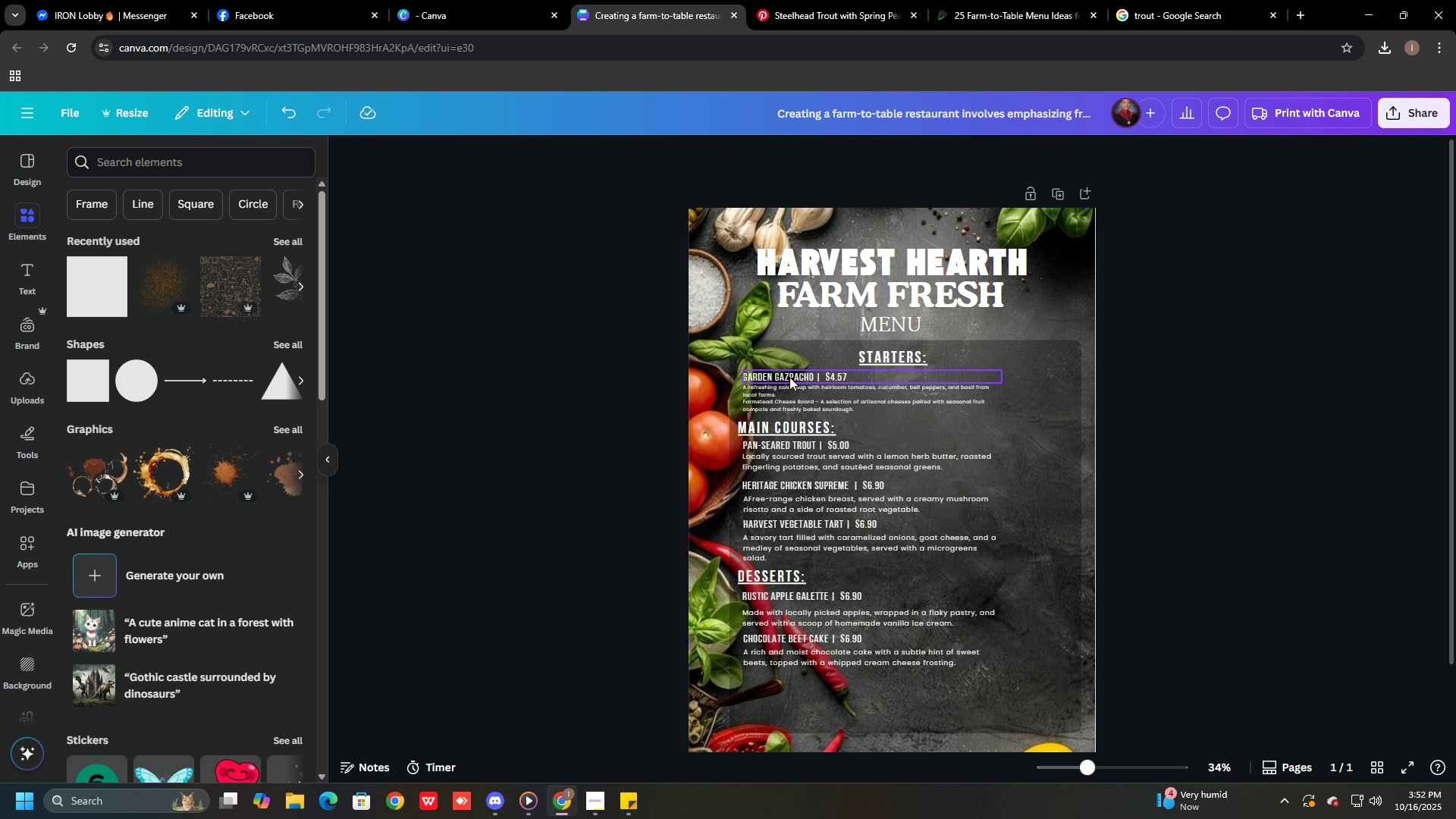 
left_click_drag(start_coordinate=[789, 377], to_coordinate=[827, 375])
 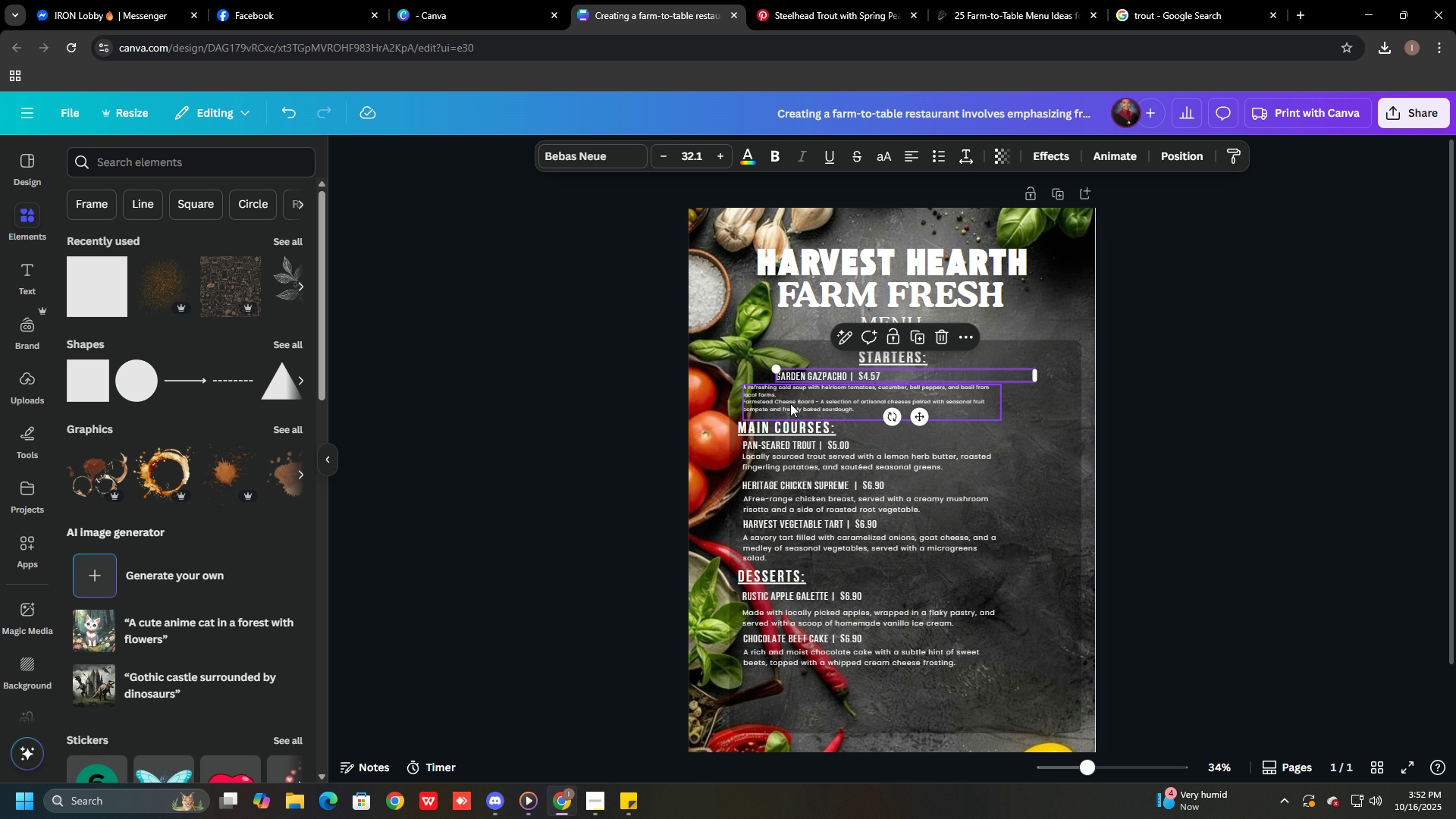 
left_click_drag(start_coordinate=[790, 403], to_coordinate=[824, 401])
 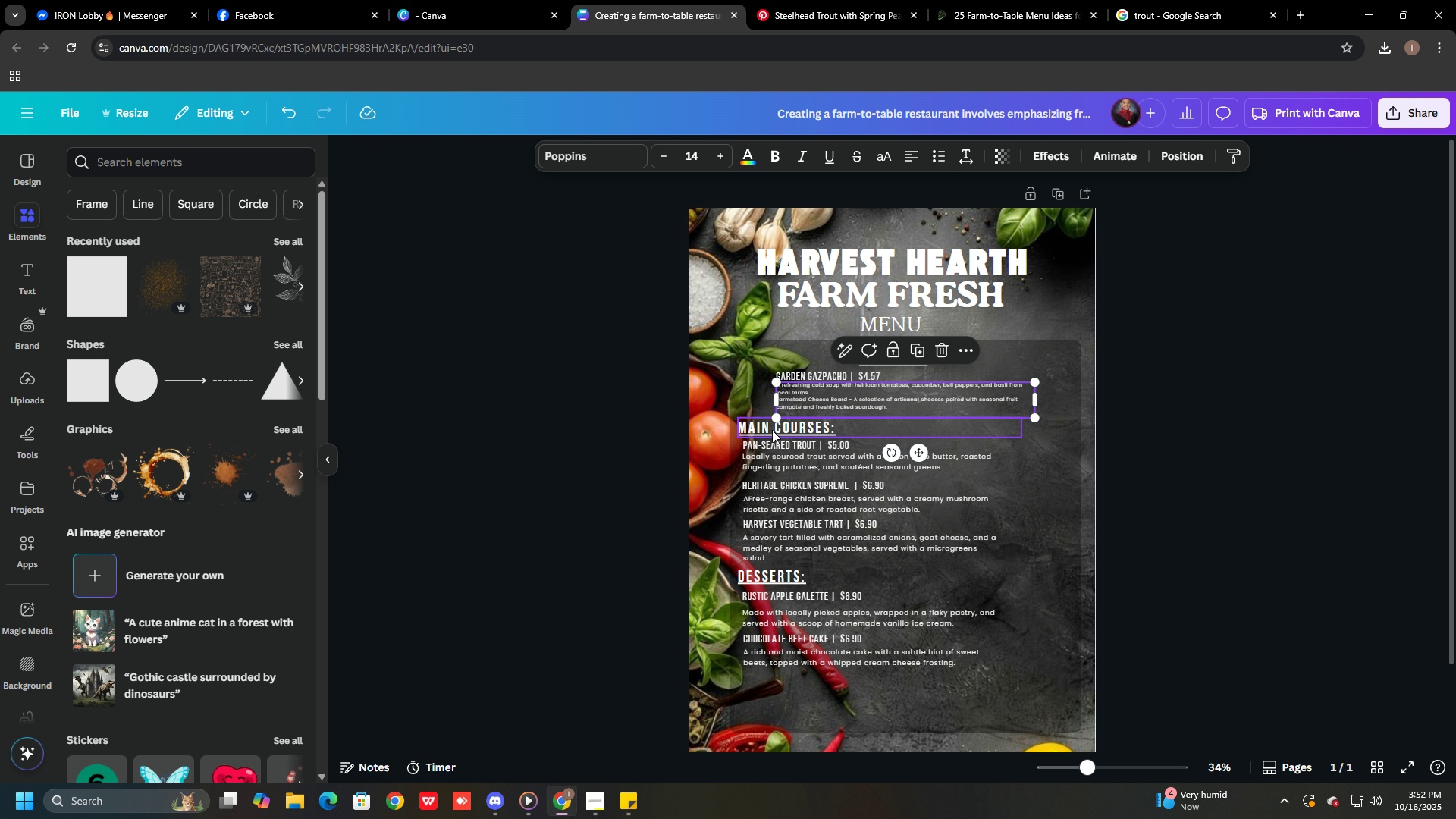 
left_click_drag(start_coordinate=[772, 428], to_coordinate=[892, 427])
 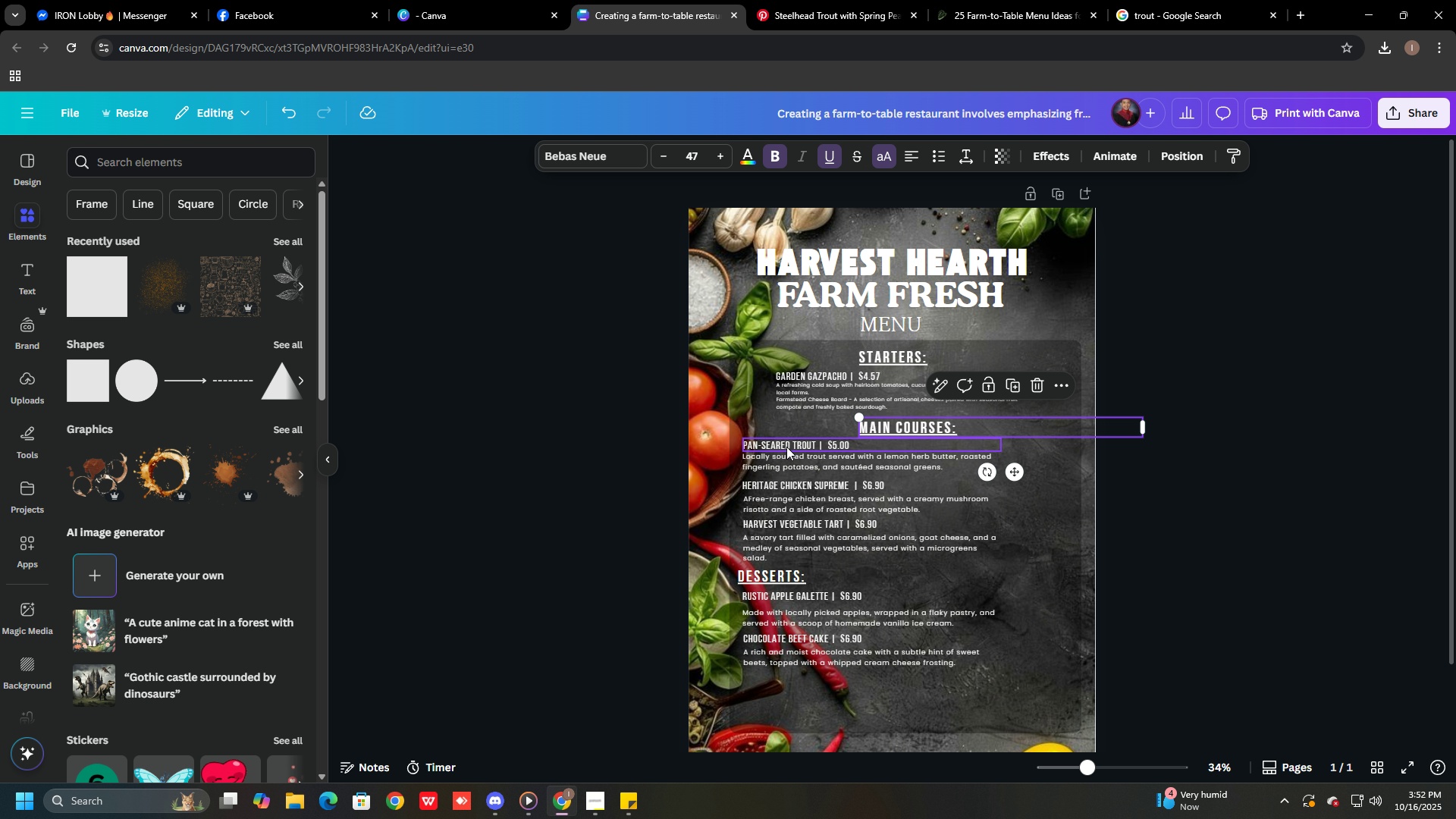 
left_click_drag(start_coordinate=[786, 447], to_coordinate=[822, 447])
 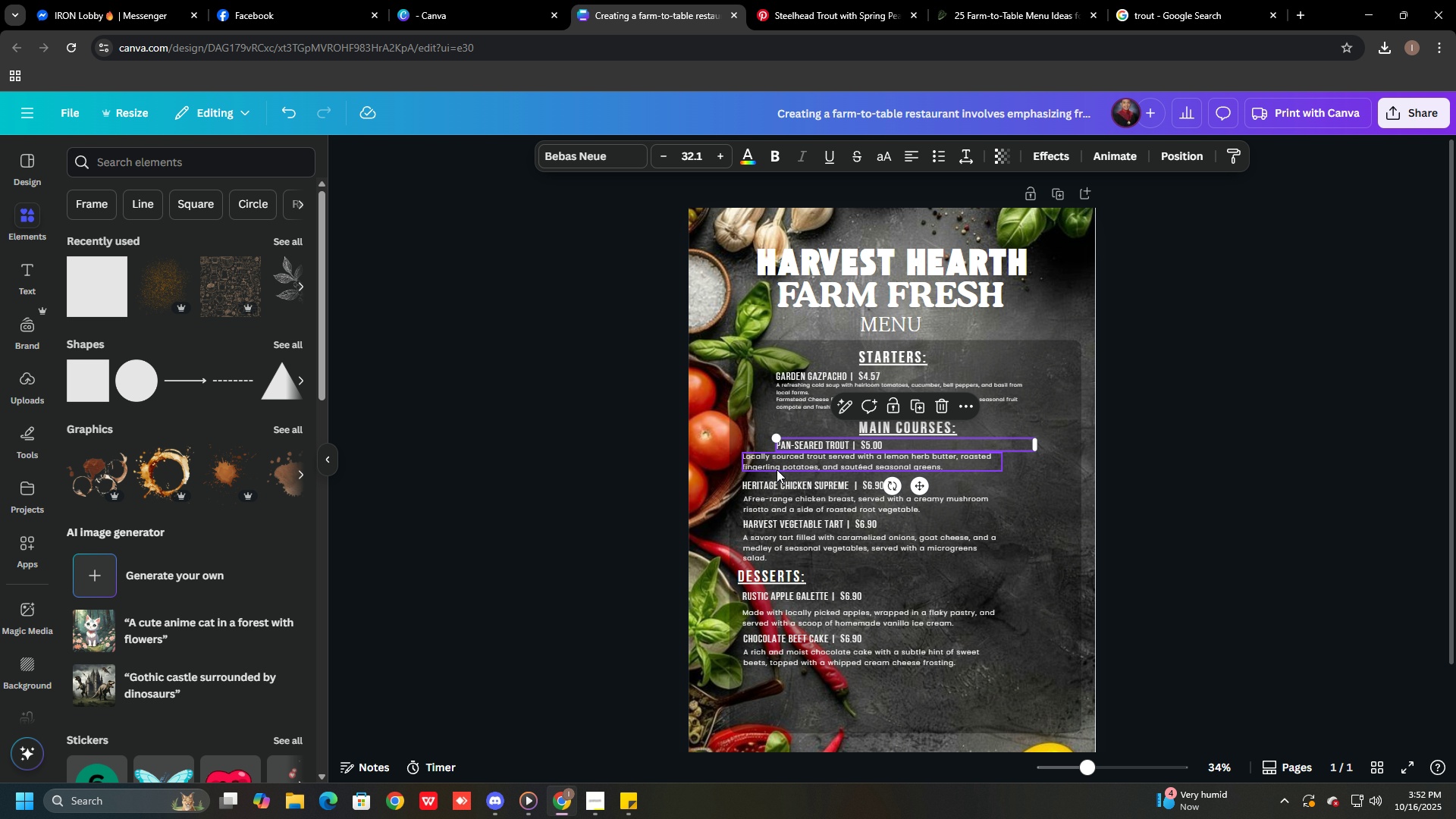 
left_click_drag(start_coordinate=[777, 469], to_coordinate=[812, 469])
 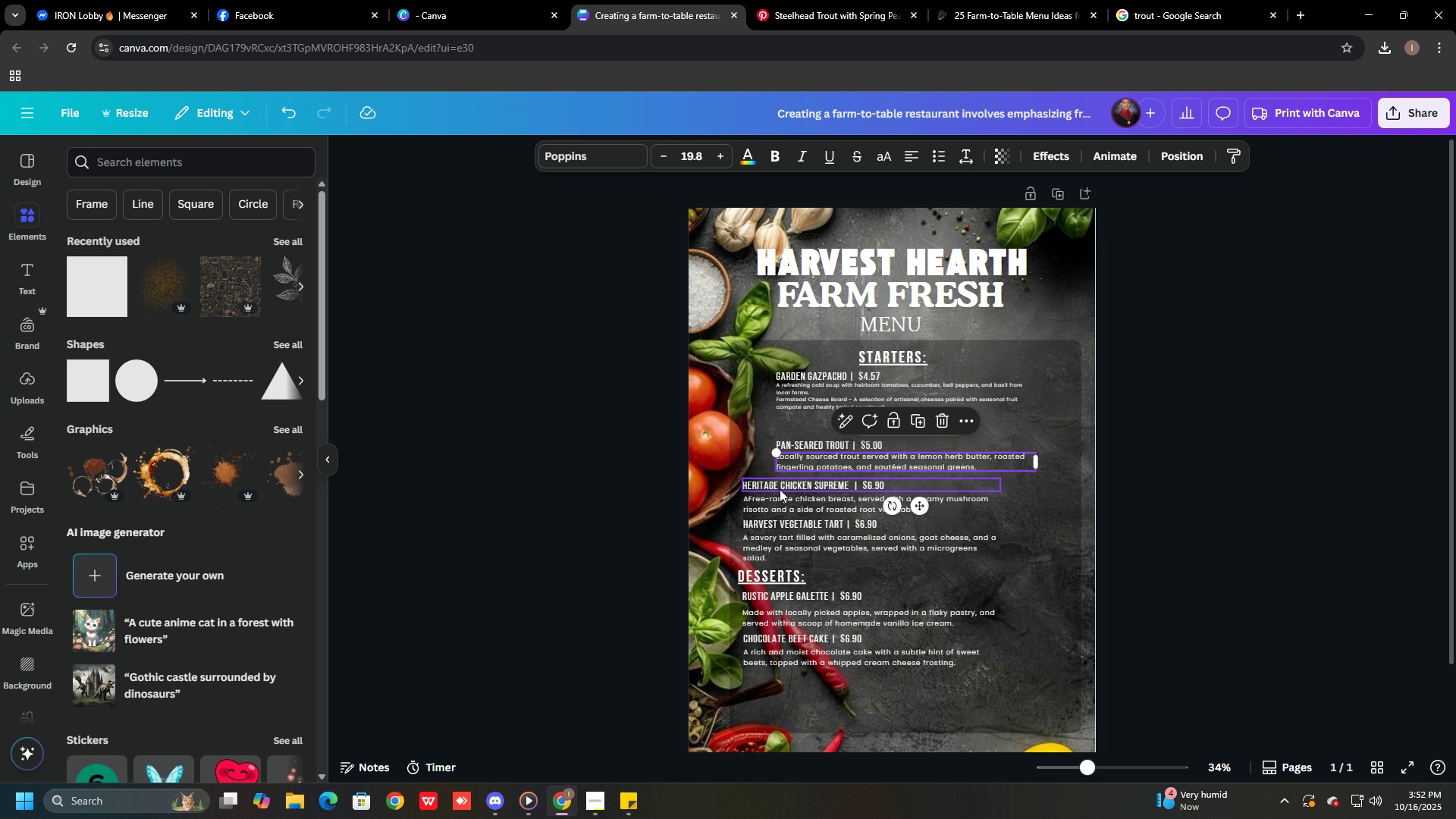 
left_click_drag(start_coordinate=[780, 488], to_coordinate=[811, 485])
 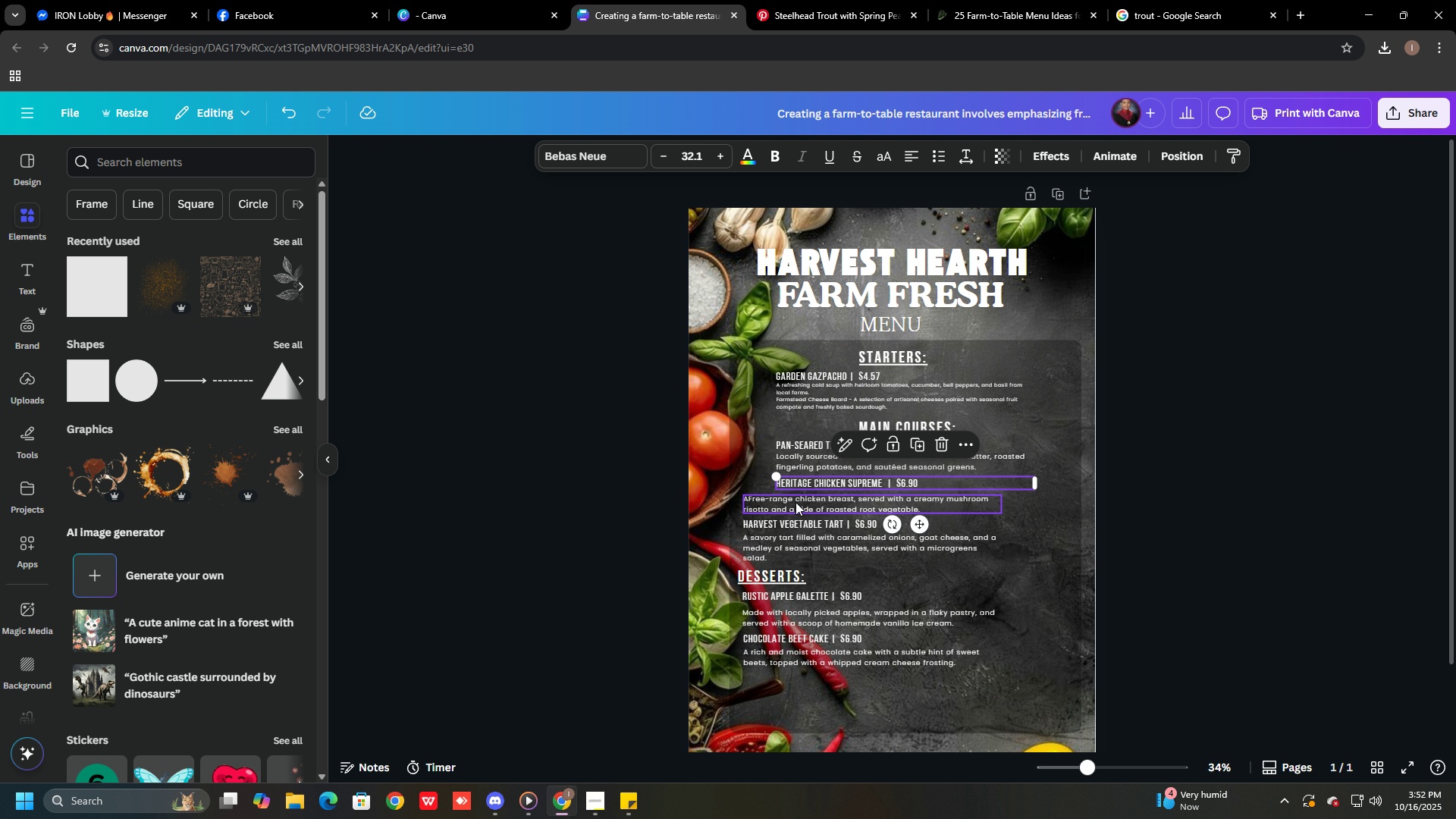 
left_click_drag(start_coordinate=[795, 502], to_coordinate=[828, 500])
 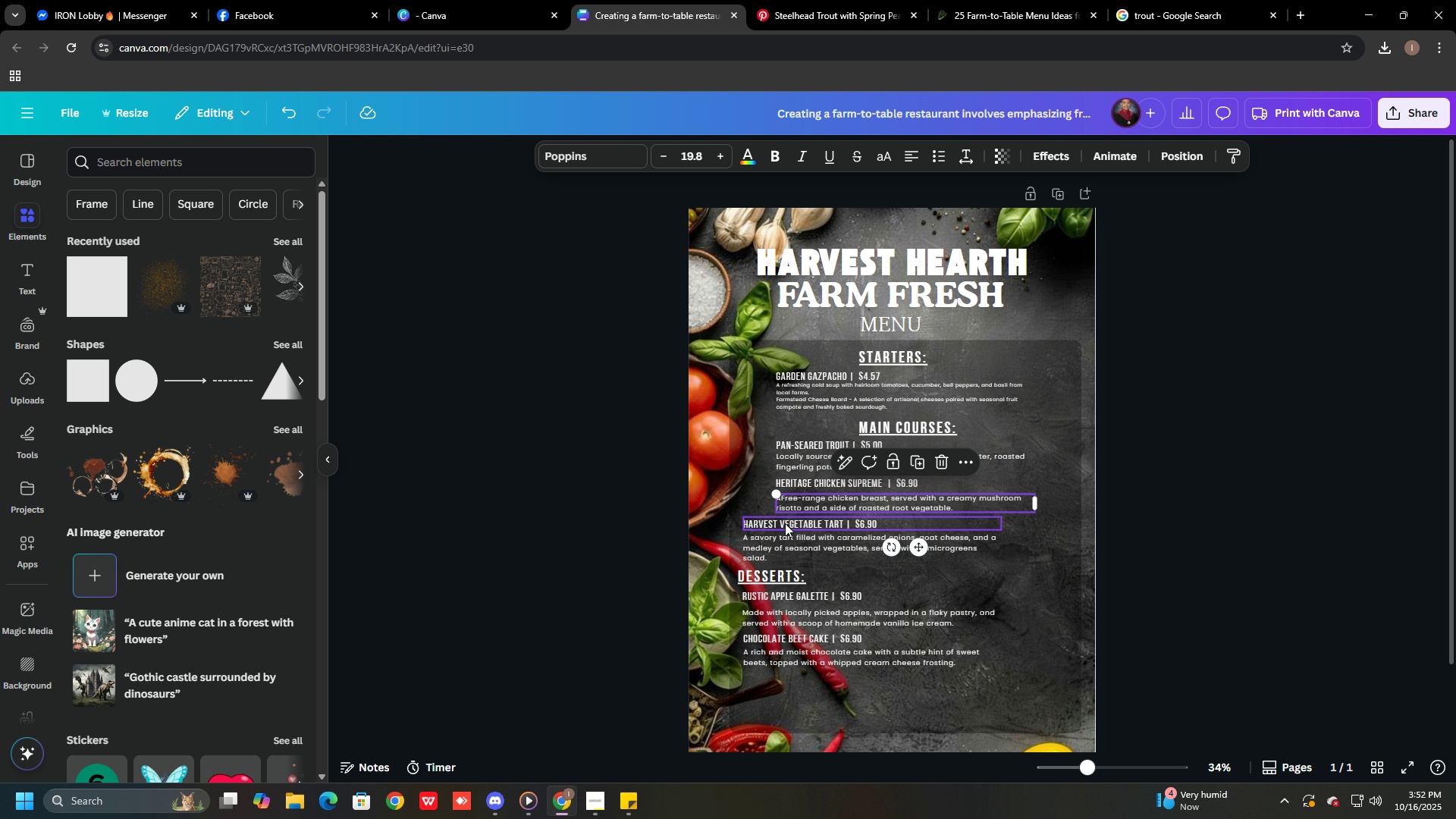 
left_click_drag(start_coordinate=[784, 524], to_coordinate=[815, 526])
 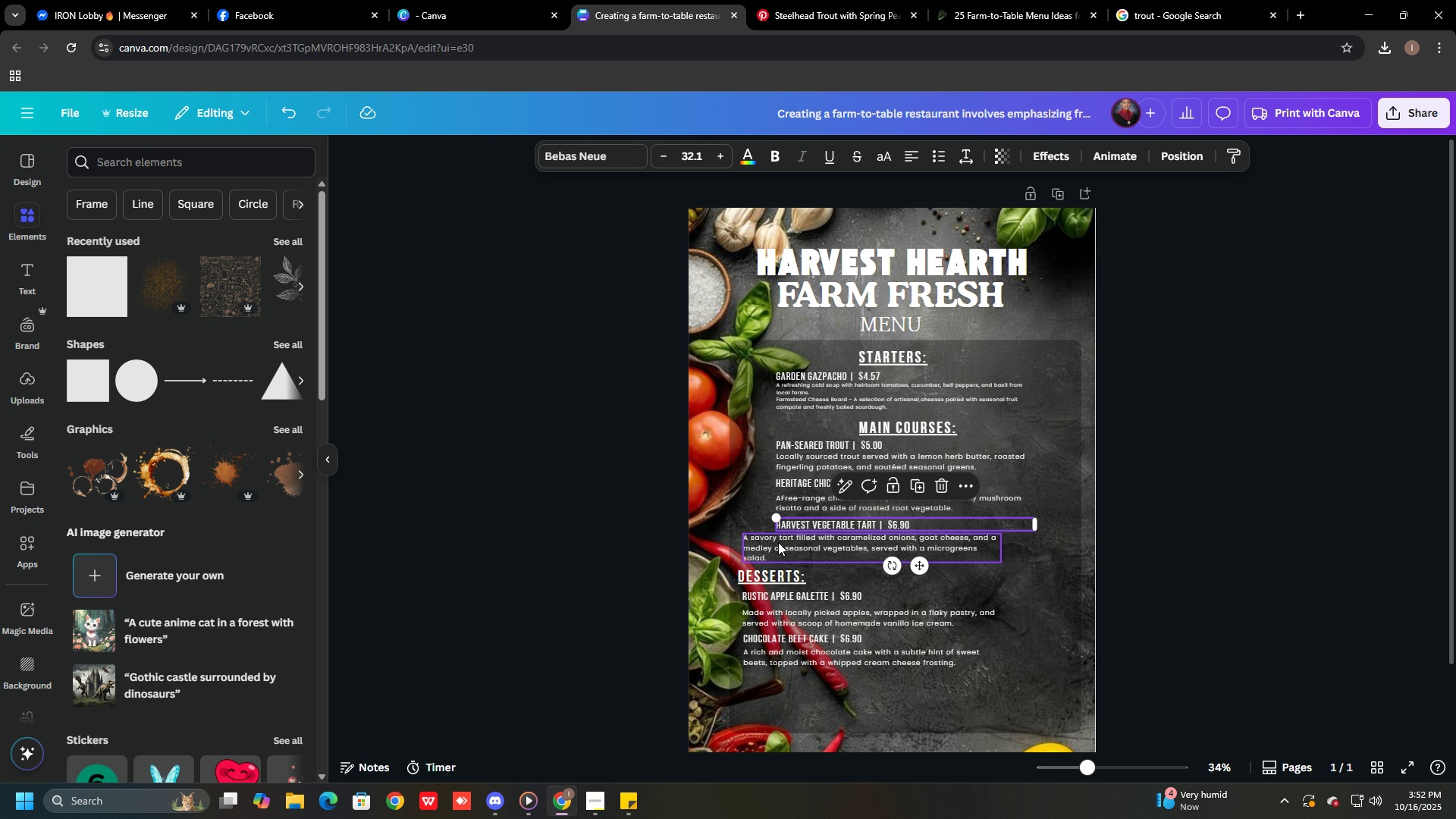 
left_click_drag(start_coordinate=[778, 542], to_coordinate=[812, 543])
 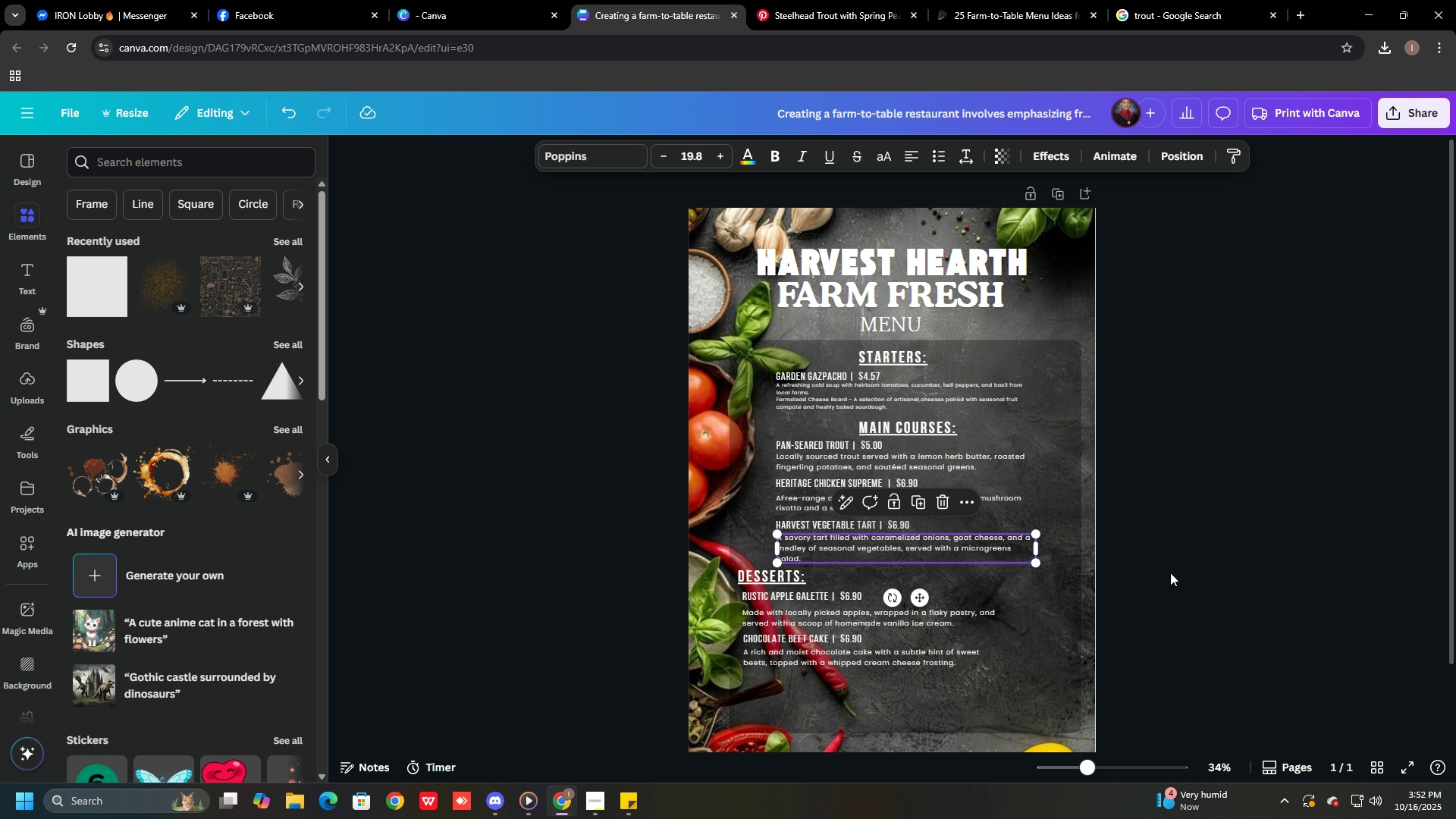 
left_click([1170, 573])
 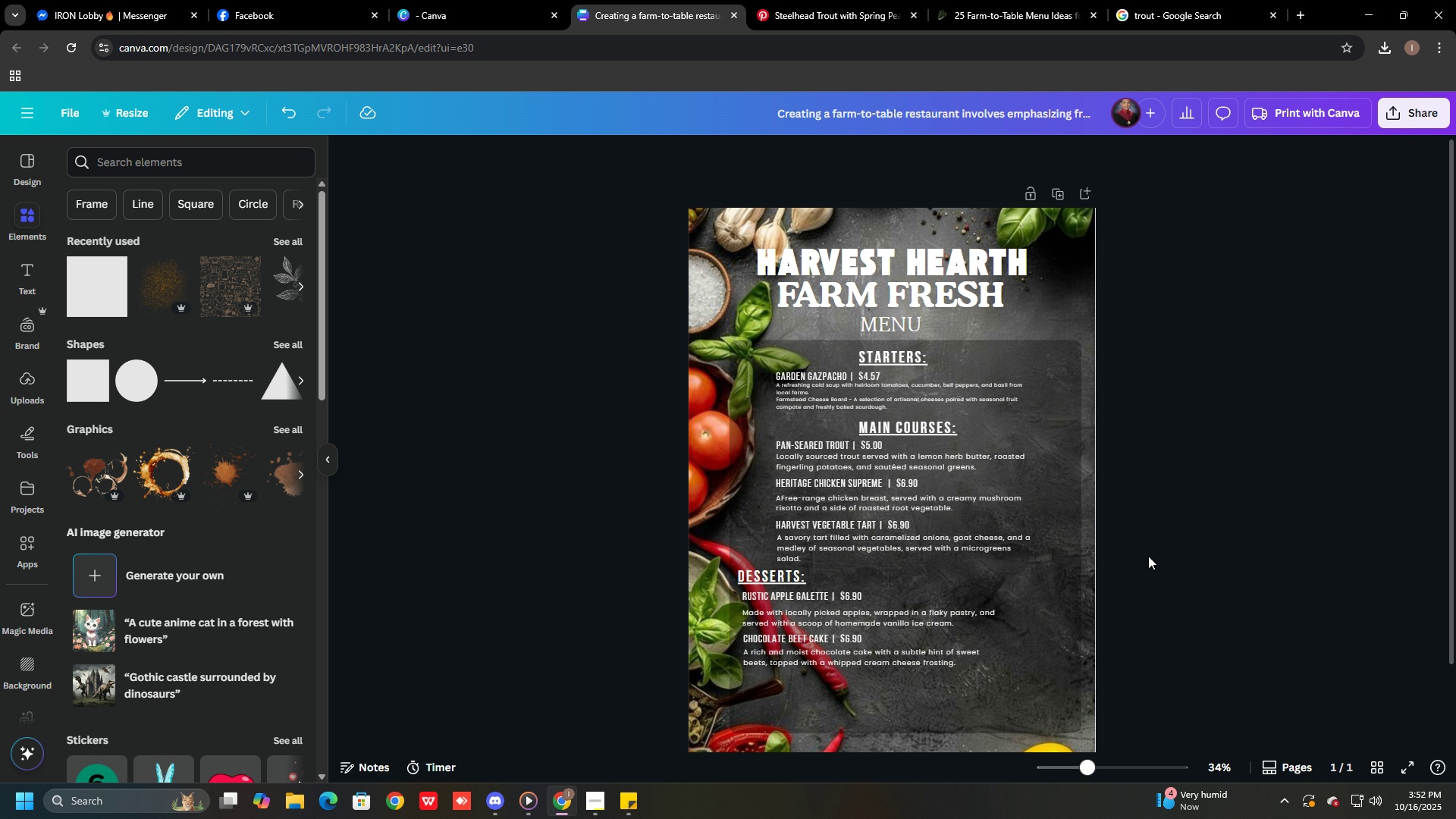 
scroll: coordinate [1140, 553], scroll_direction: down, amount: 2.0
 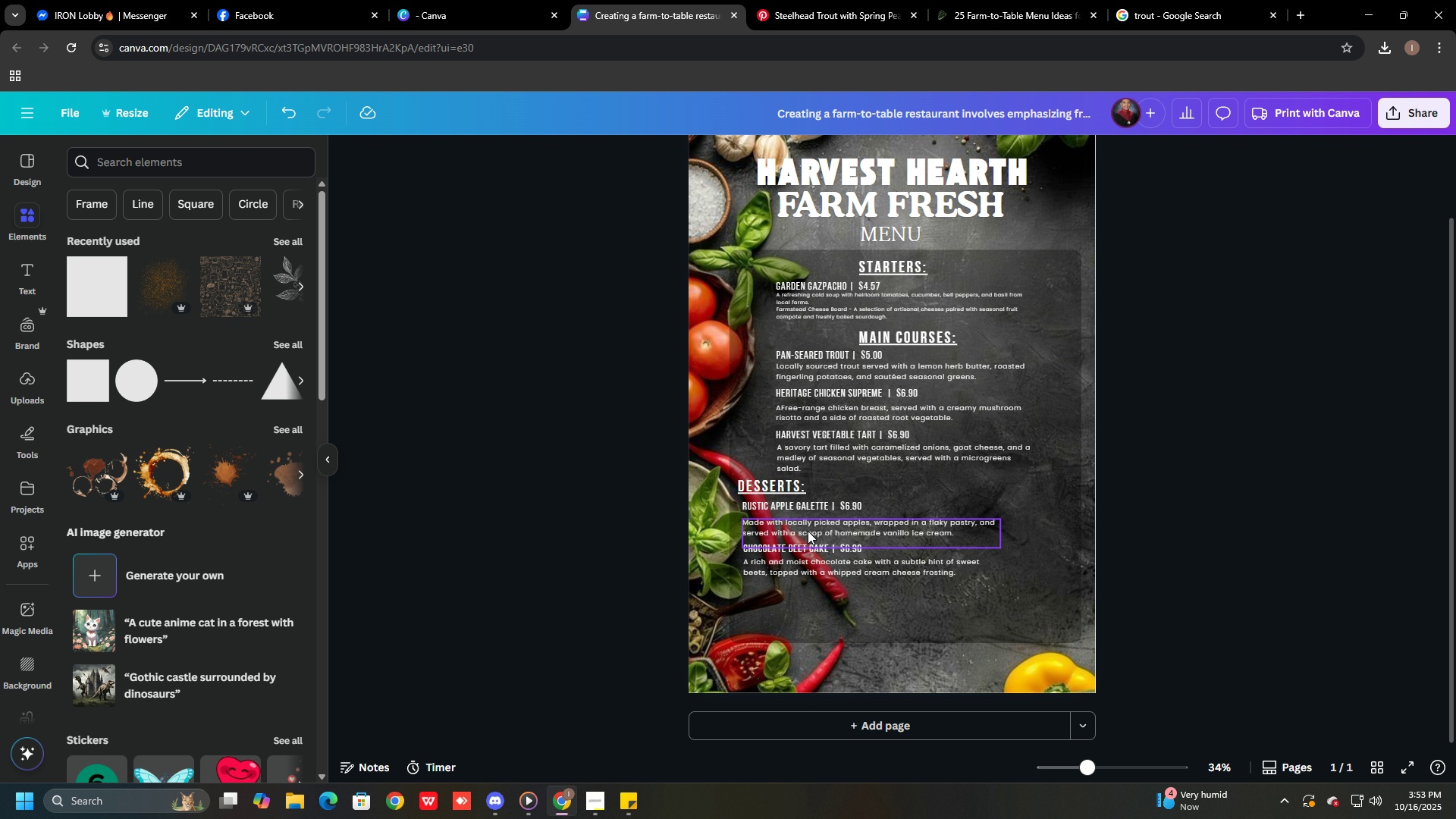 
left_click_drag(start_coordinate=[820, 563], to_coordinate=[863, 570])
 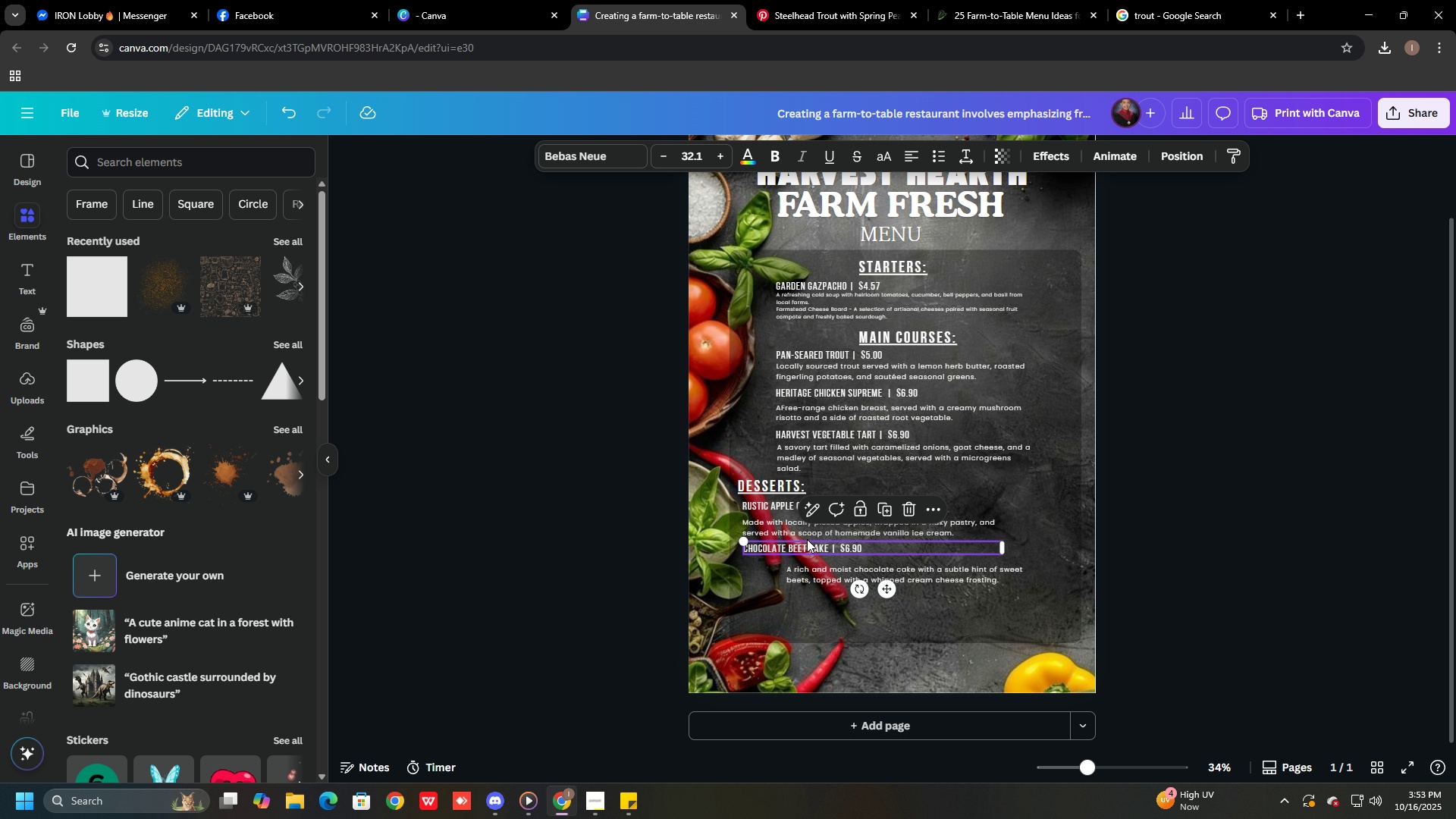 
left_click([807, 539])
 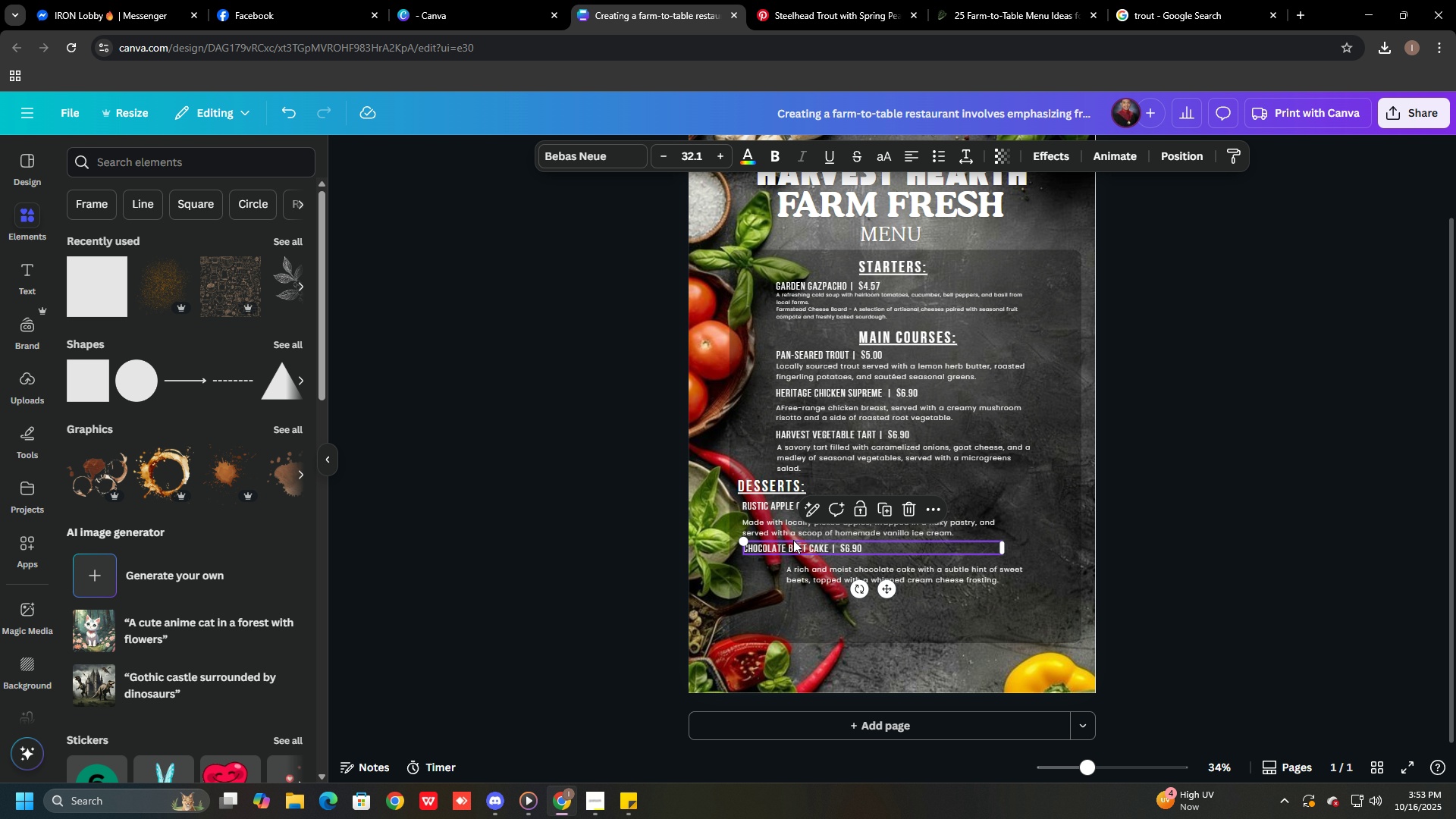 
left_click_drag(start_coordinate=[793, 540], to_coordinate=[834, 545])
 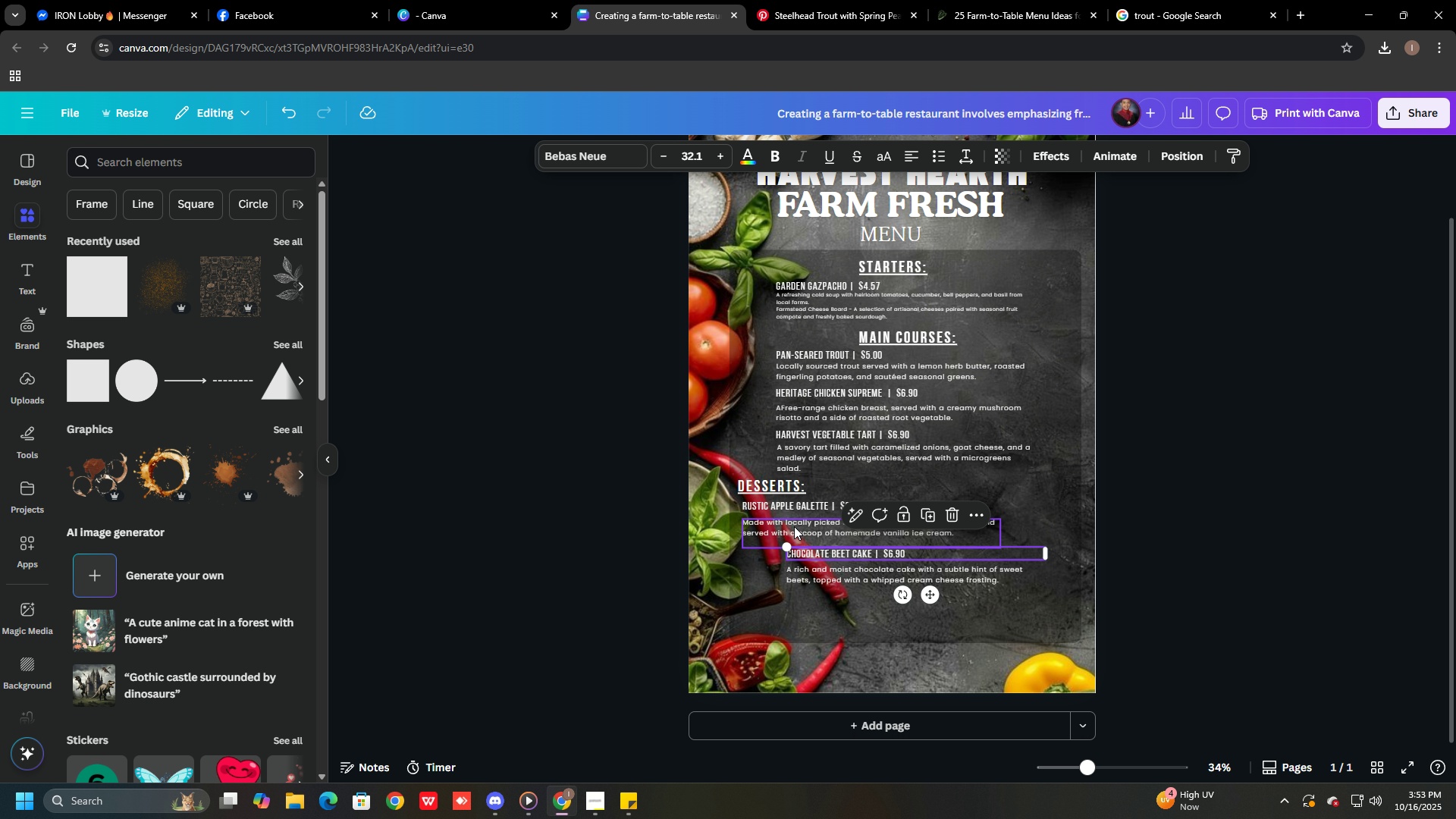 
left_click_drag(start_coordinate=[794, 526], to_coordinate=[834, 528])
 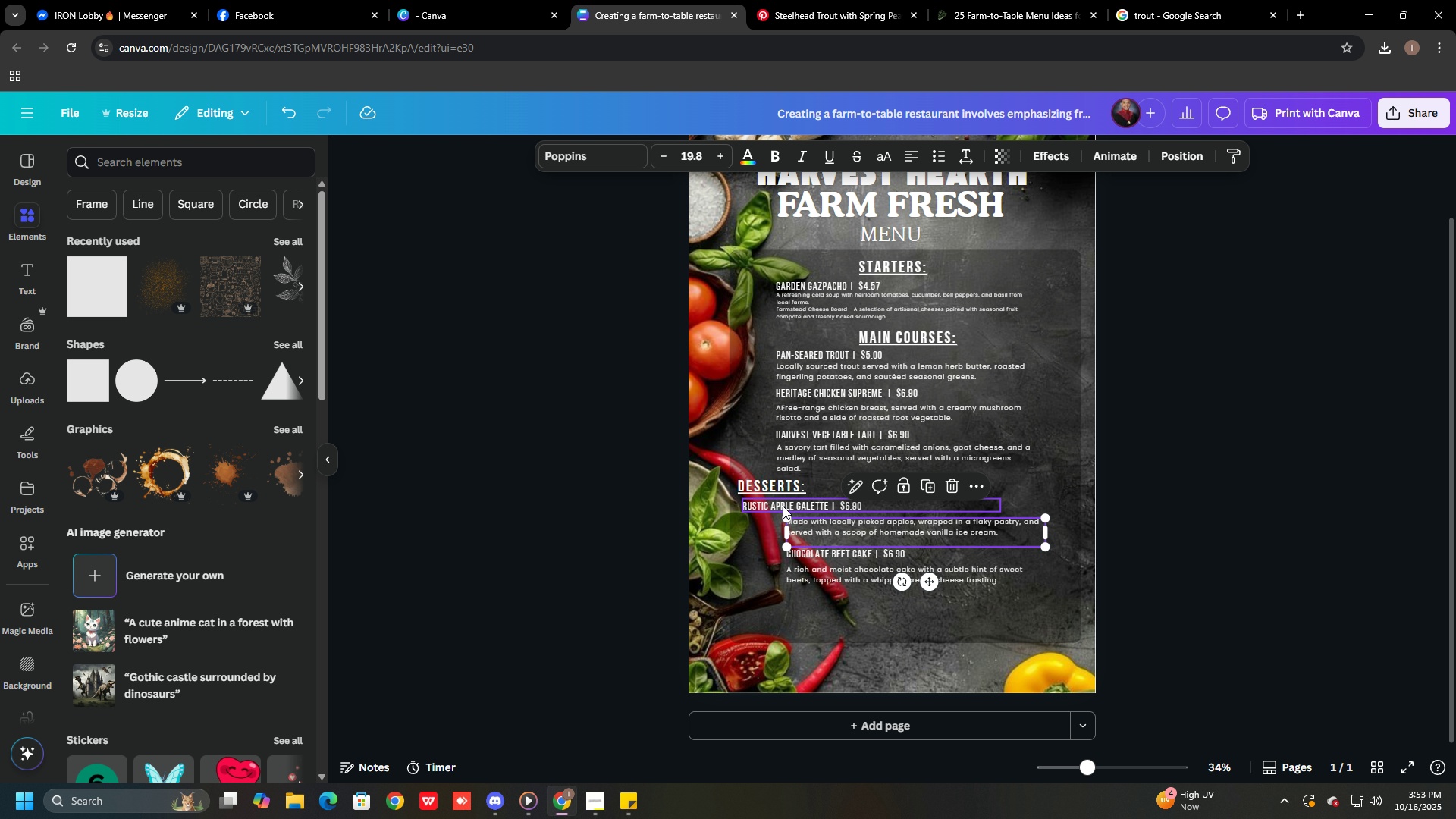 
left_click_drag(start_coordinate=[783, 506], to_coordinate=[830, 507])
 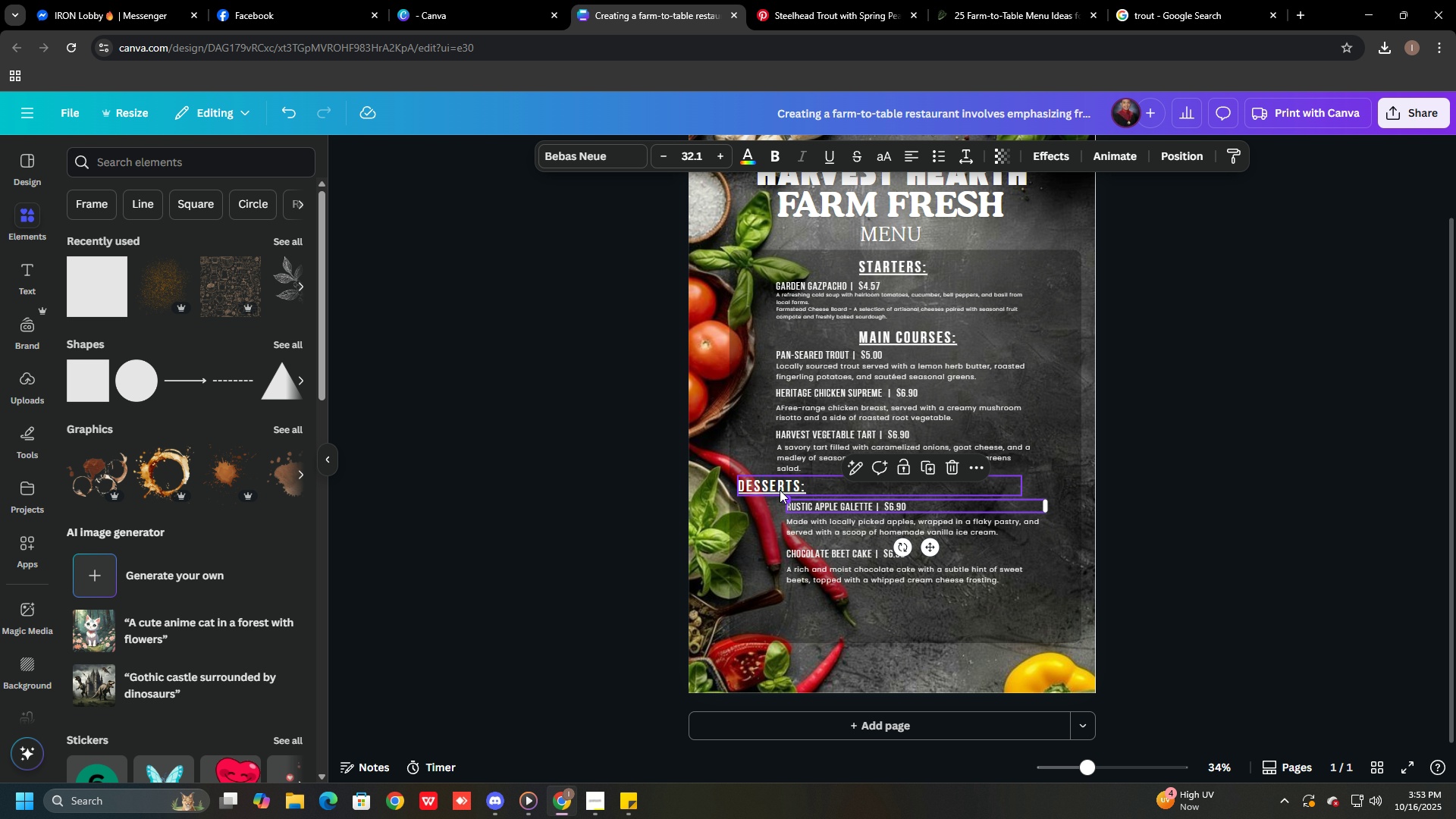 
left_click_drag(start_coordinate=[779, 489], to_coordinate=[903, 488])
 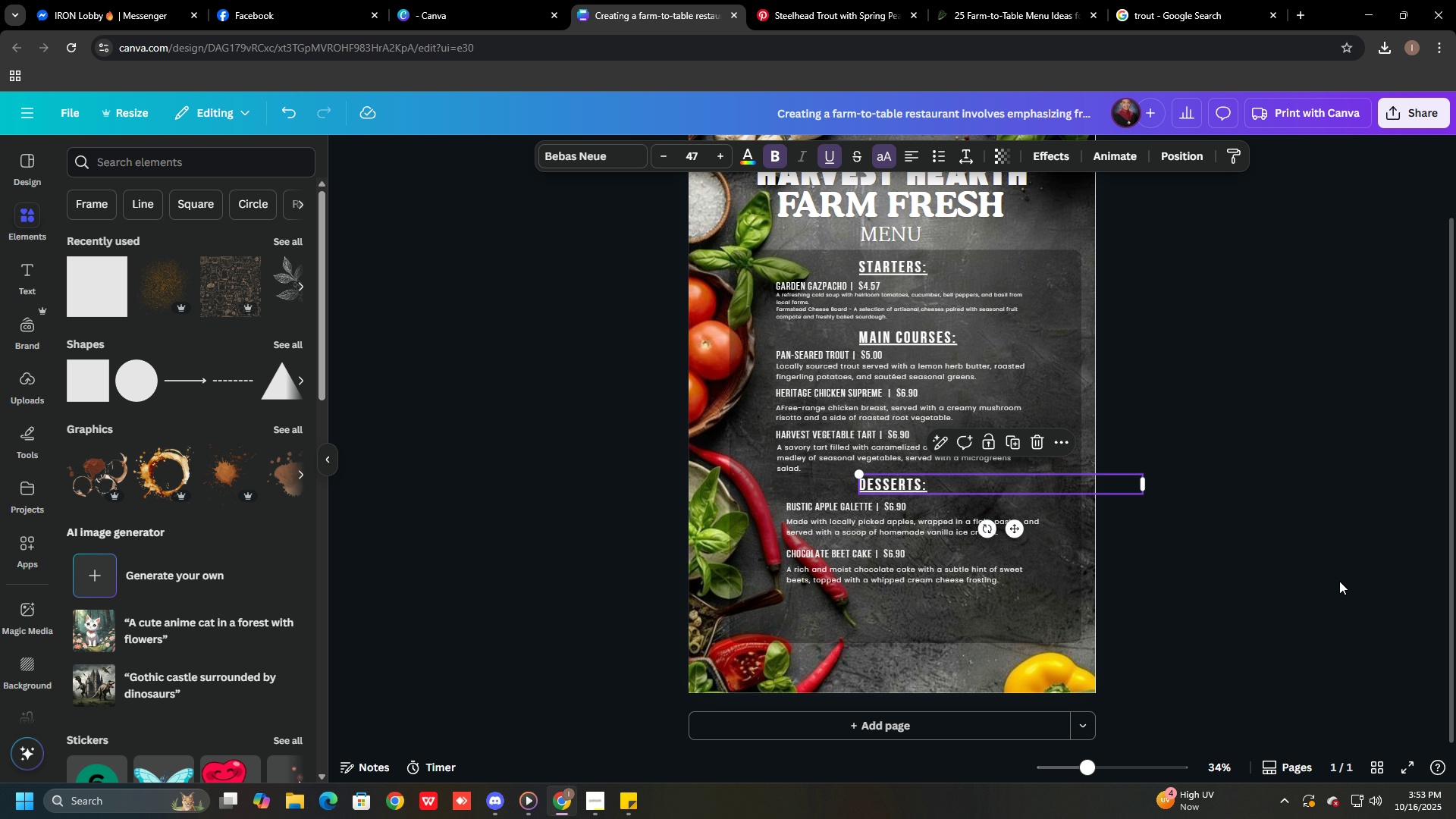 
left_click([1339, 581])
 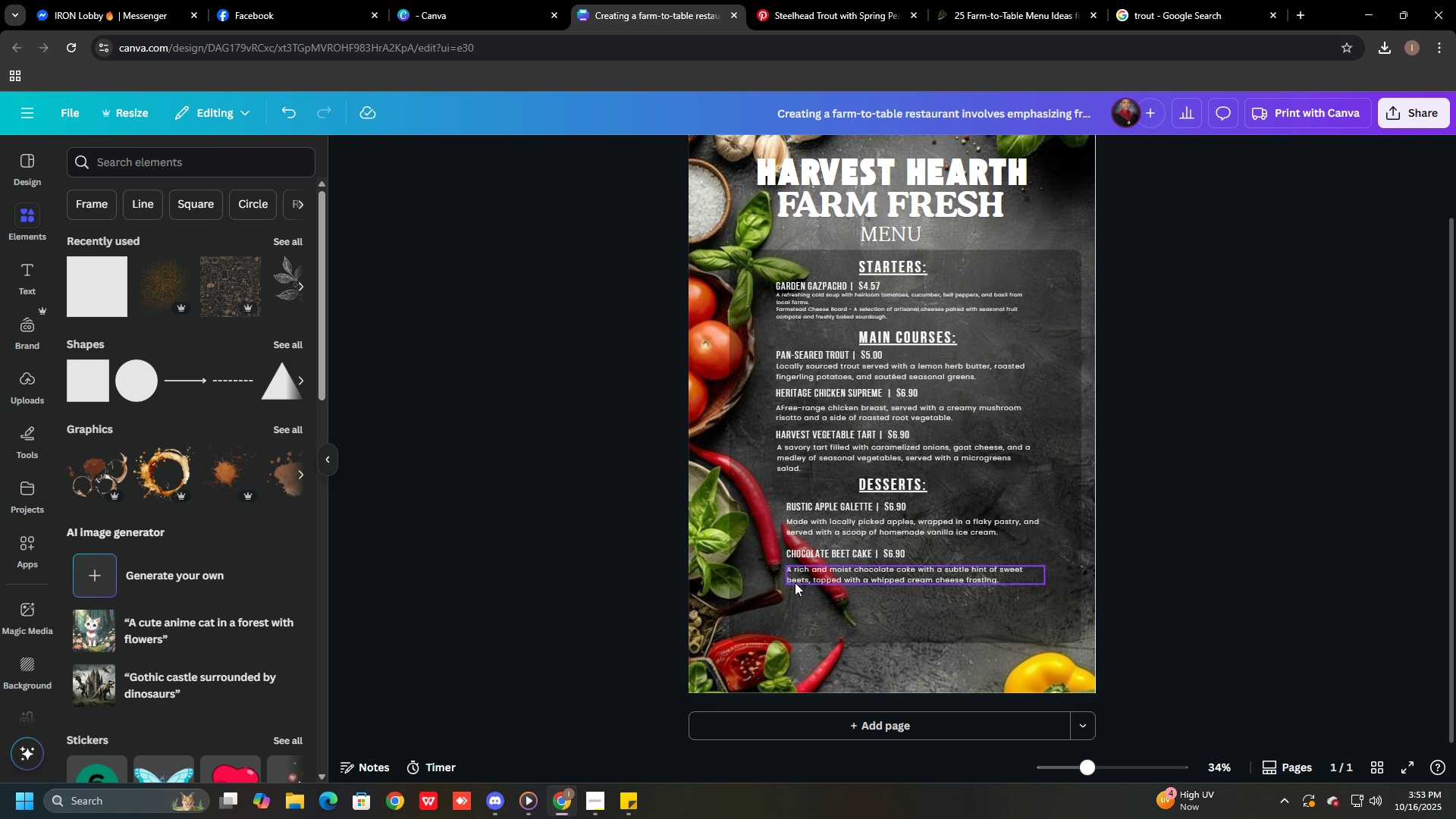 
left_click_drag(start_coordinate=[797, 581], to_coordinate=[789, 595])
 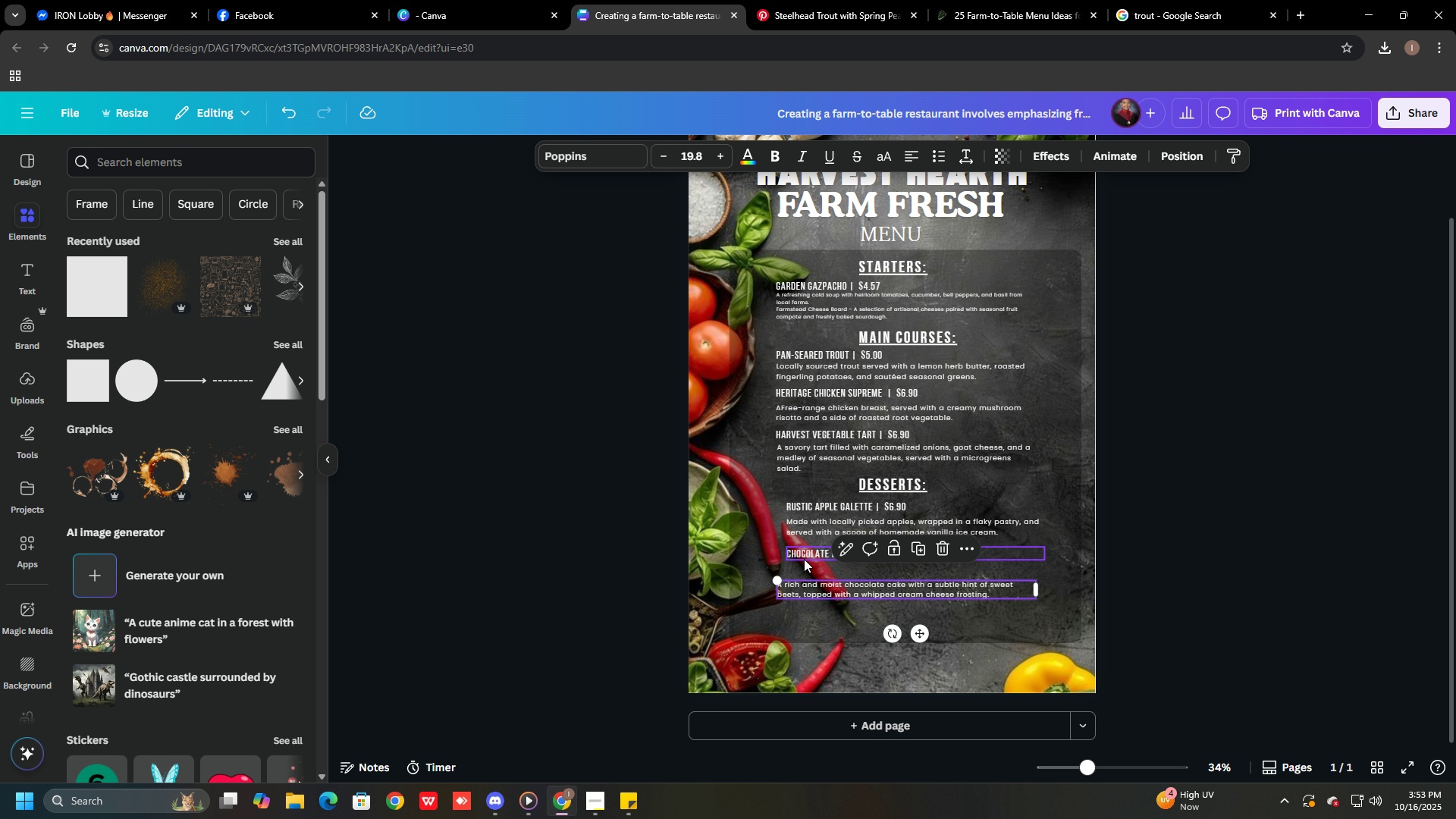 
left_click_drag(start_coordinate=[804, 559], to_coordinate=[790, 573])
 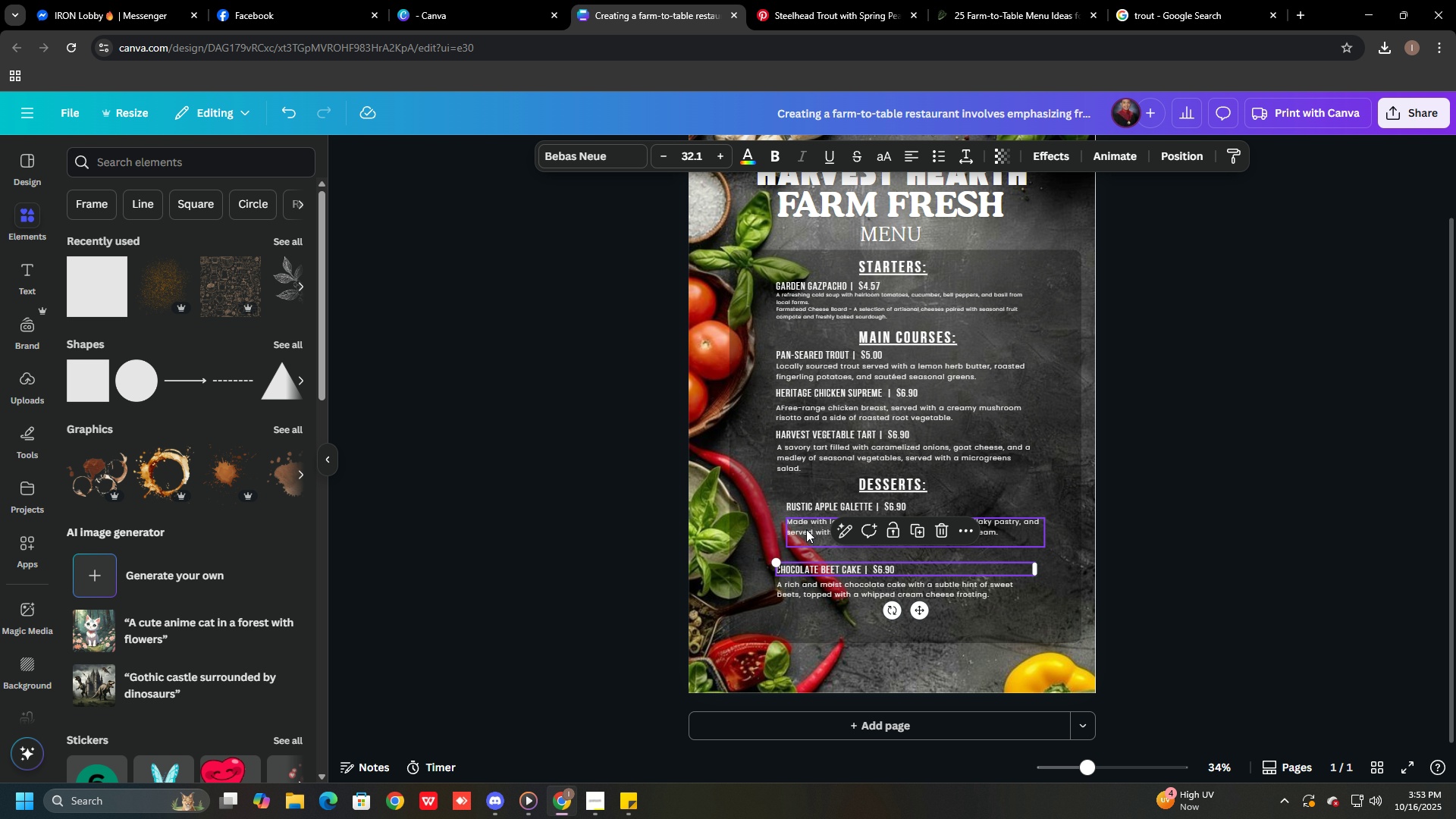 
left_click_drag(start_coordinate=[806, 529], to_coordinate=[794, 547])
 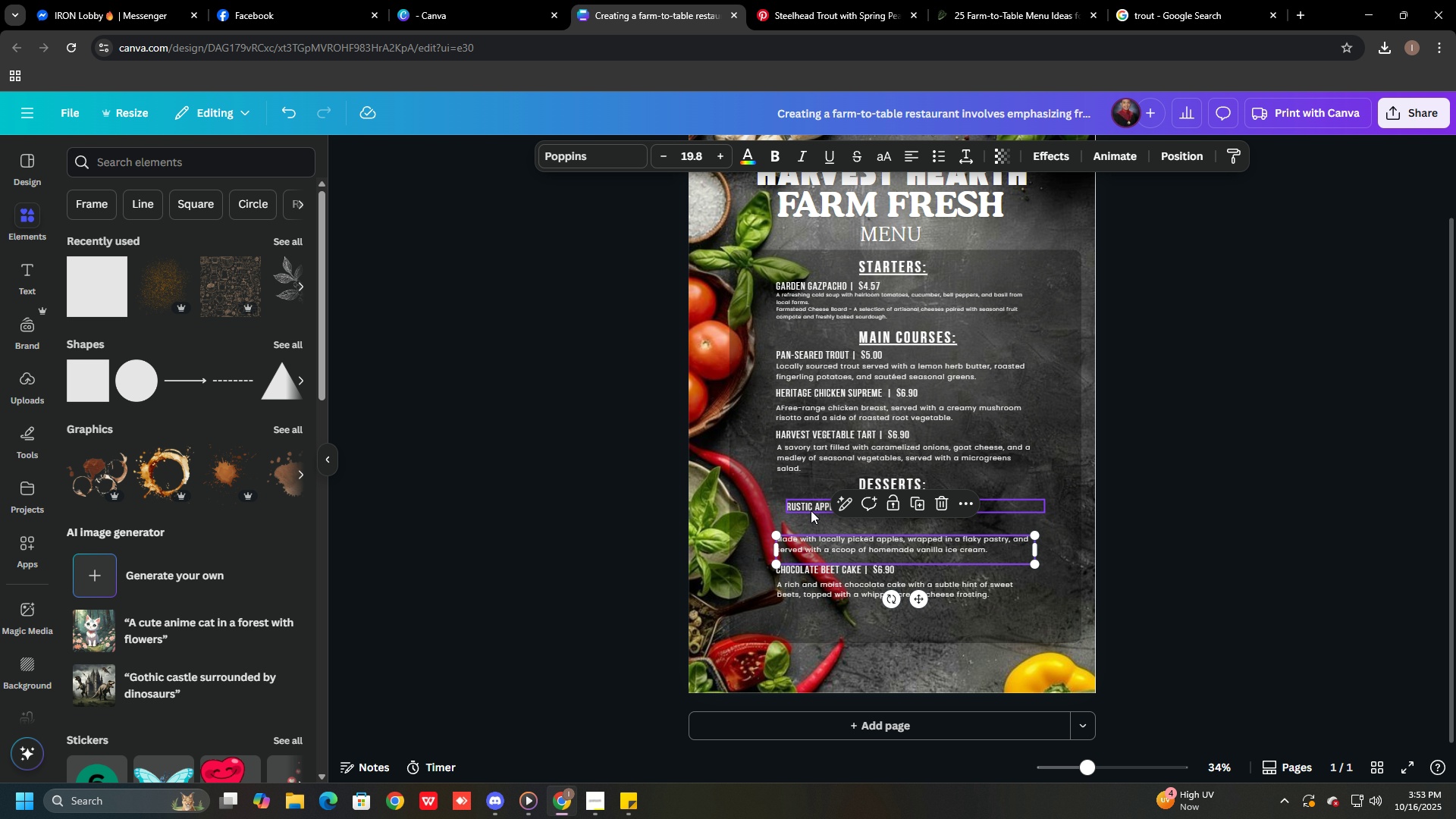 
left_click_drag(start_coordinate=[807, 505], to_coordinate=[795, 522])
 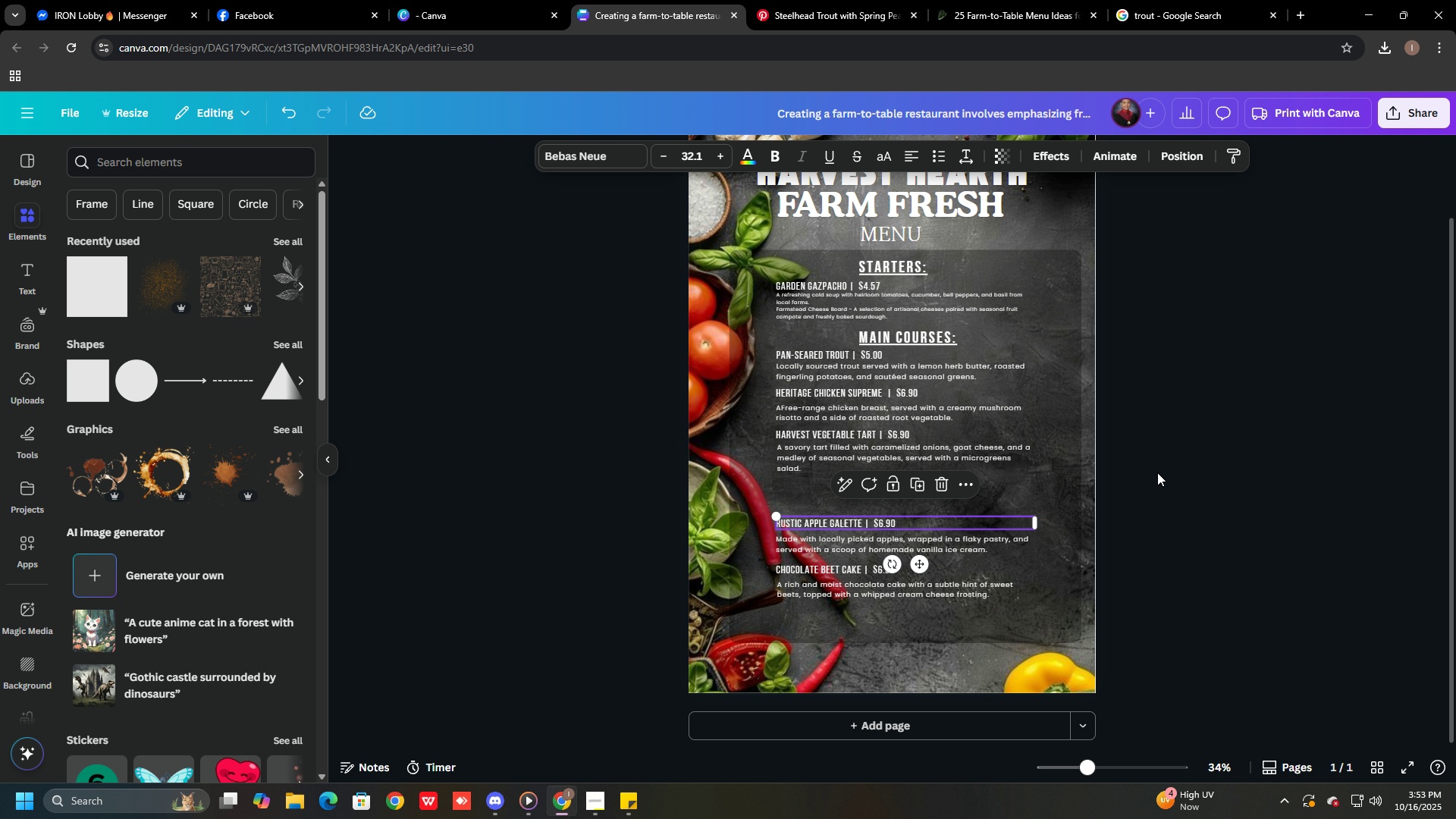 
left_click([1206, 472])
 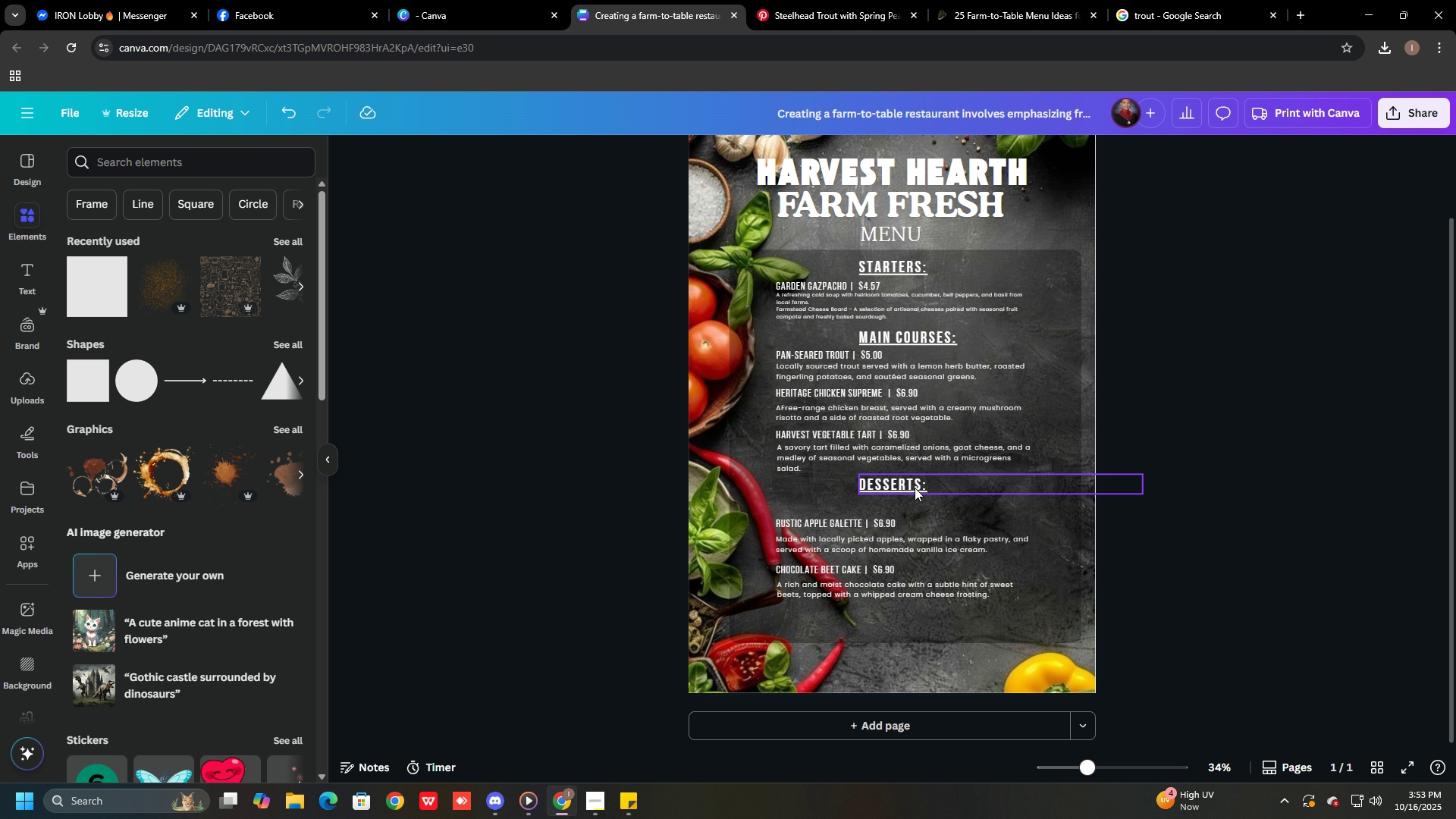 
left_click_drag(start_coordinate=[896, 485], to_coordinate=[898, 492])
 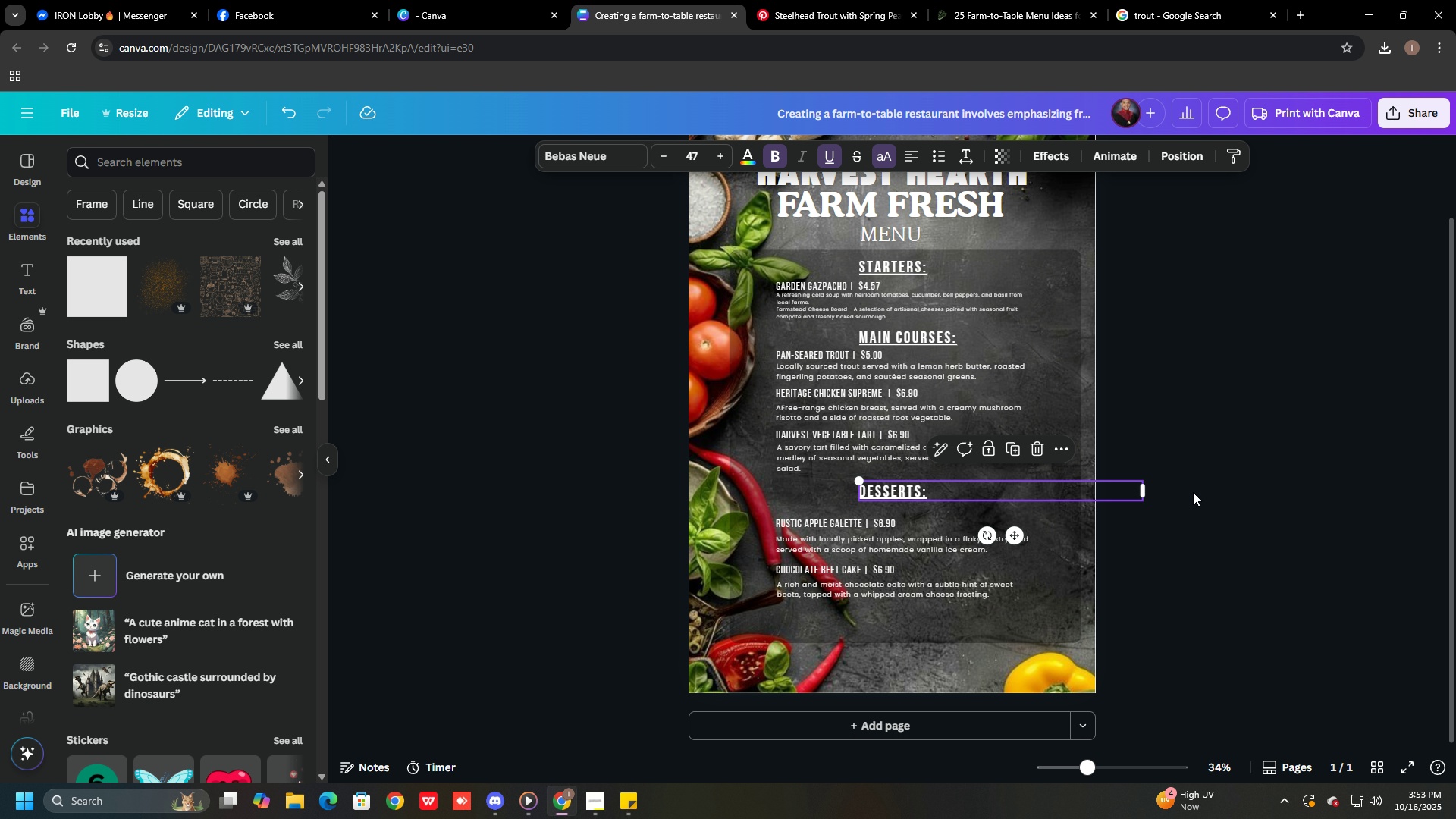 
left_click([1193, 492])
 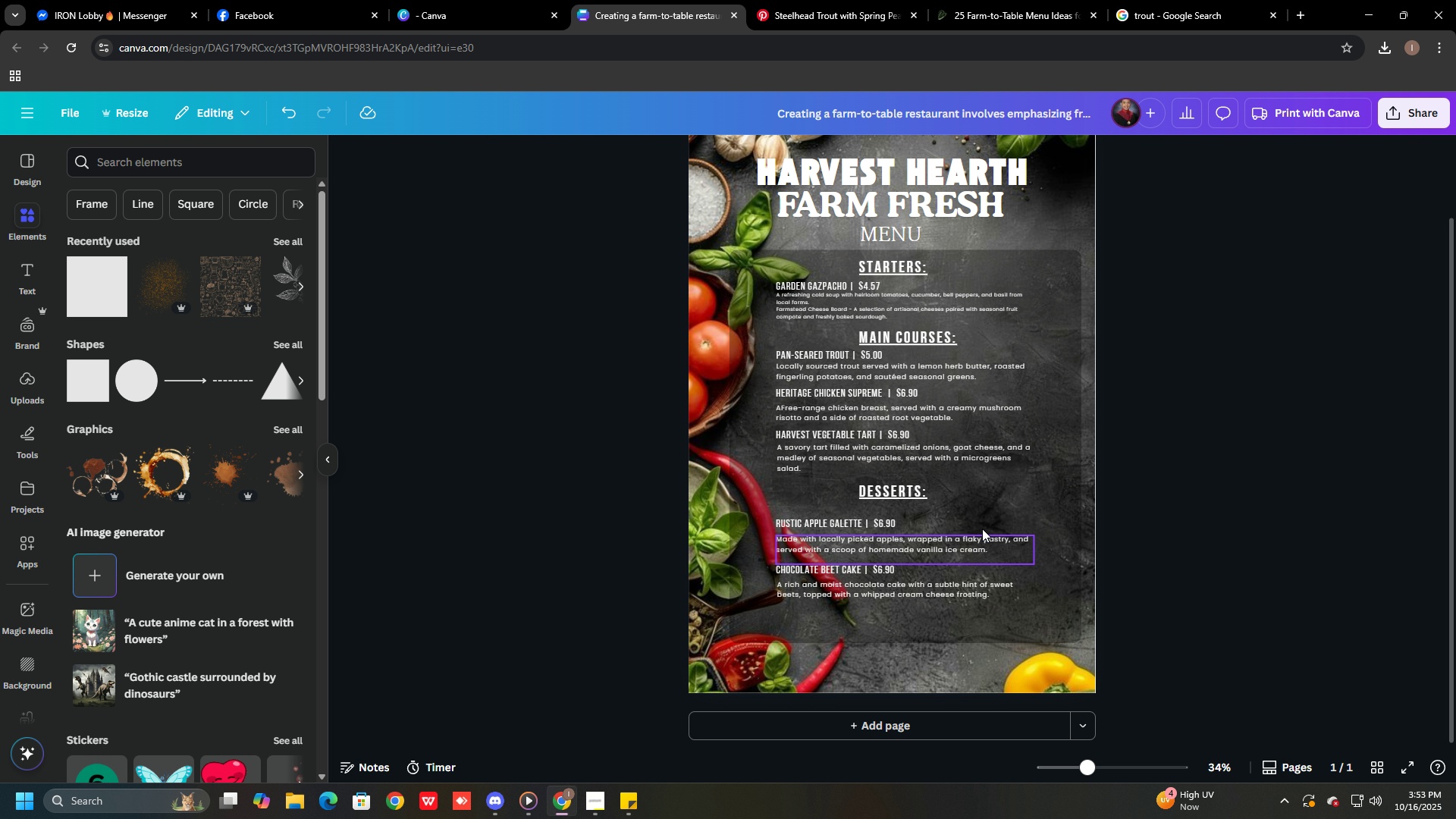 
left_click_drag(start_coordinate=[803, 457], to_coordinate=[803, 463])
 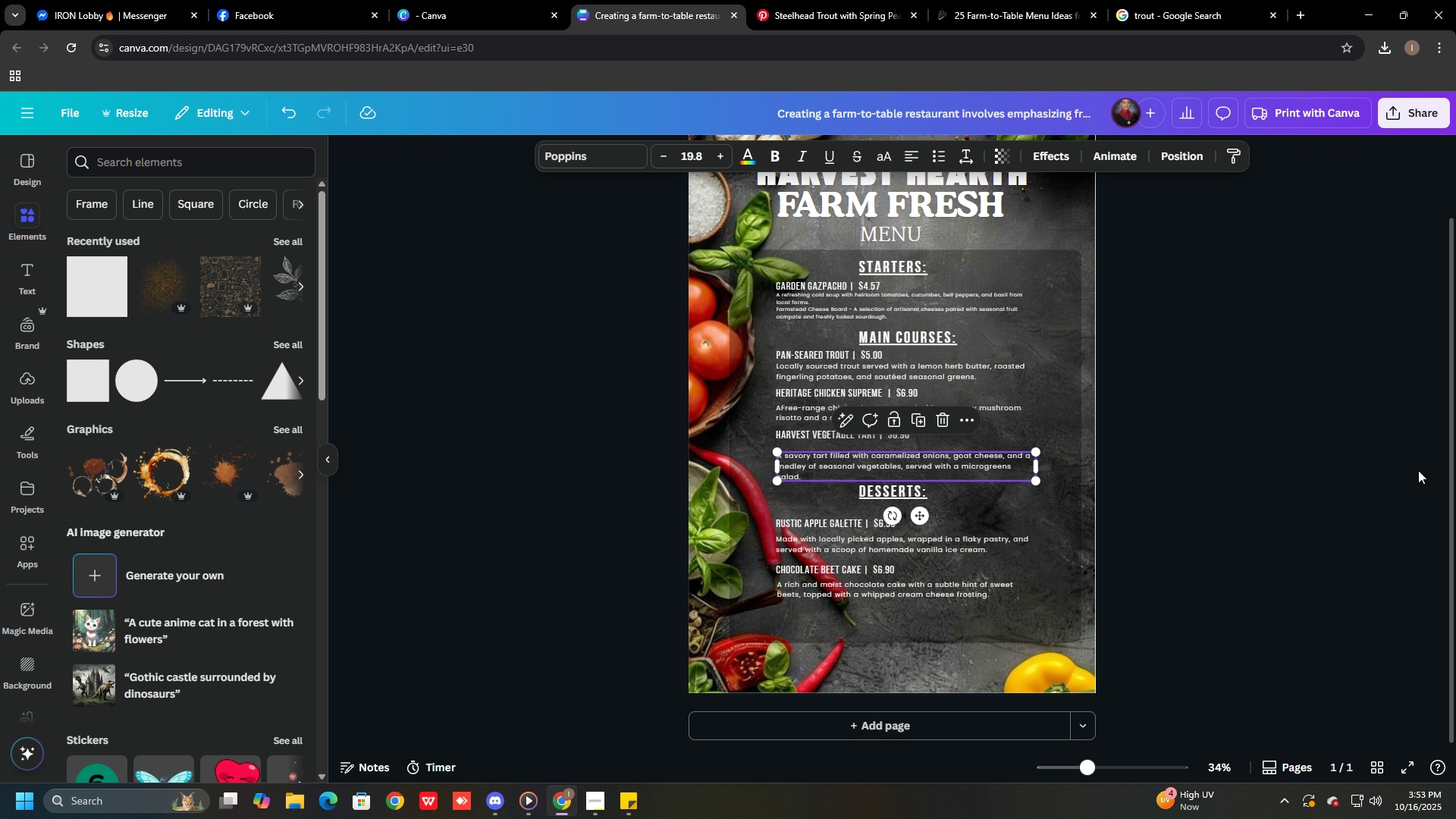 
left_click_drag(start_coordinate=[1415, 469], to_coordinate=[1400, 468])
 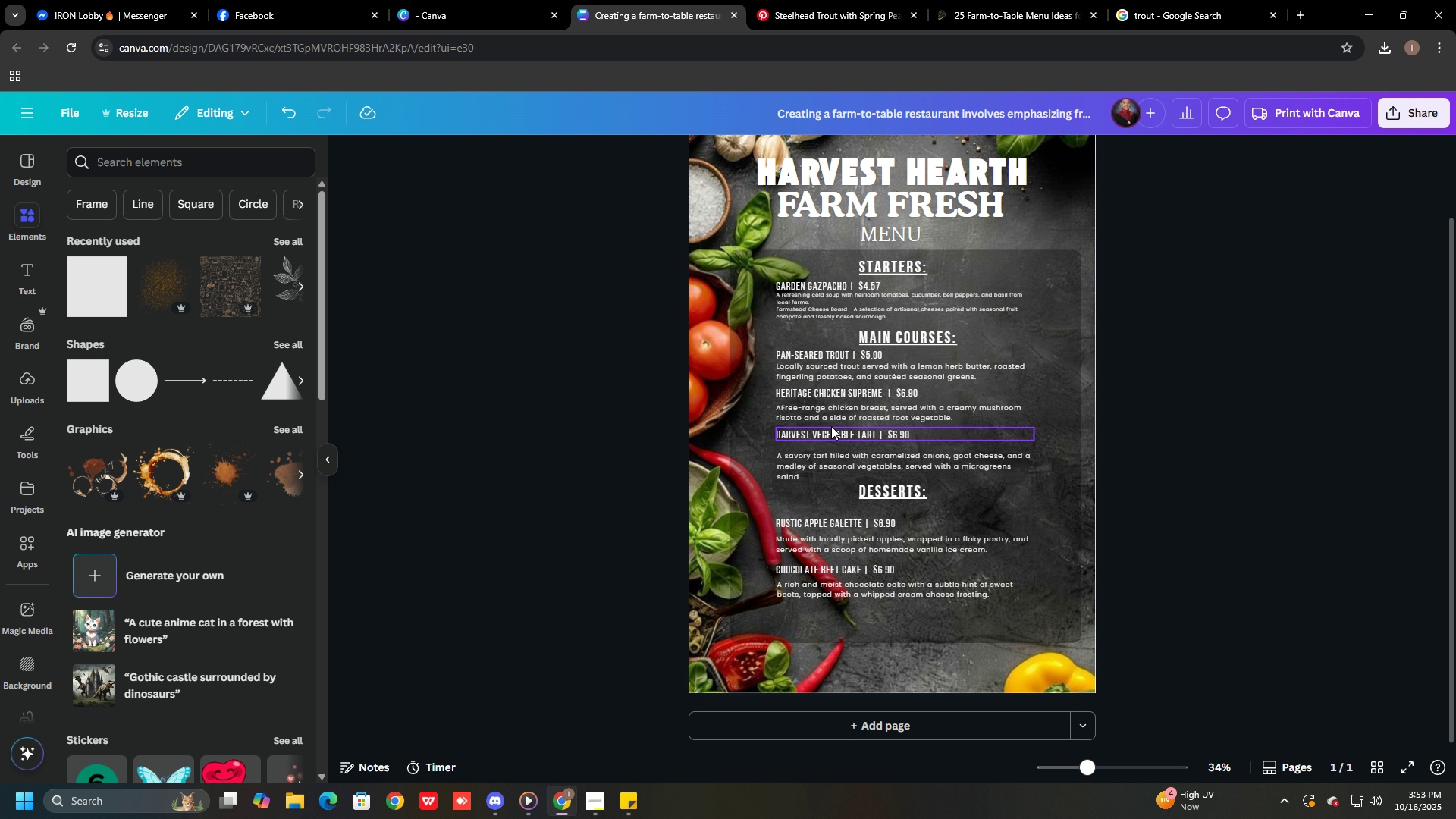 
left_click_drag(start_coordinate=[820, 427], to_coordinate=[820, 432])
 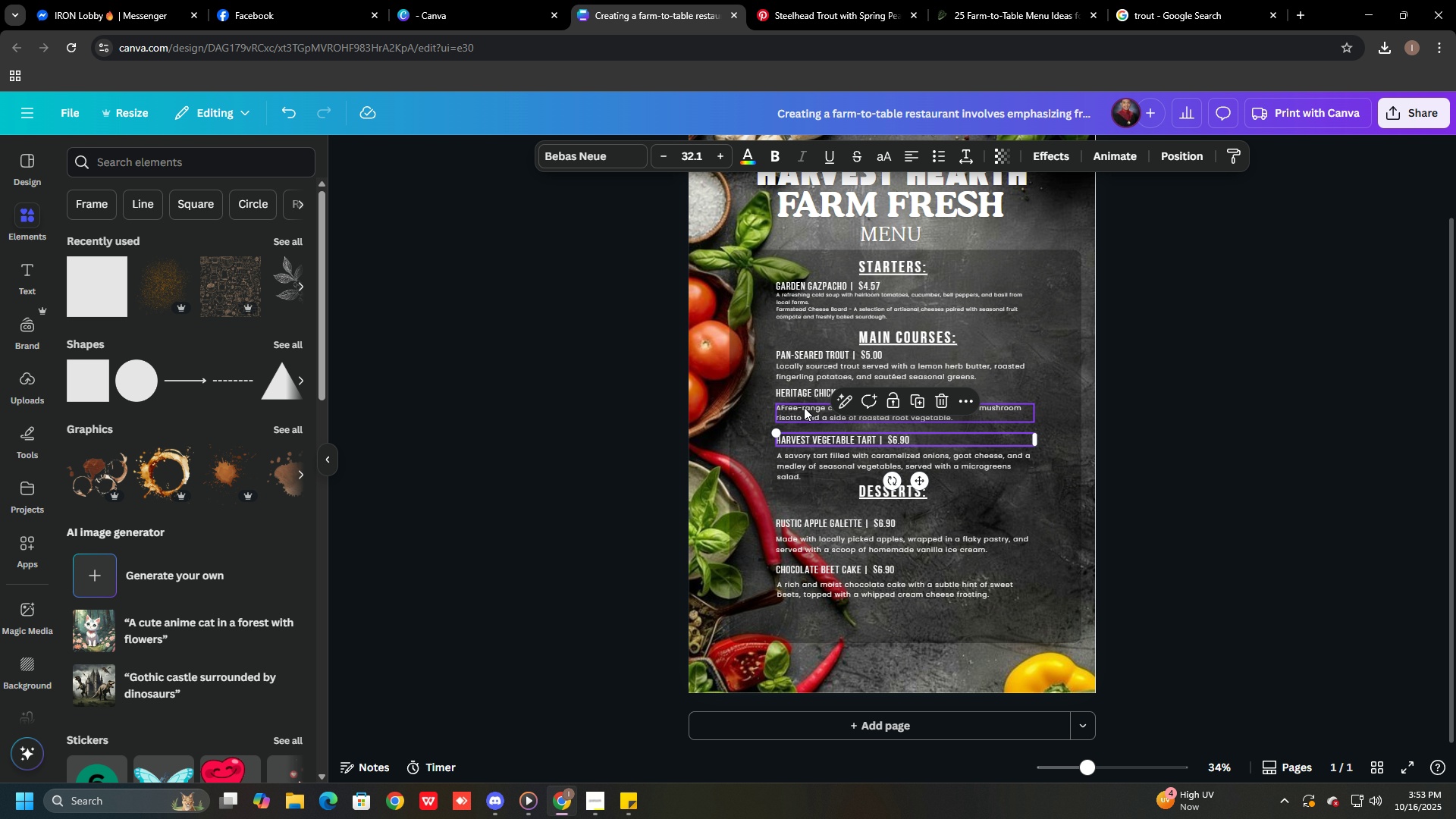 
left_click_drag(start_coordinate=[804, 406], to_coordinate=[803, 412])
 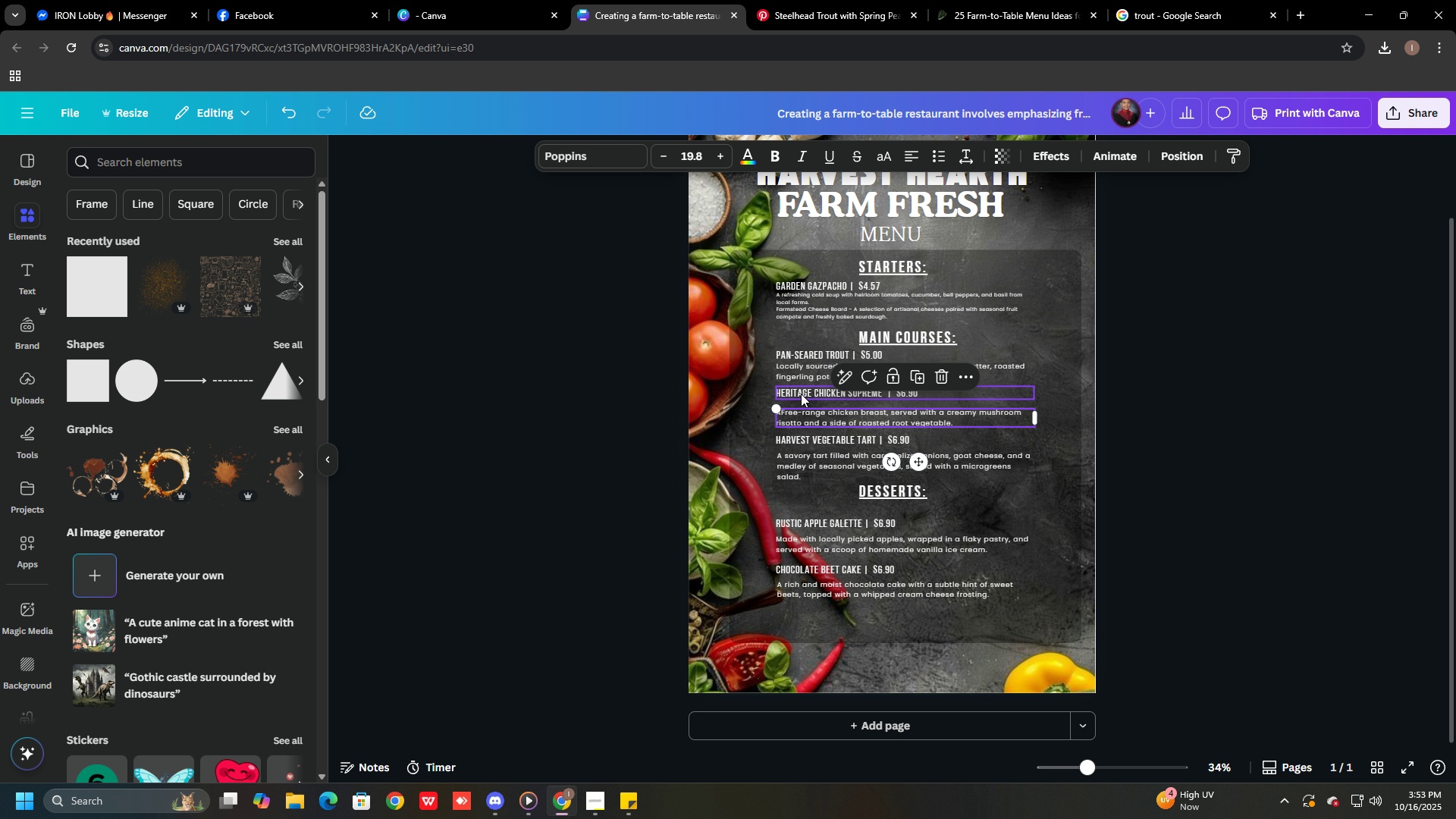 
left_click_drag(start_coordinate=[801, 391], to_coordinate=[801, 395])
 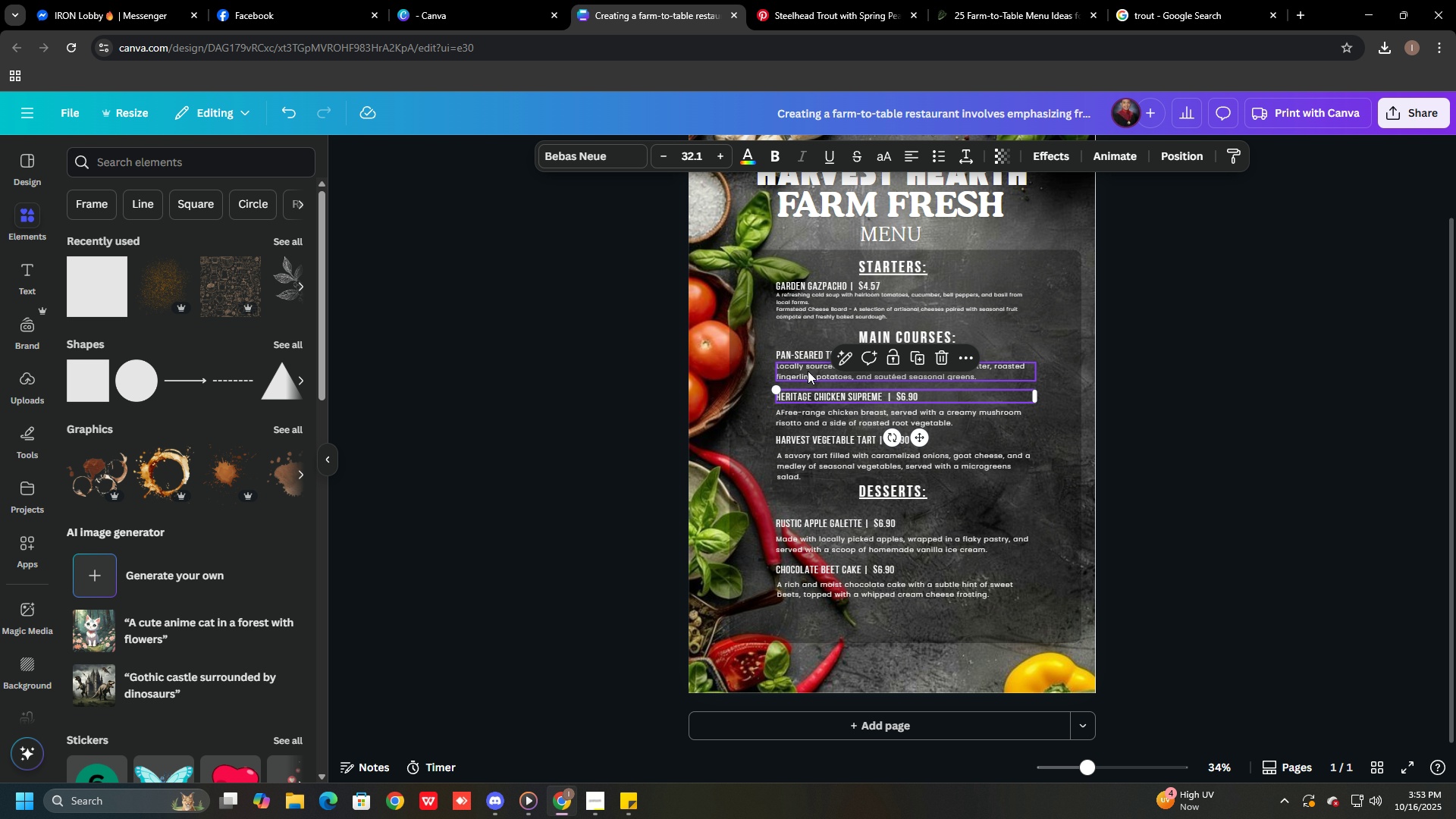 
left_click_drag(start_coordinate=[808, 371], to_coordinate=[808, 375])
 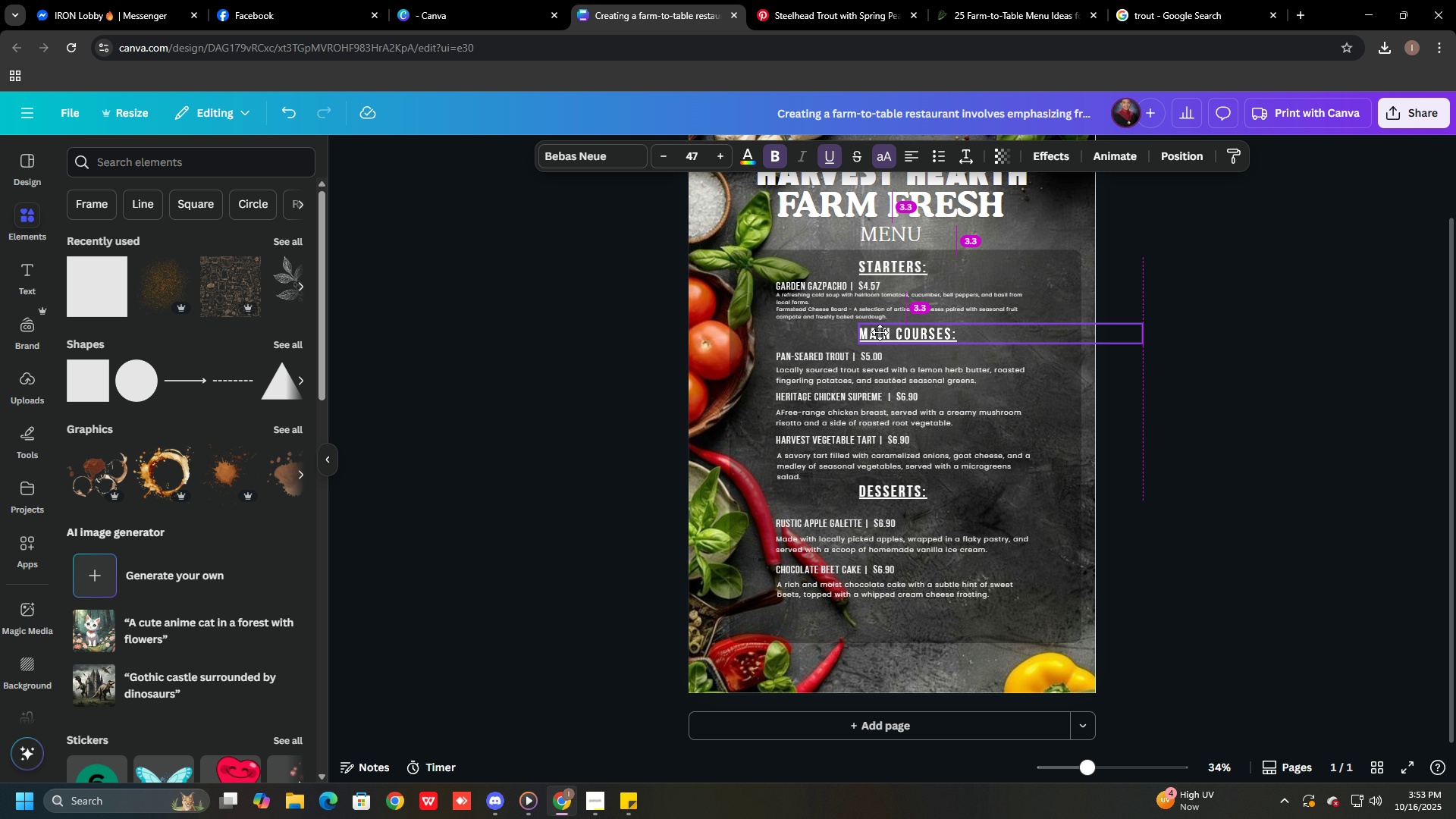 
left_click([1284, 423])
 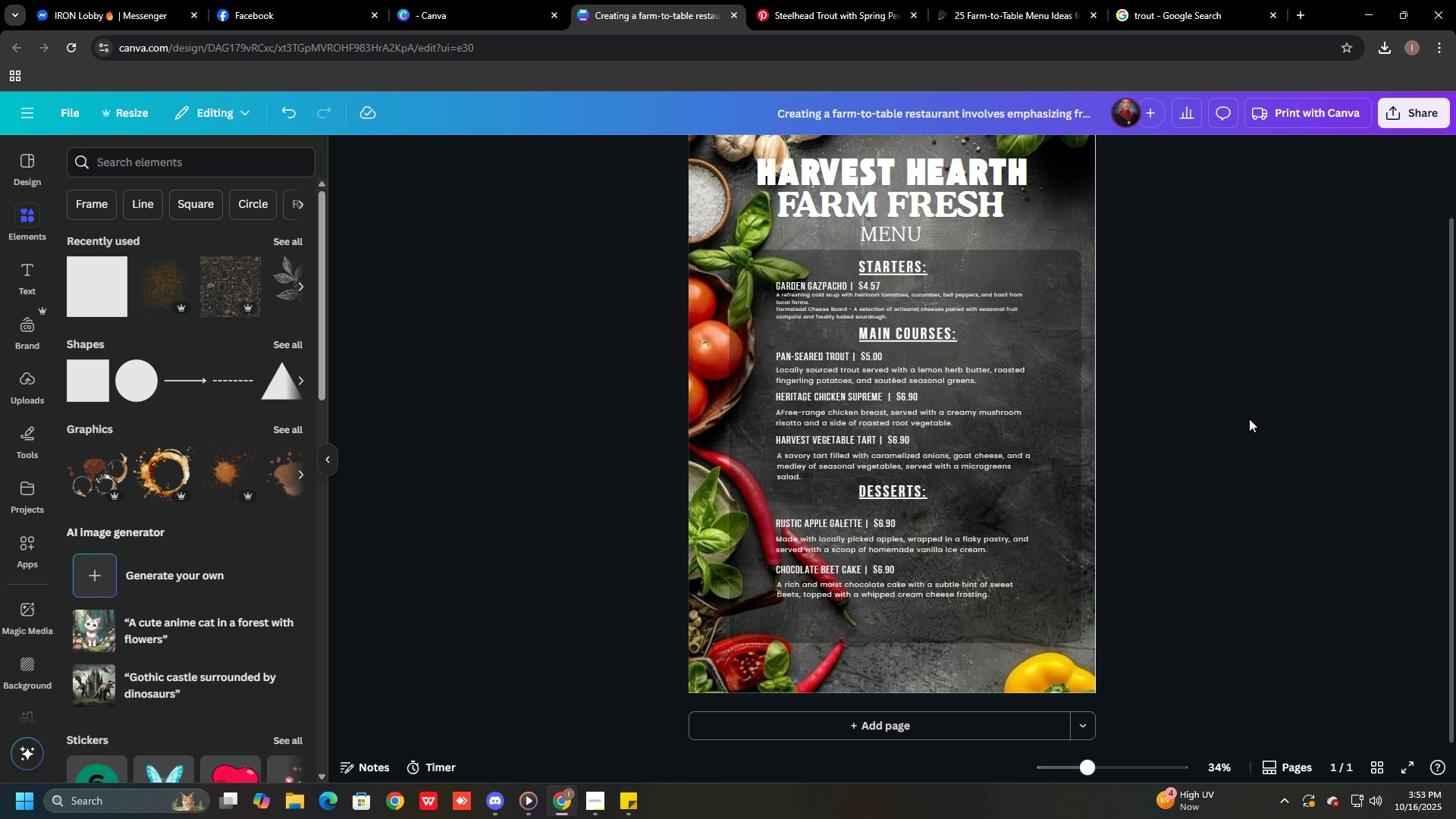 
left_click_drag(start_coordinate=[908, 334], to_coordinate=[824, 336])
 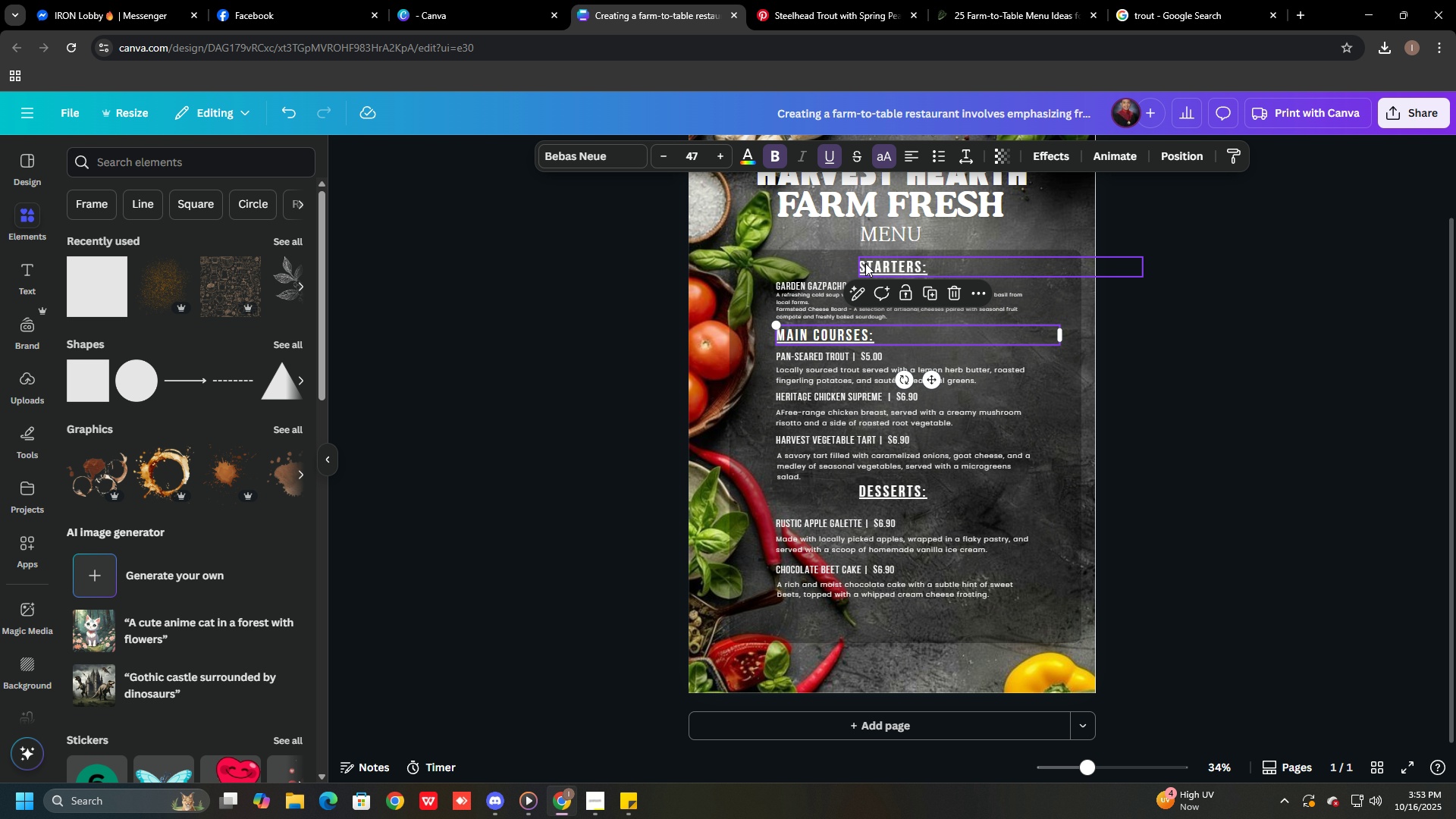 
left_click_drag(start_coordinate=[871, 264], to_coordinate=[786, 264])
 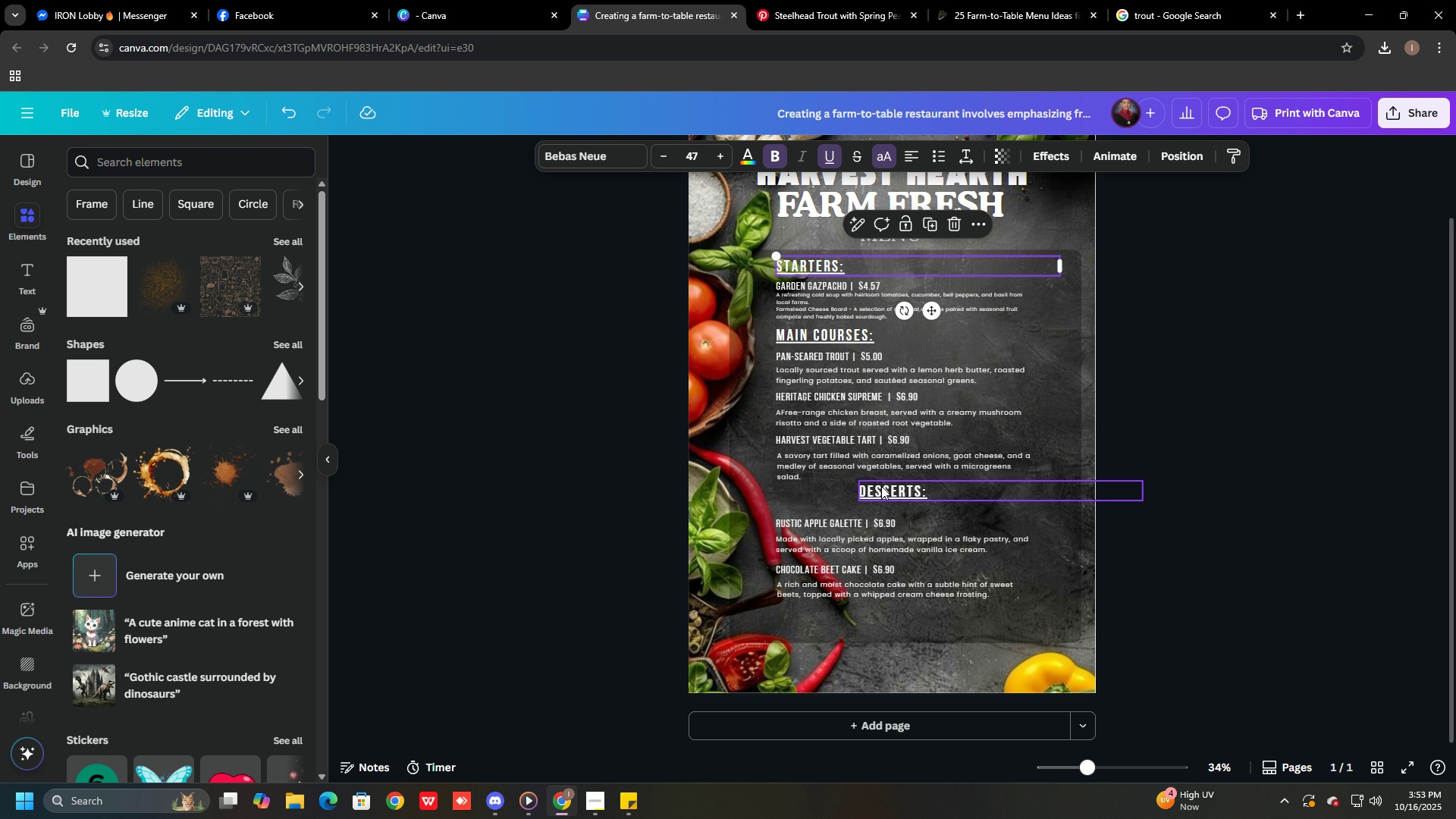 
left_click_drag(start_coordinate=[883, 488], to_coordinate=[799, 491])
 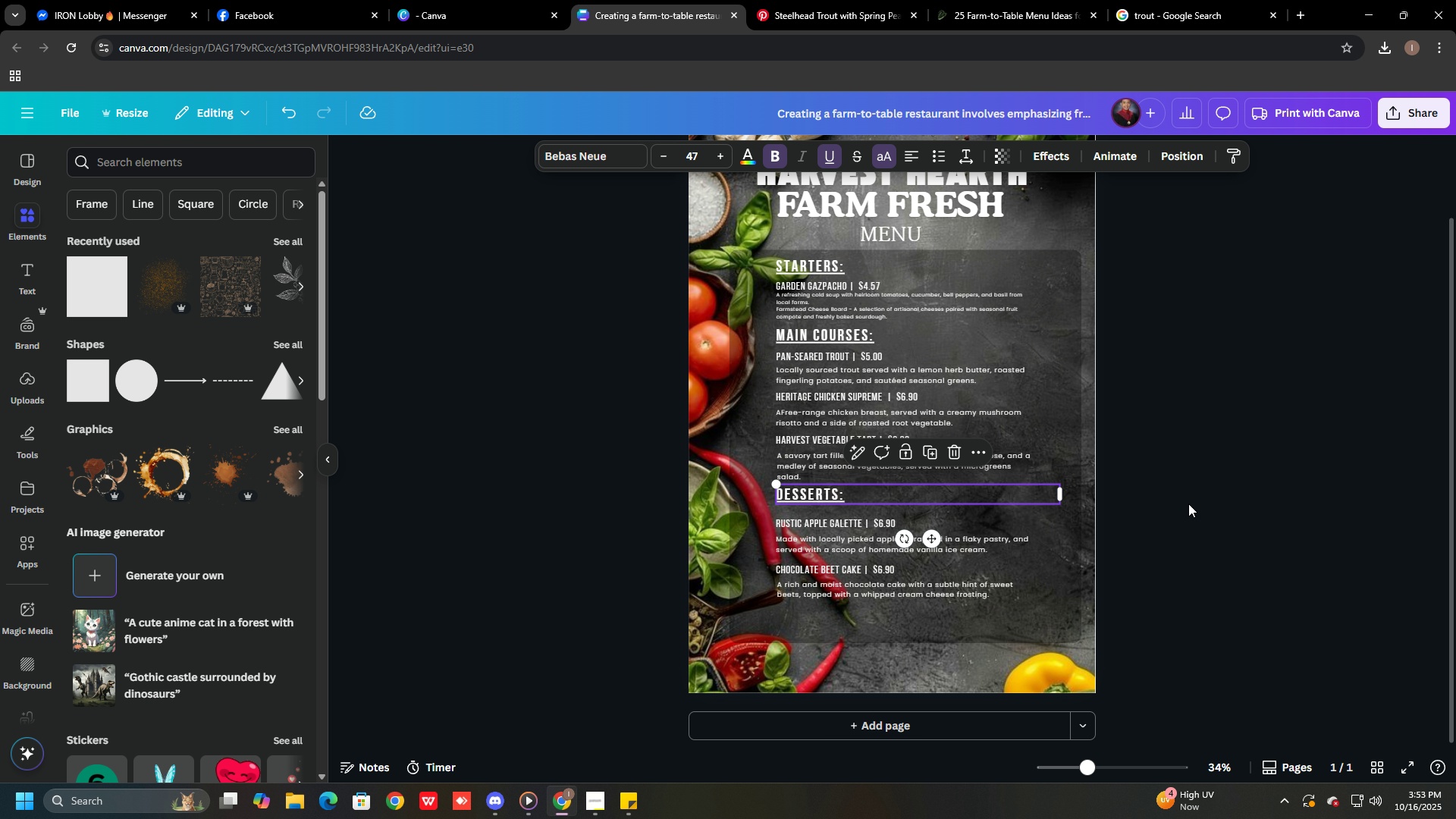 
left_click([1188, 504])
 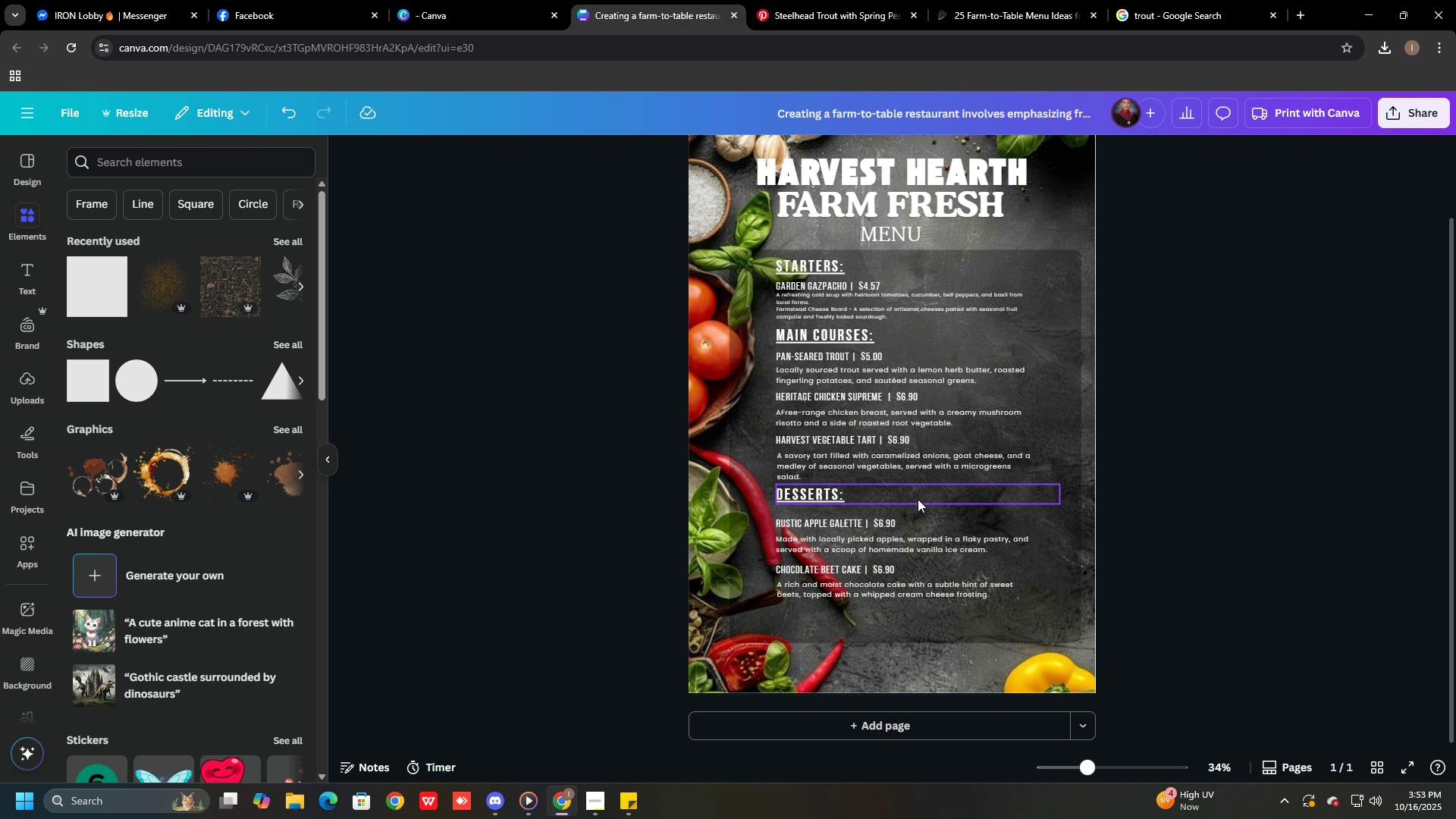 
wait(8.77)
 